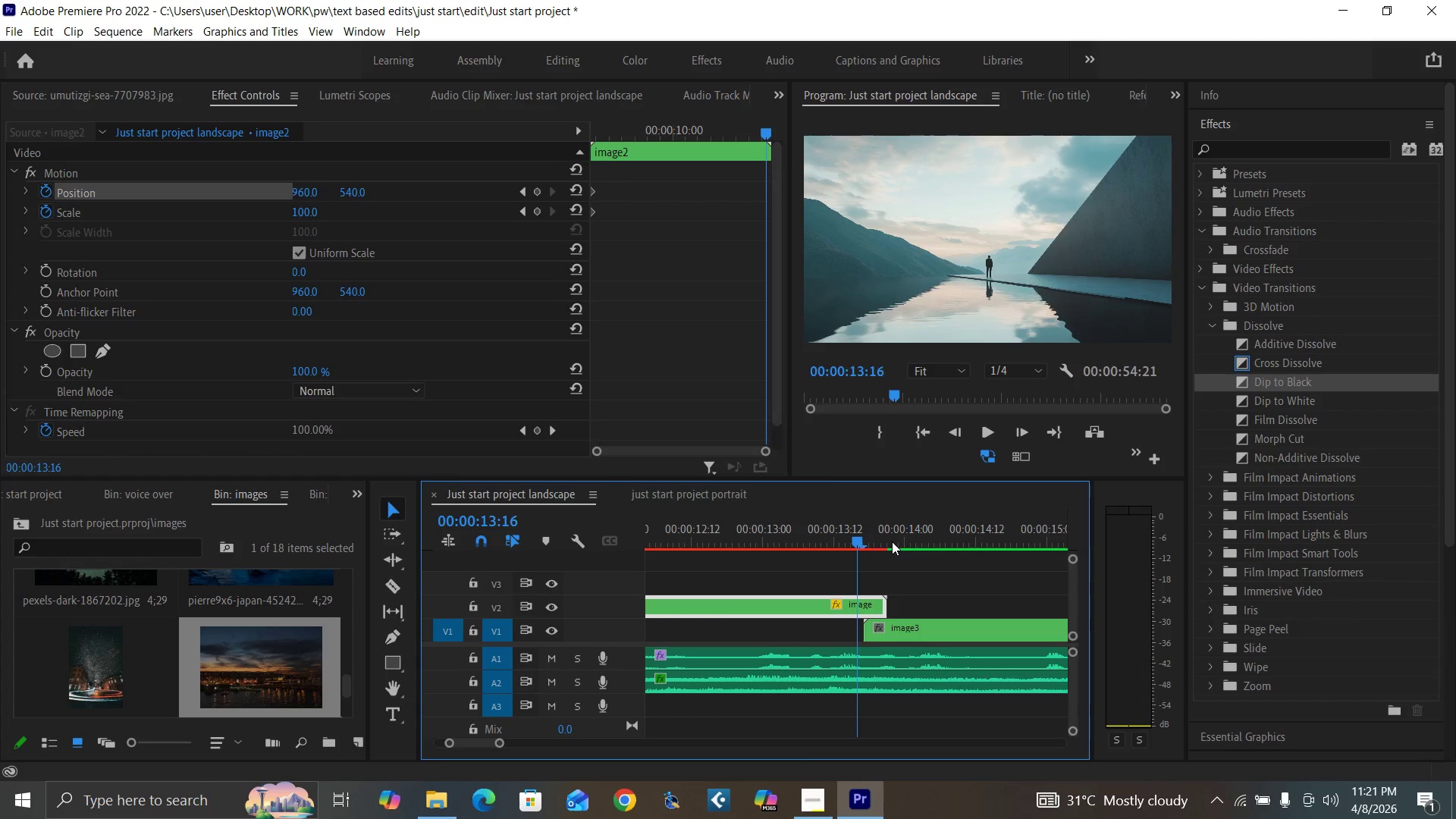 
key(ArrowRight)
 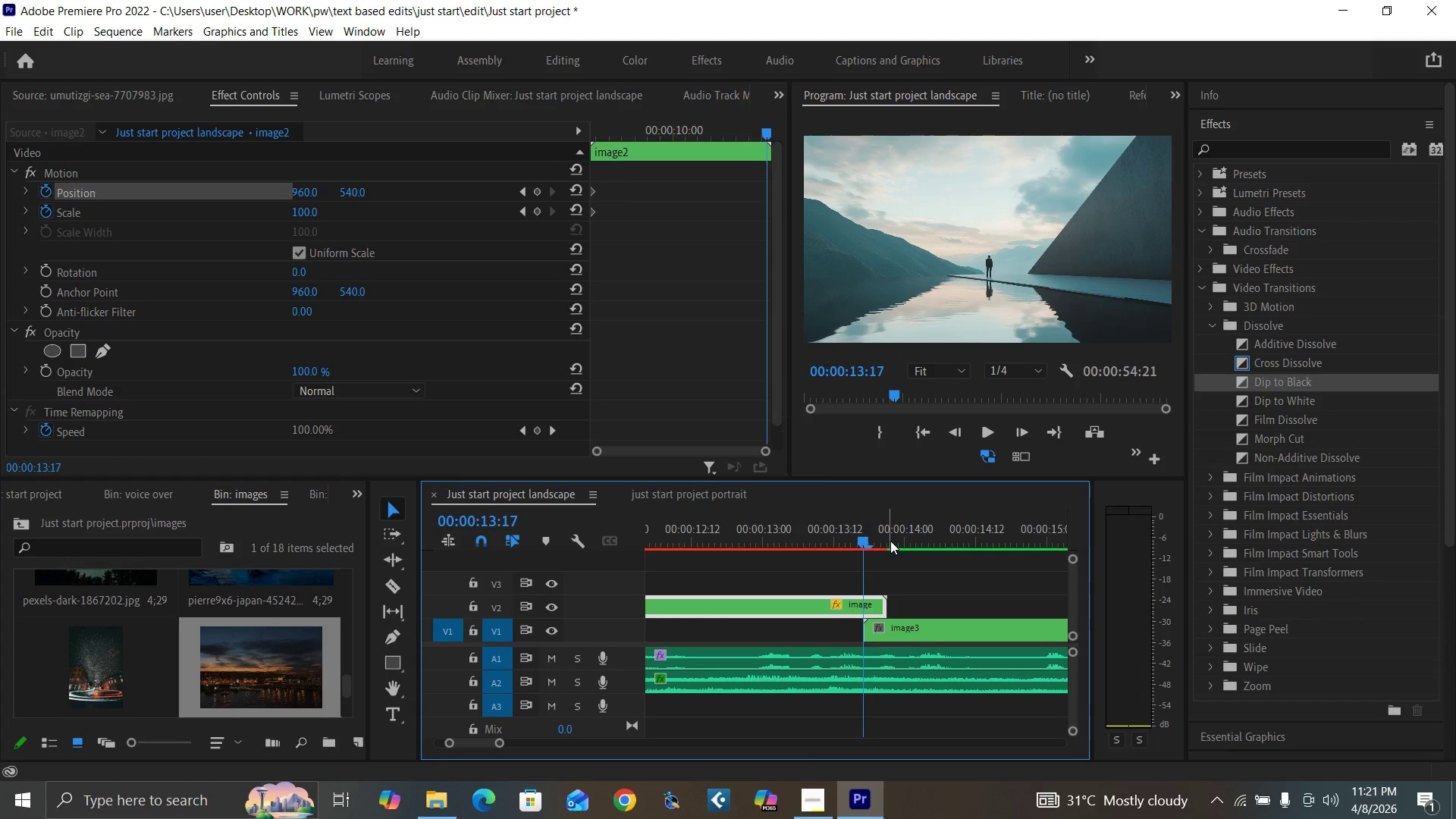 
key(ArrowRight)
 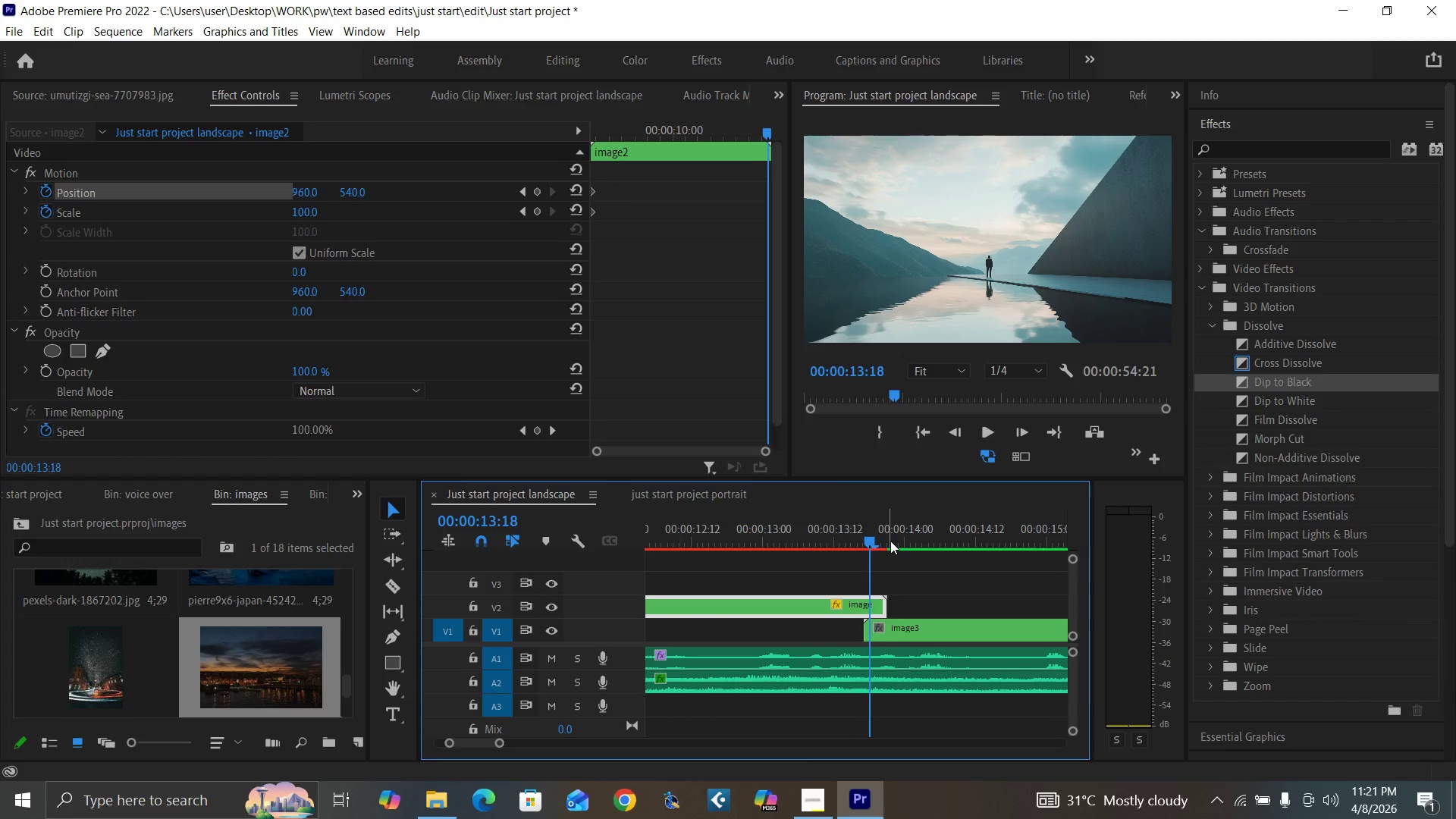 
key(ArrowRight)
 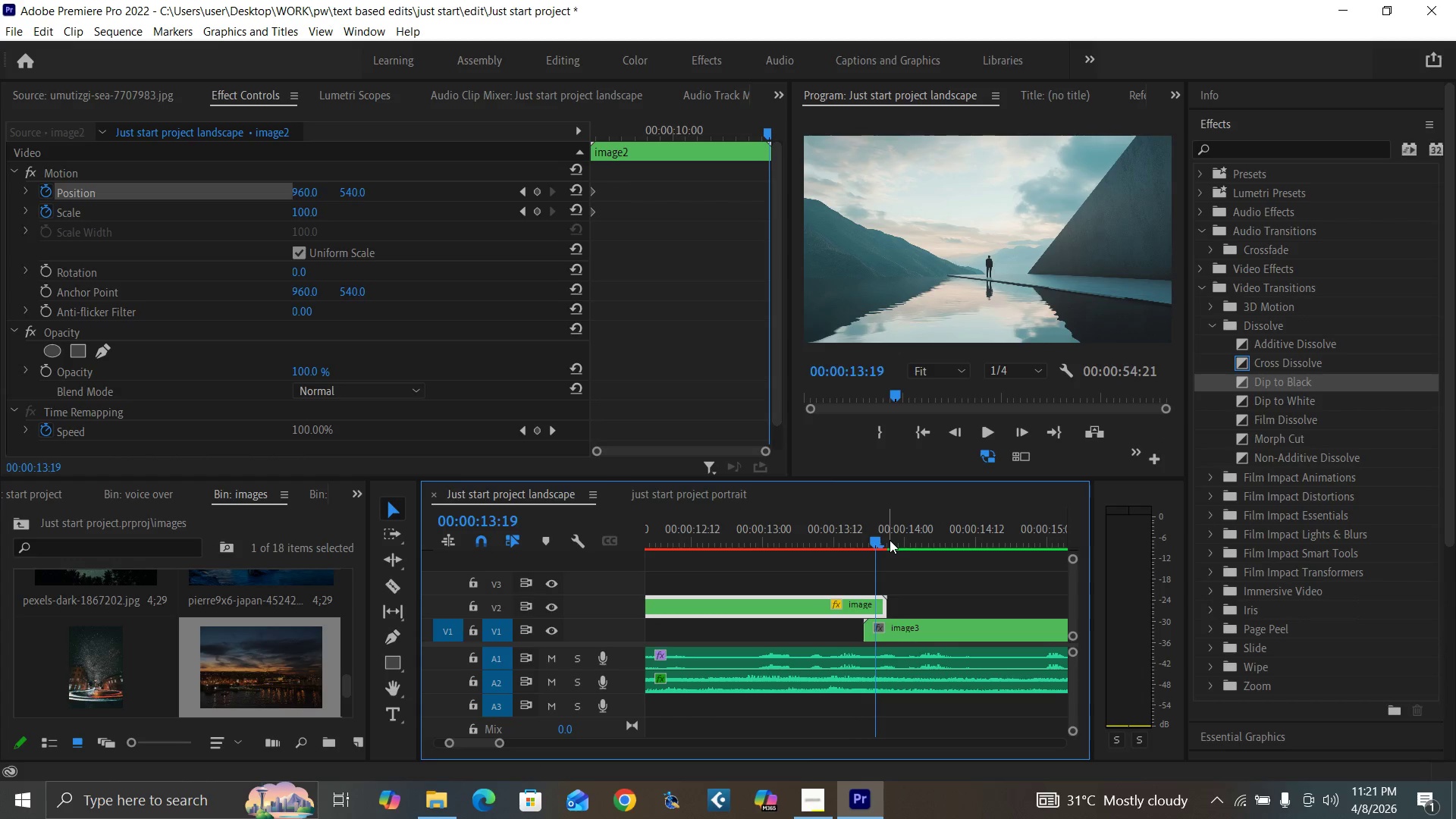 
key(ArrowRight)
 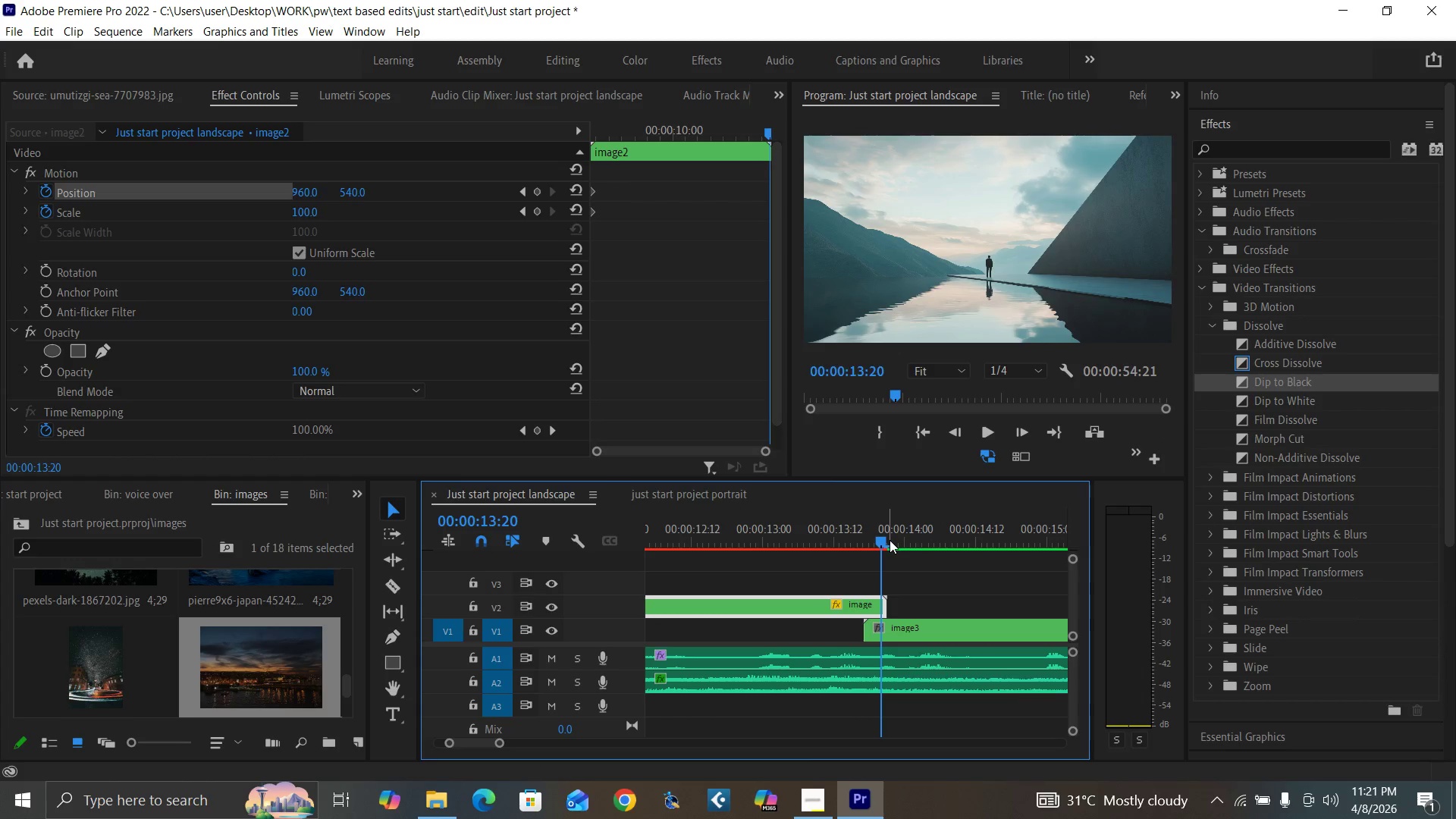 
key(ArrowRight)
 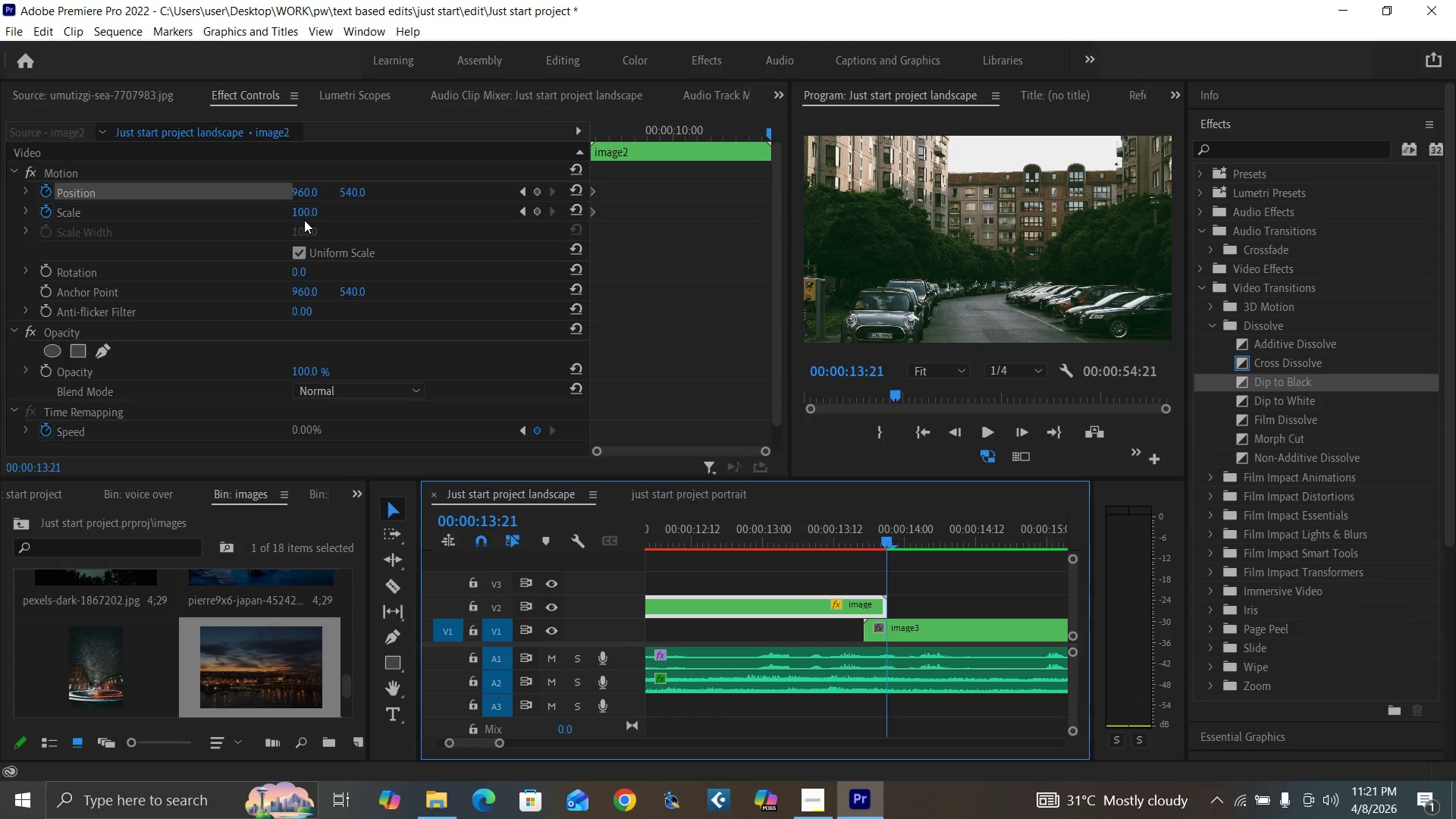 
left_click([301, 214])
 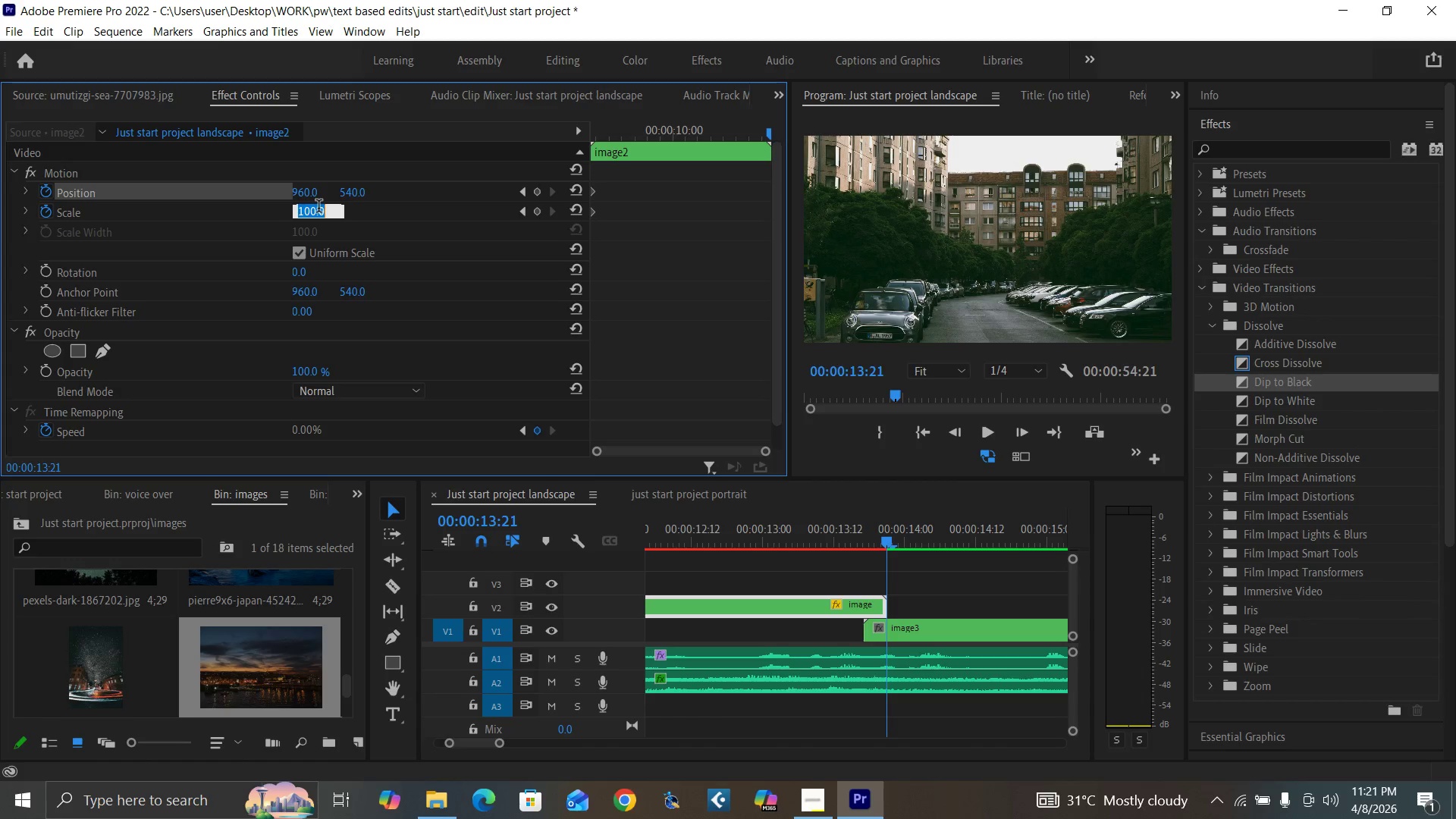 
type(110)
 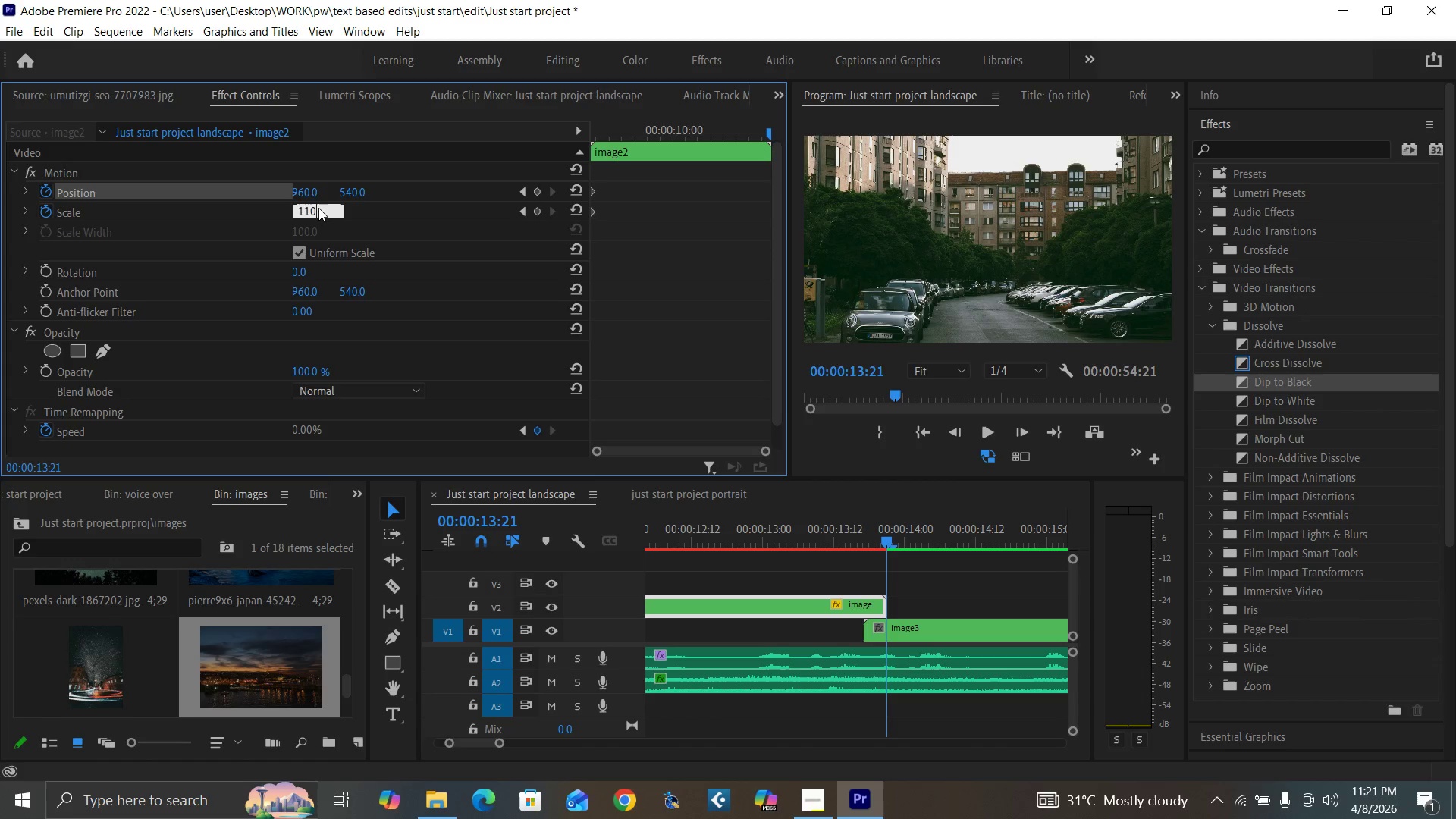 
key(Enter)
 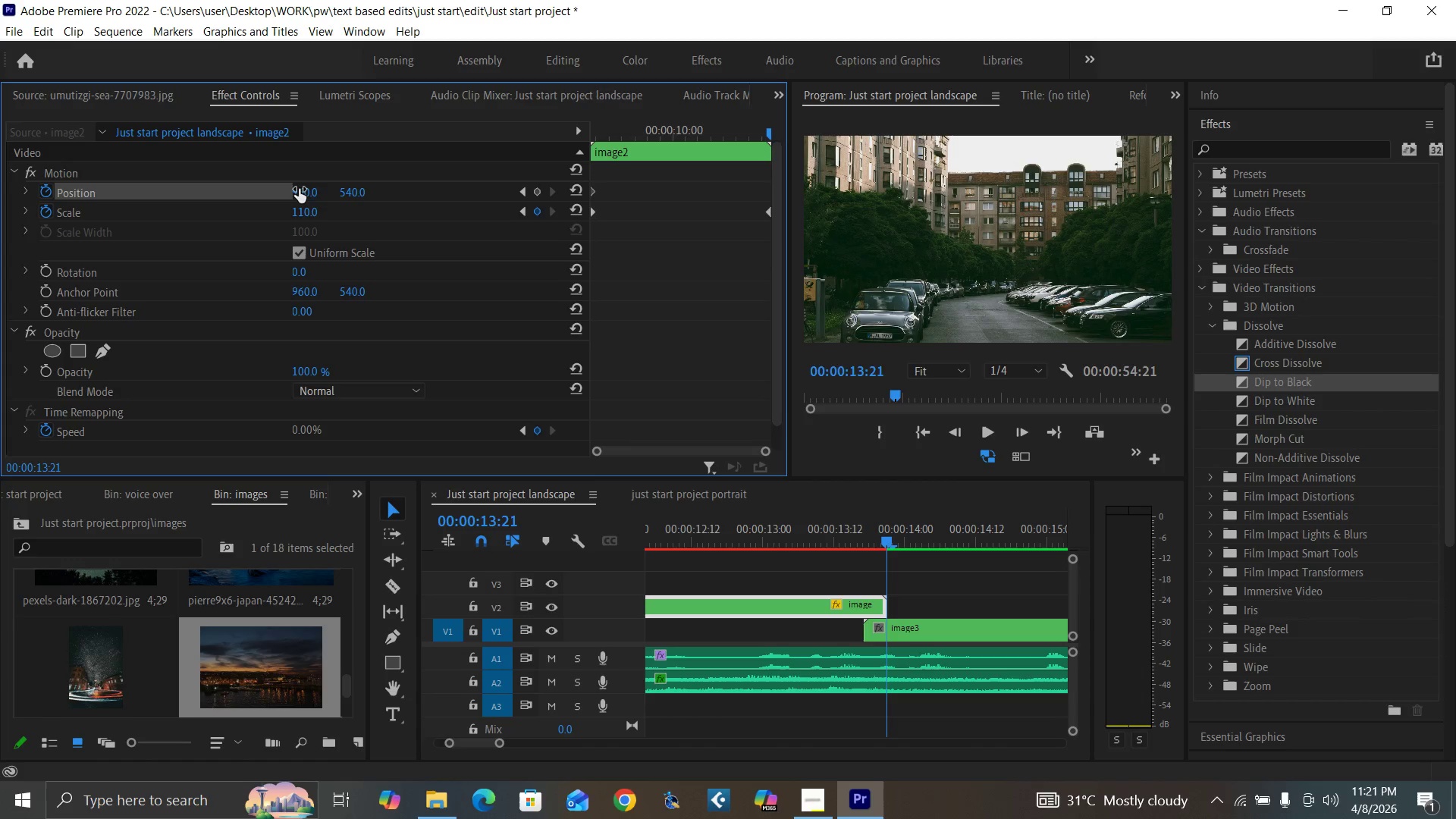 
left_click([299, 189])
 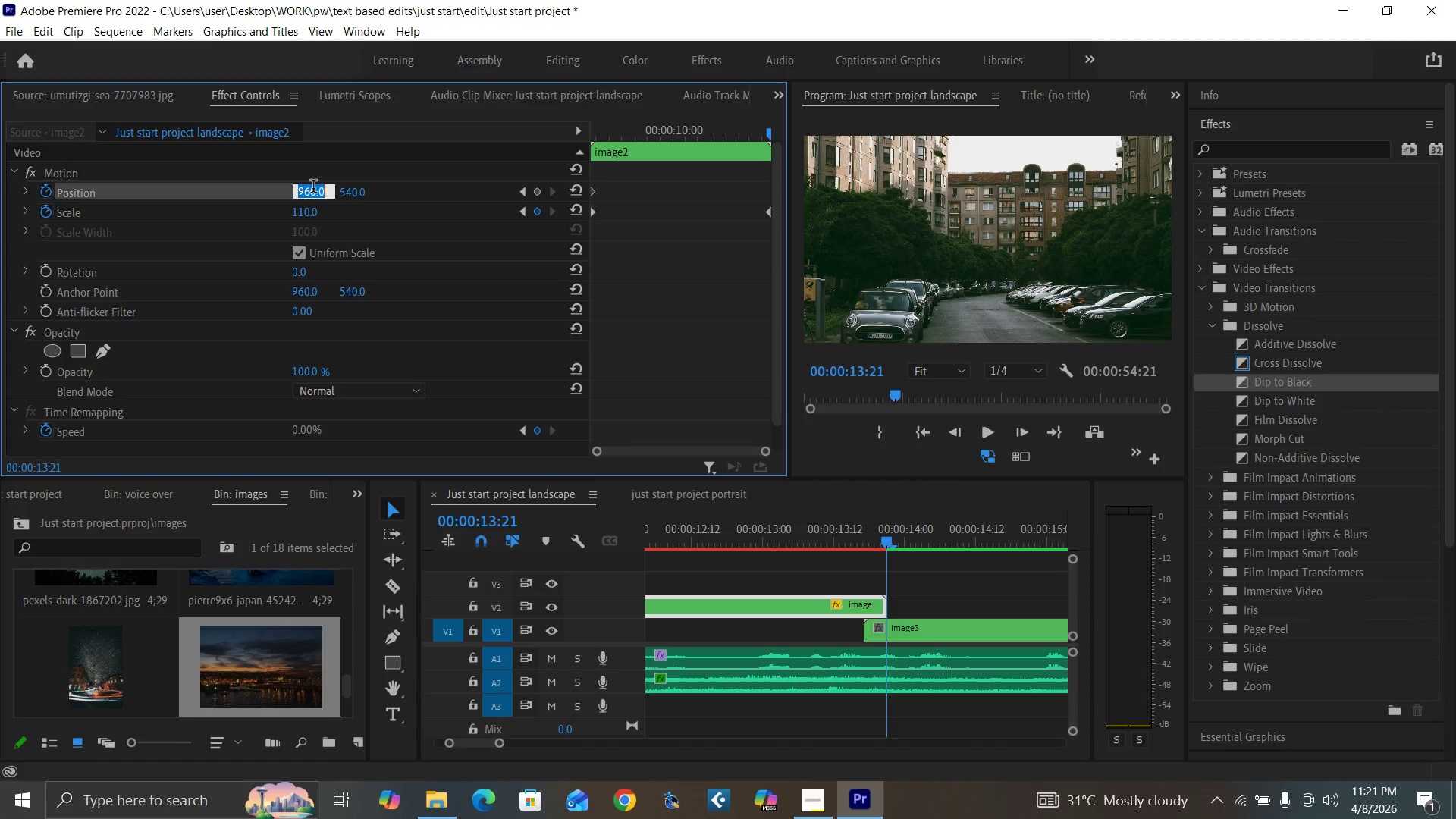 
type(970)
 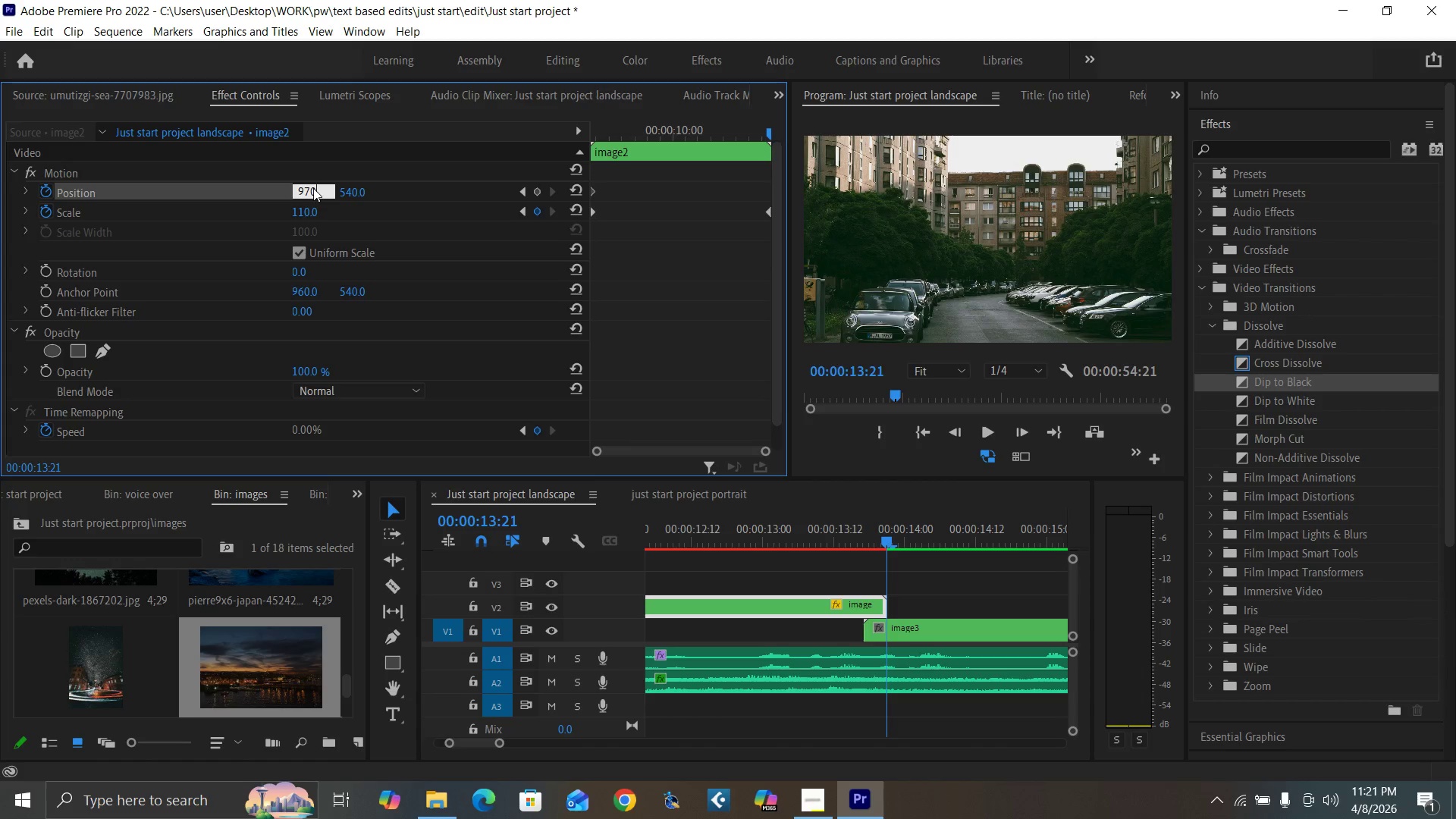 
key(Enter)
 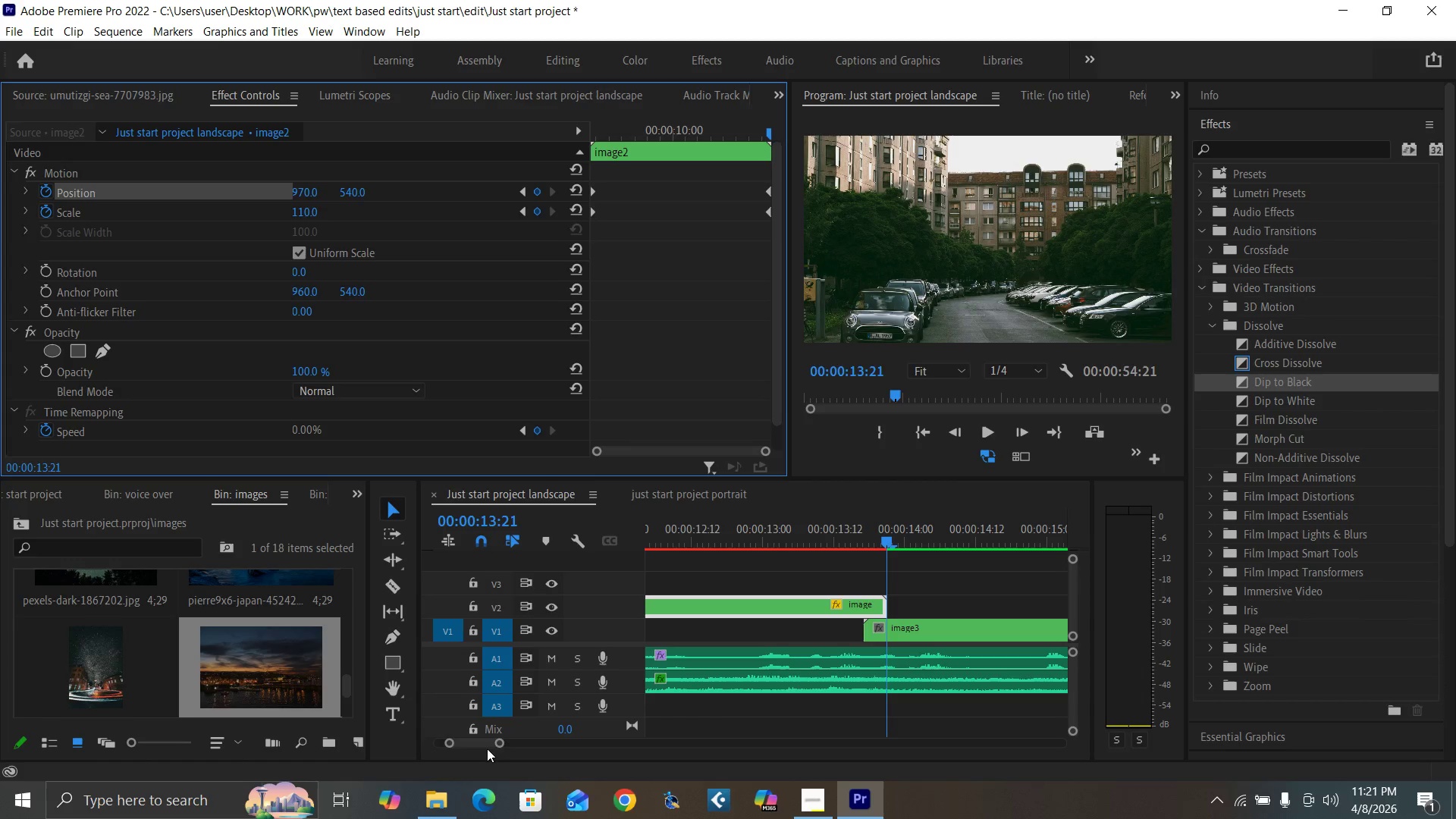 
left_click_drag(start_coordinate=[500, 743], to_coordinate=[537, 755])
 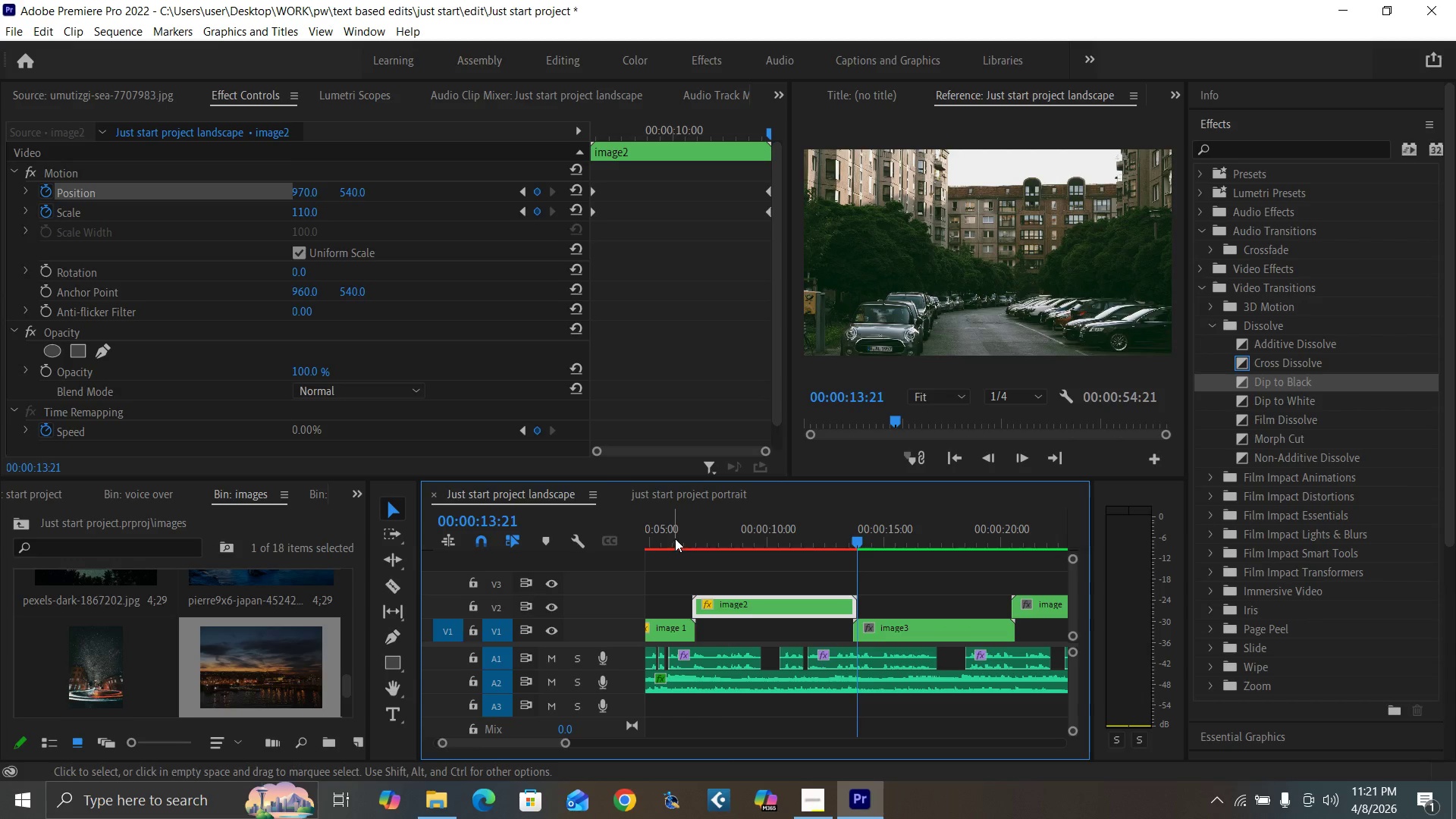 
left_click([679, 535])
 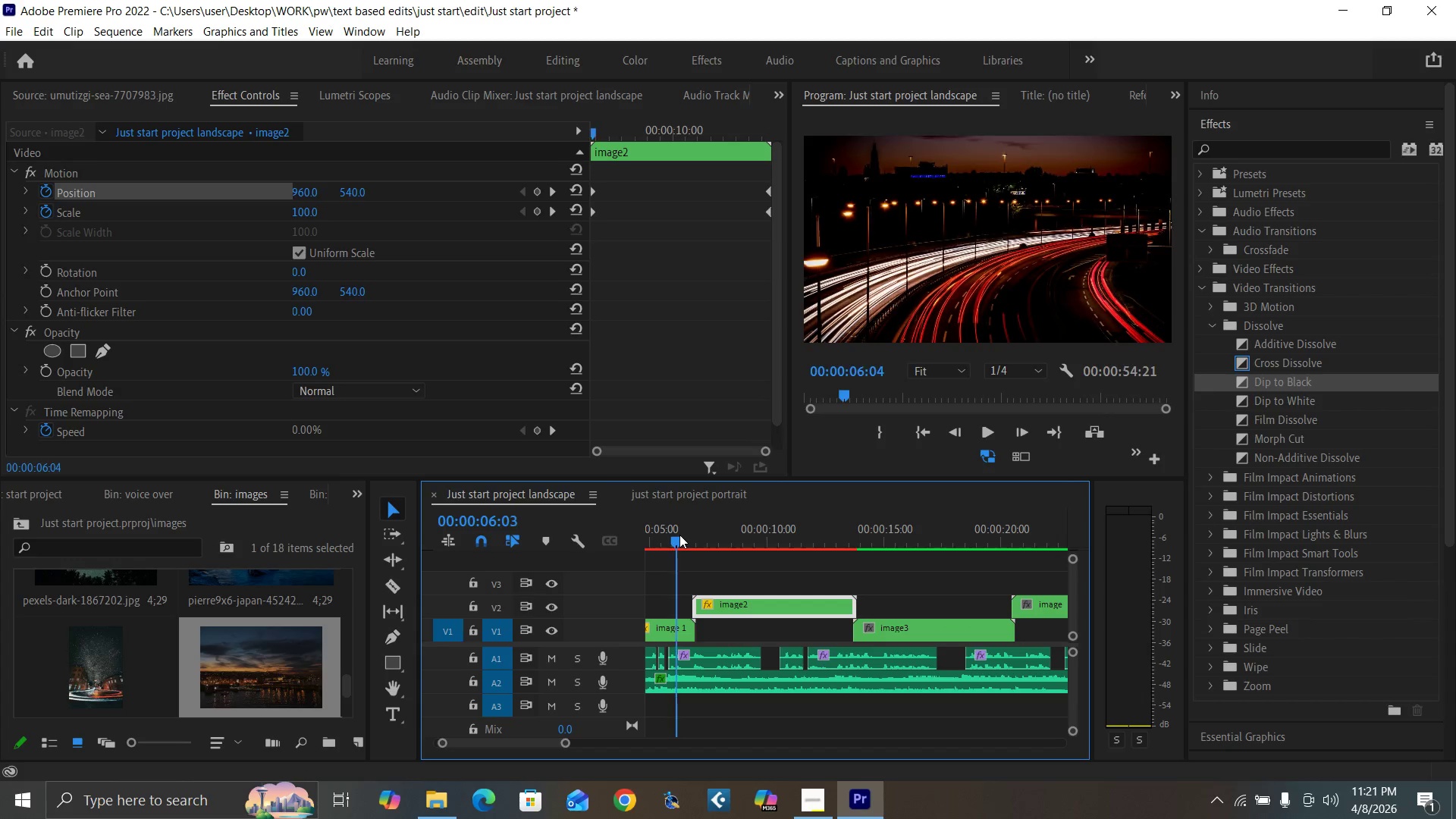 
key(Space)
 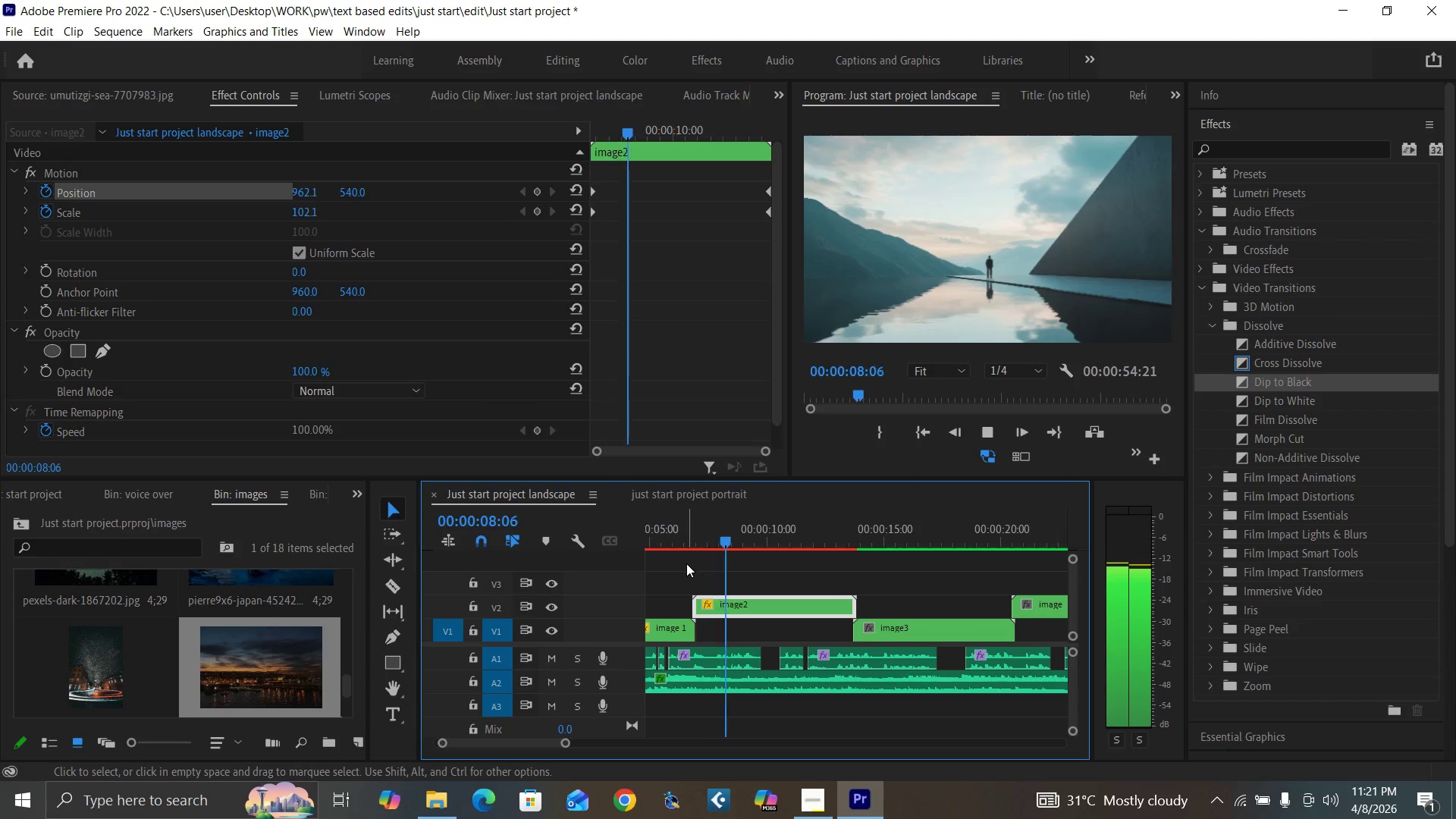 
left_click([658, 535])
 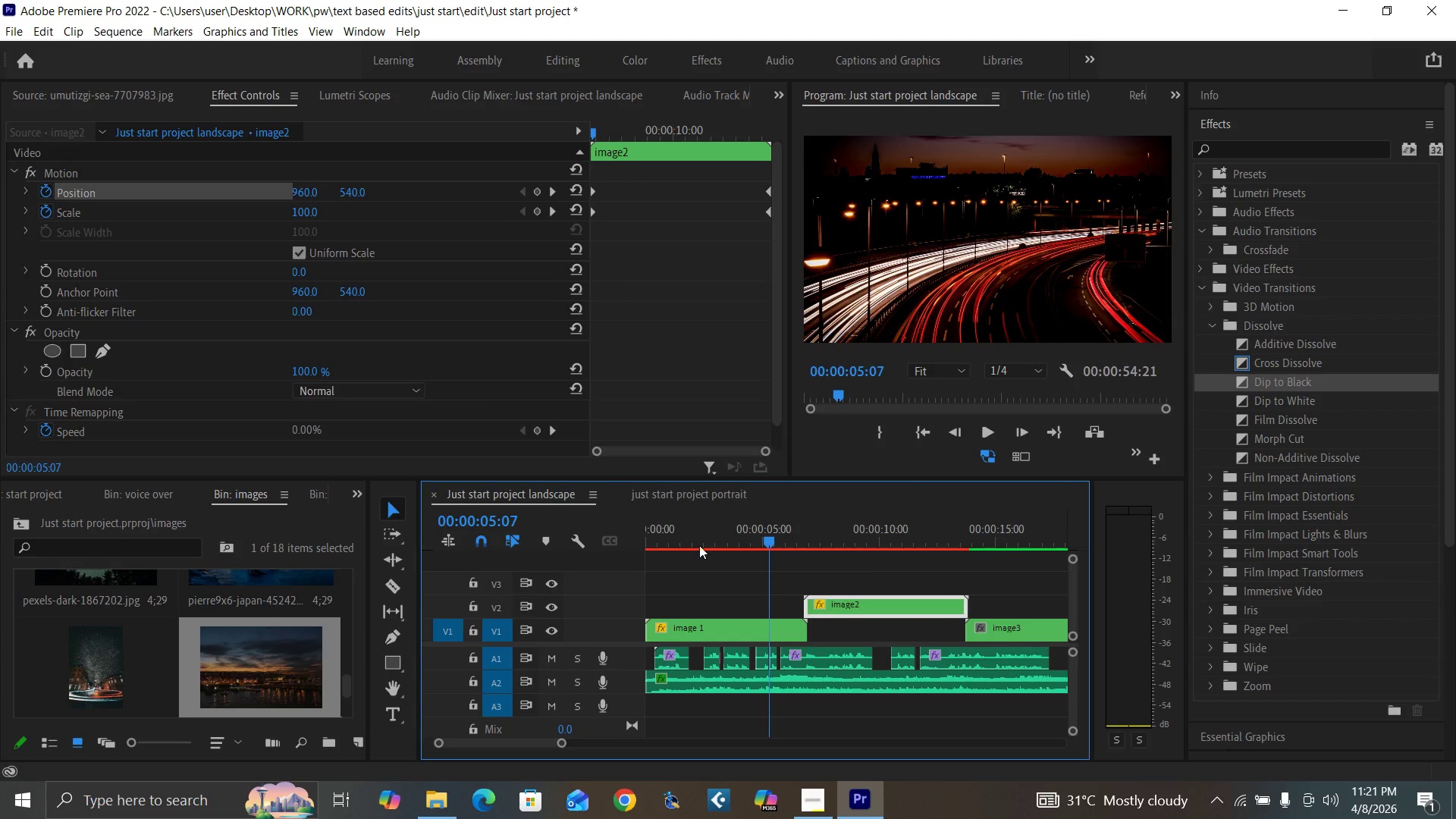 
left_click([709, 541])
 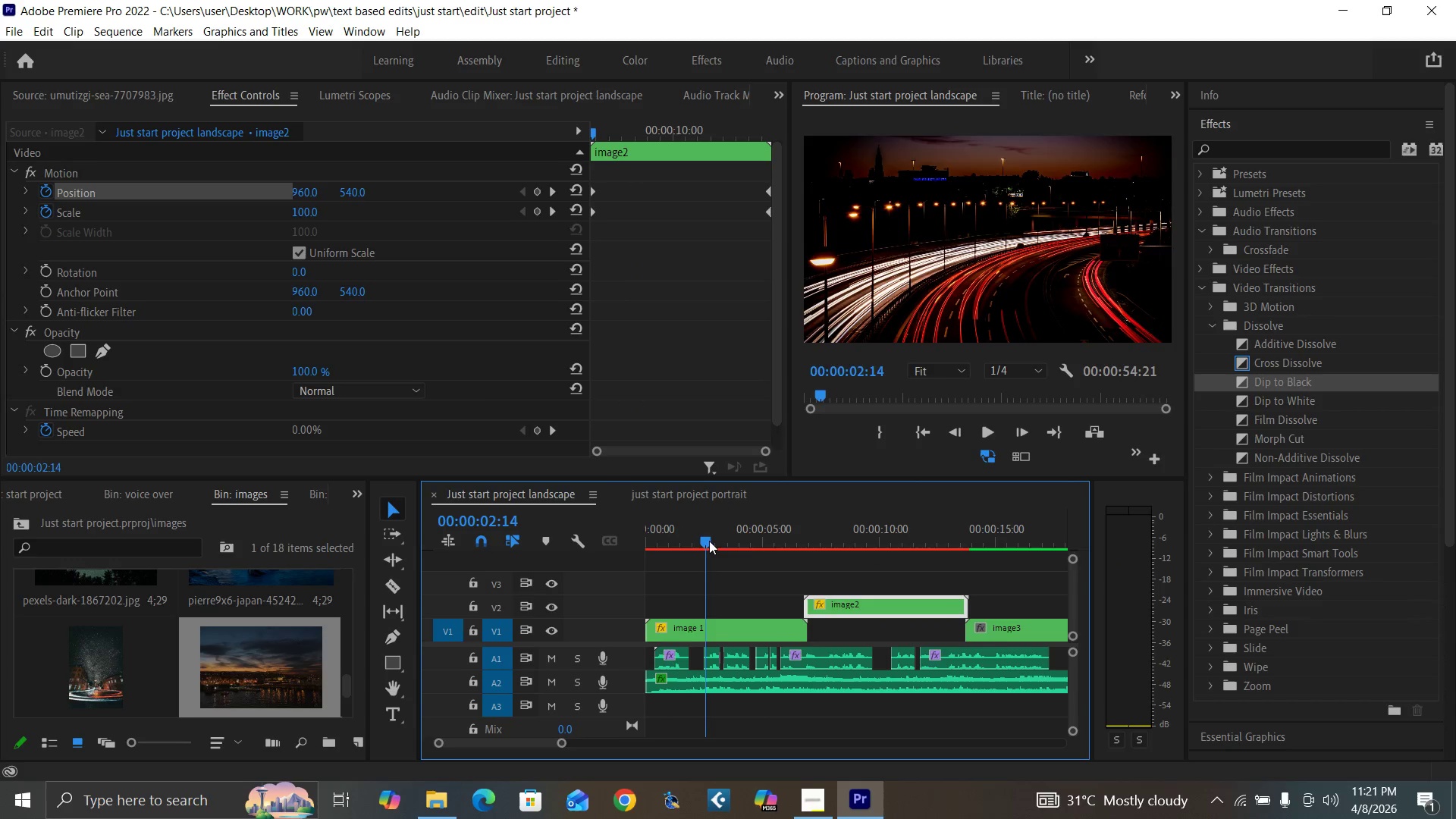 
key(Space)
 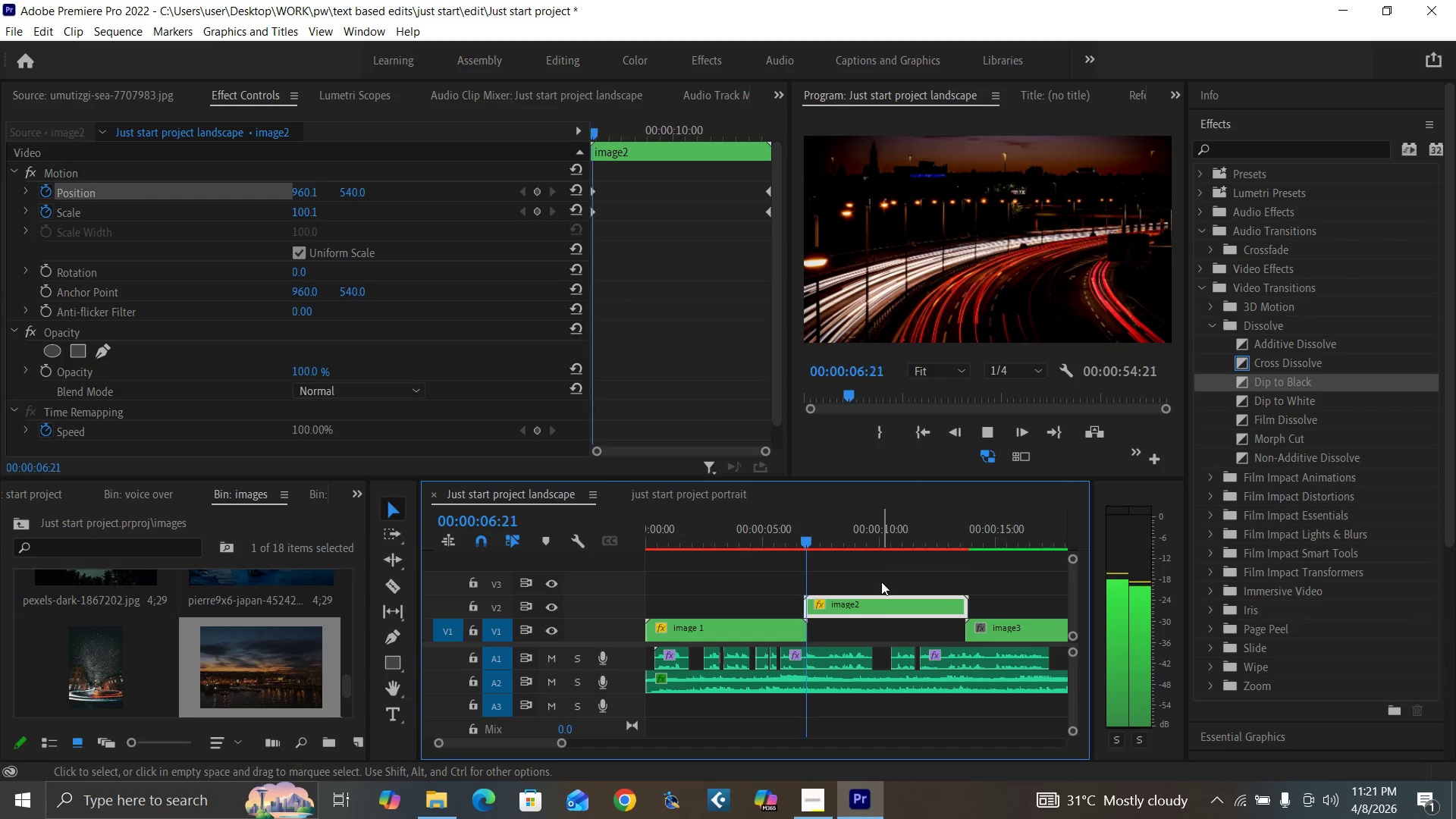 
wait(6.53)
 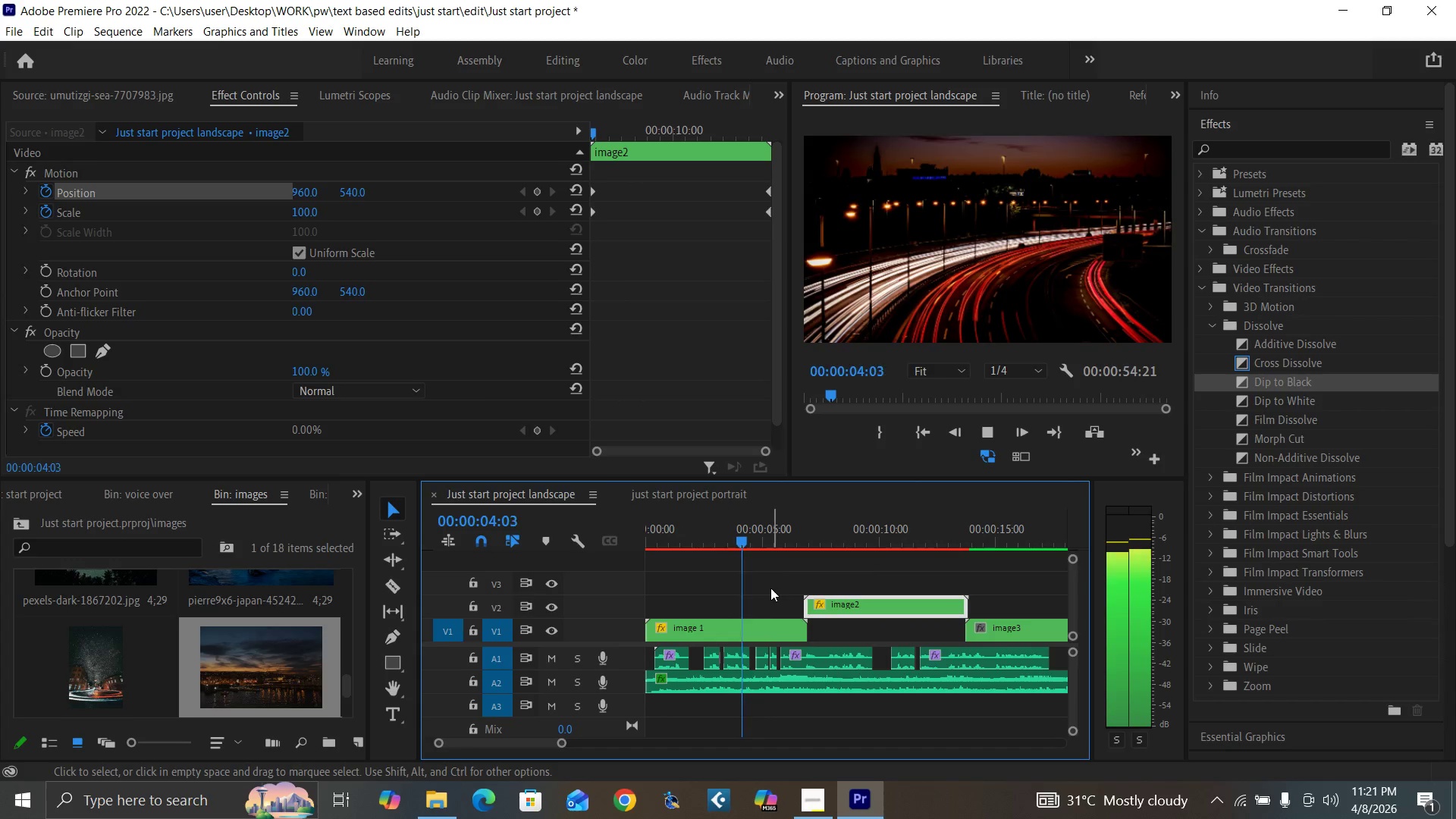 
left_click([774, 531])
 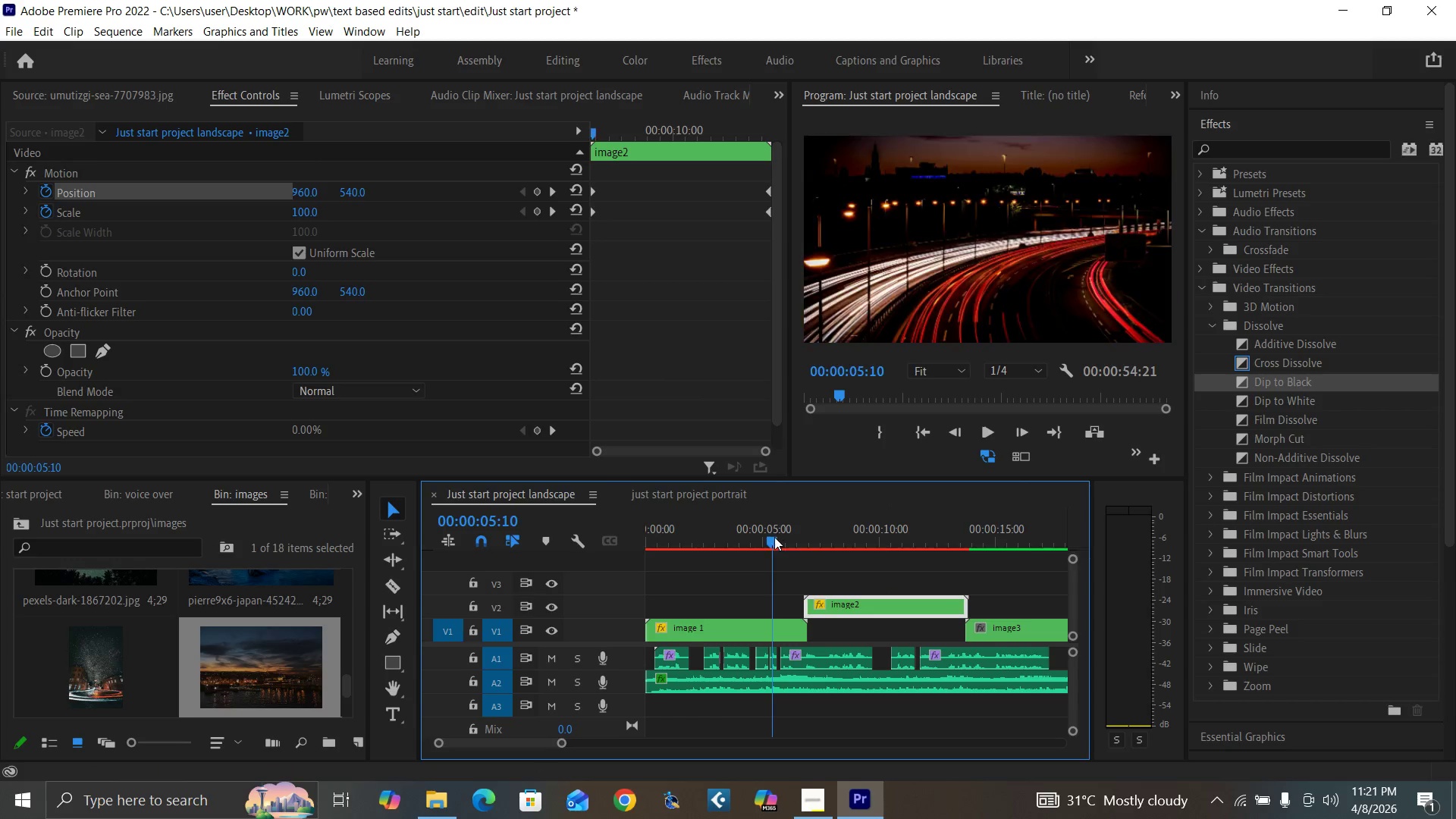 
key(Space)
 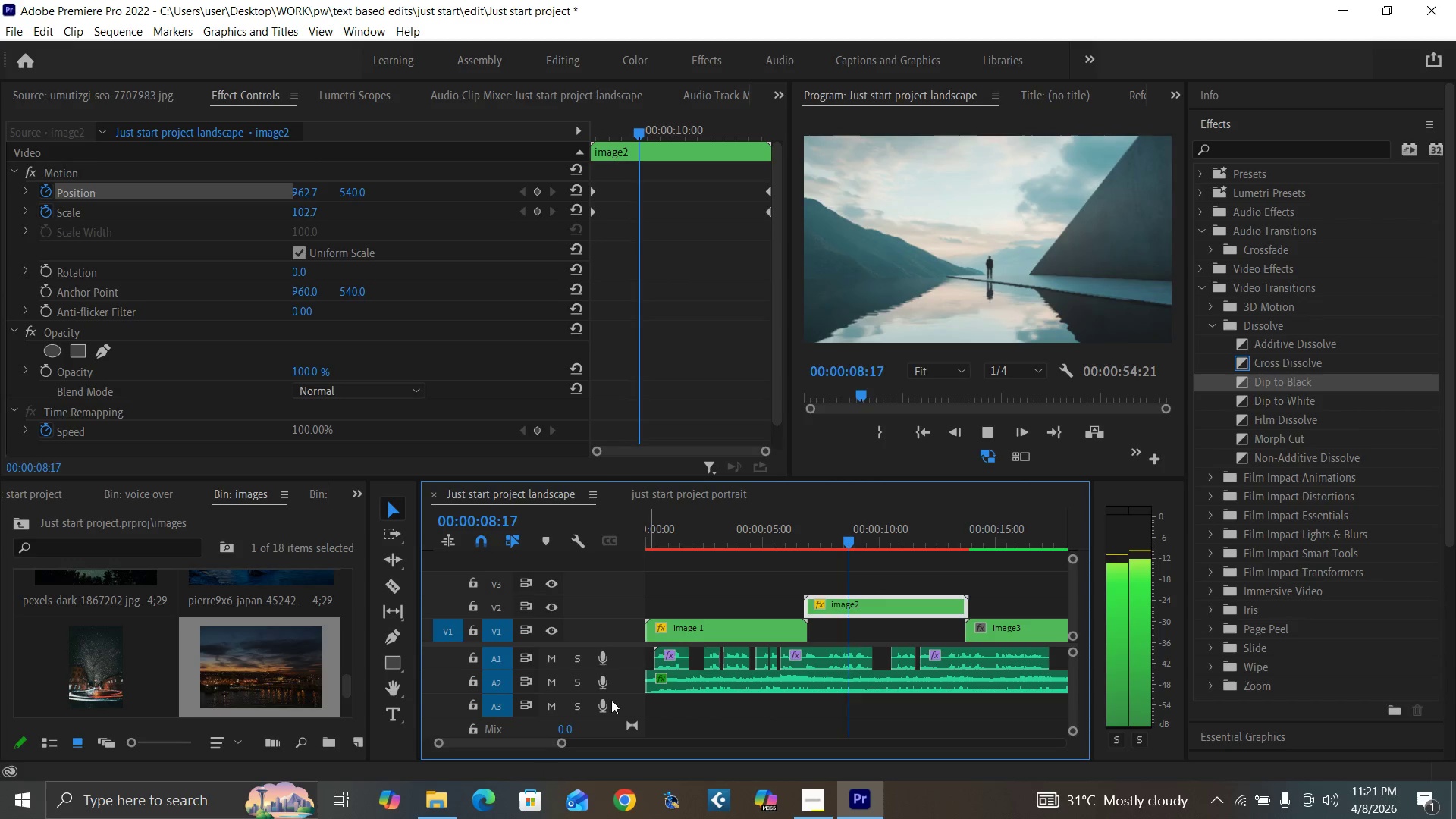 
left_click_drag(start_coordinate=[557, 745], to_coordinate=[566, 748])
 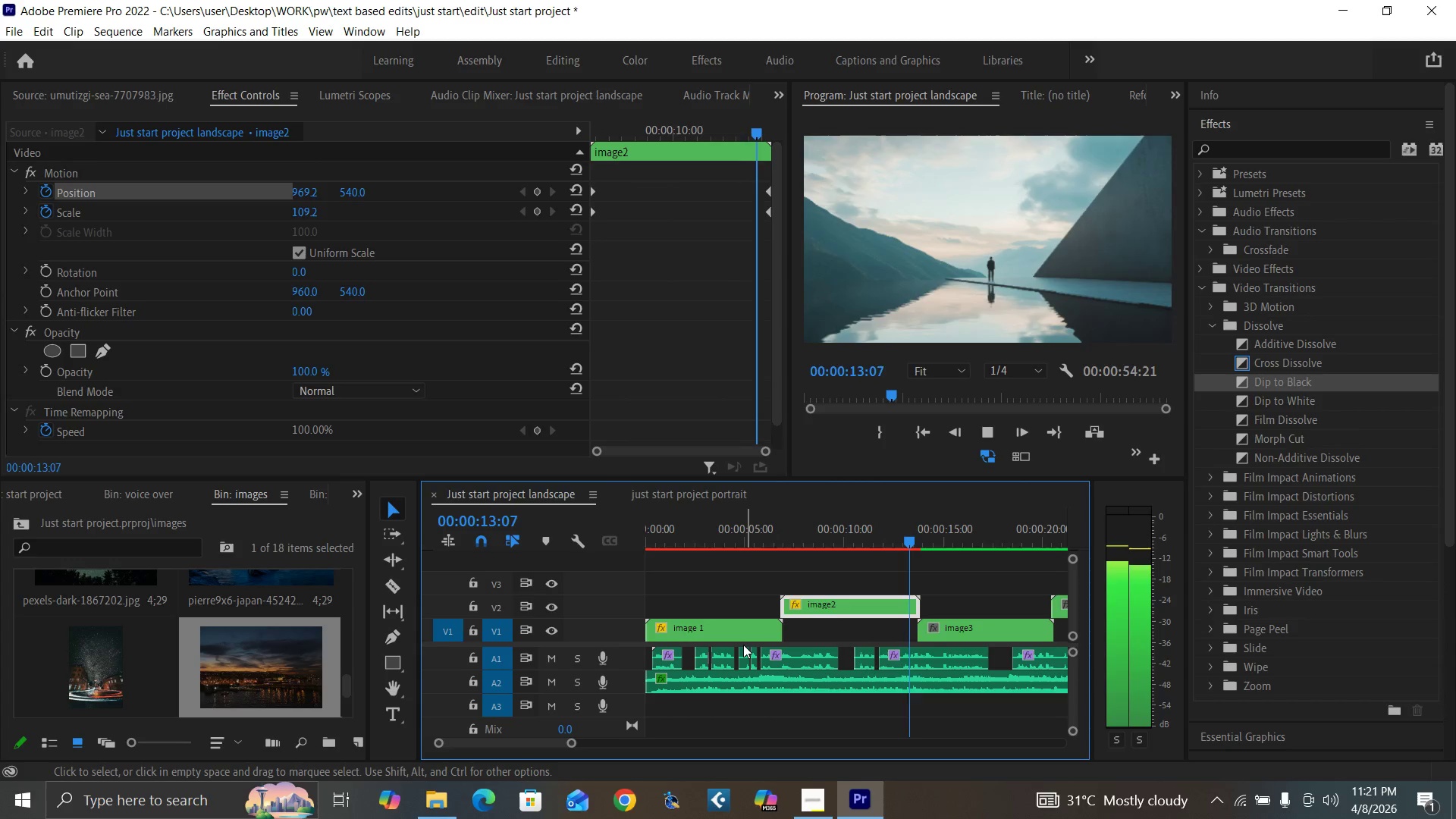 
key(Space)
 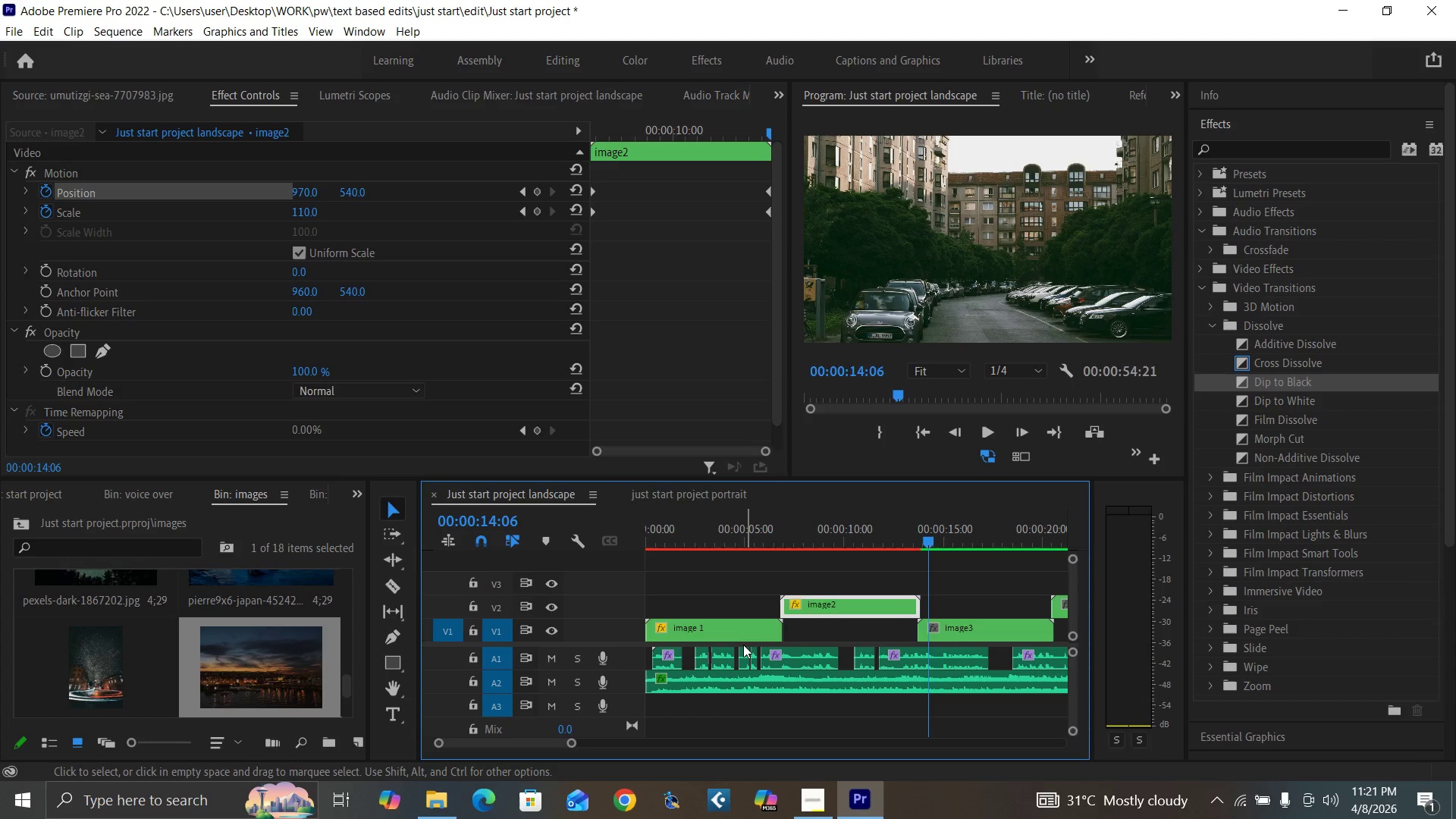 
key(Equal)
 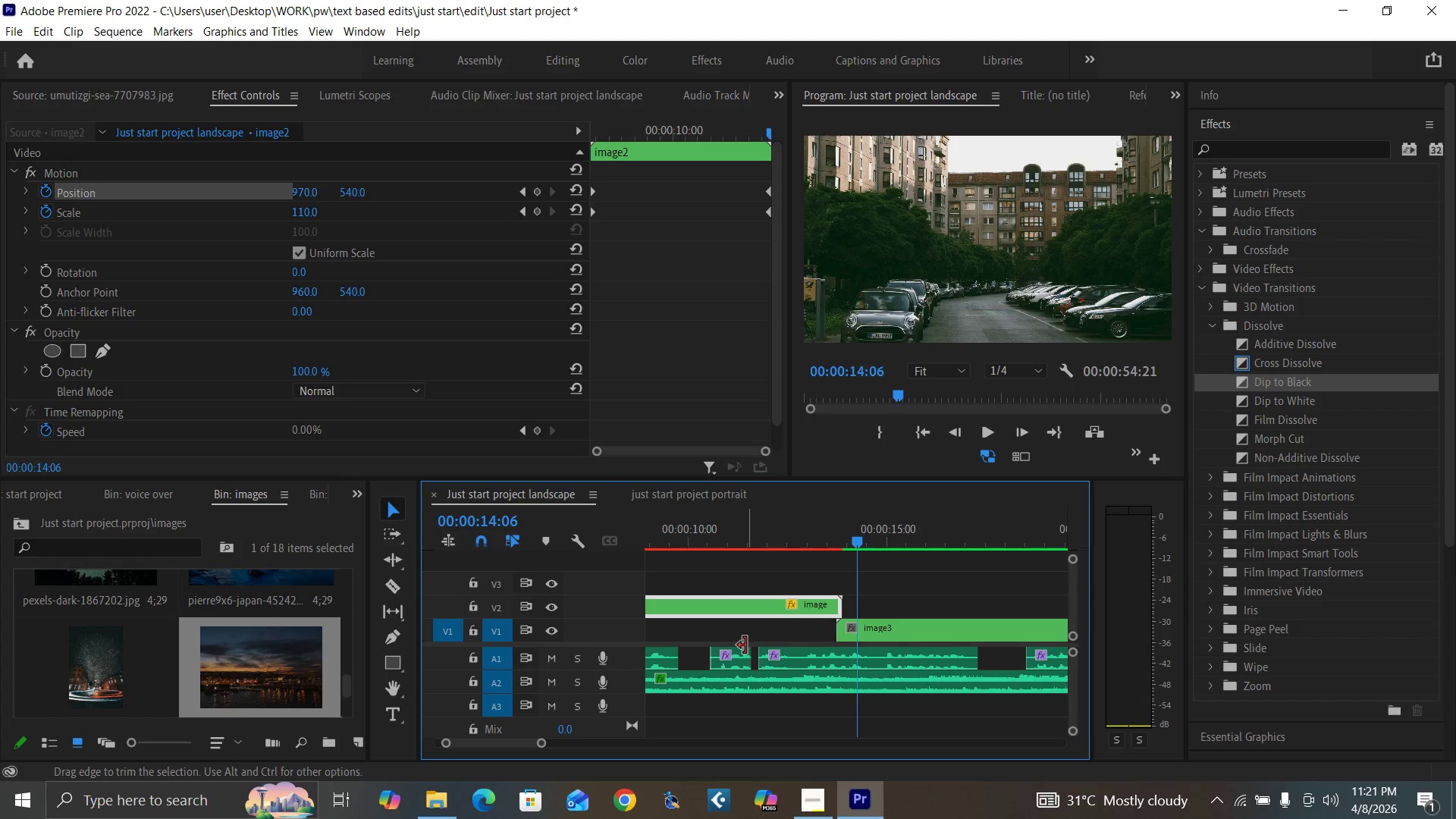 
key(Equal)
 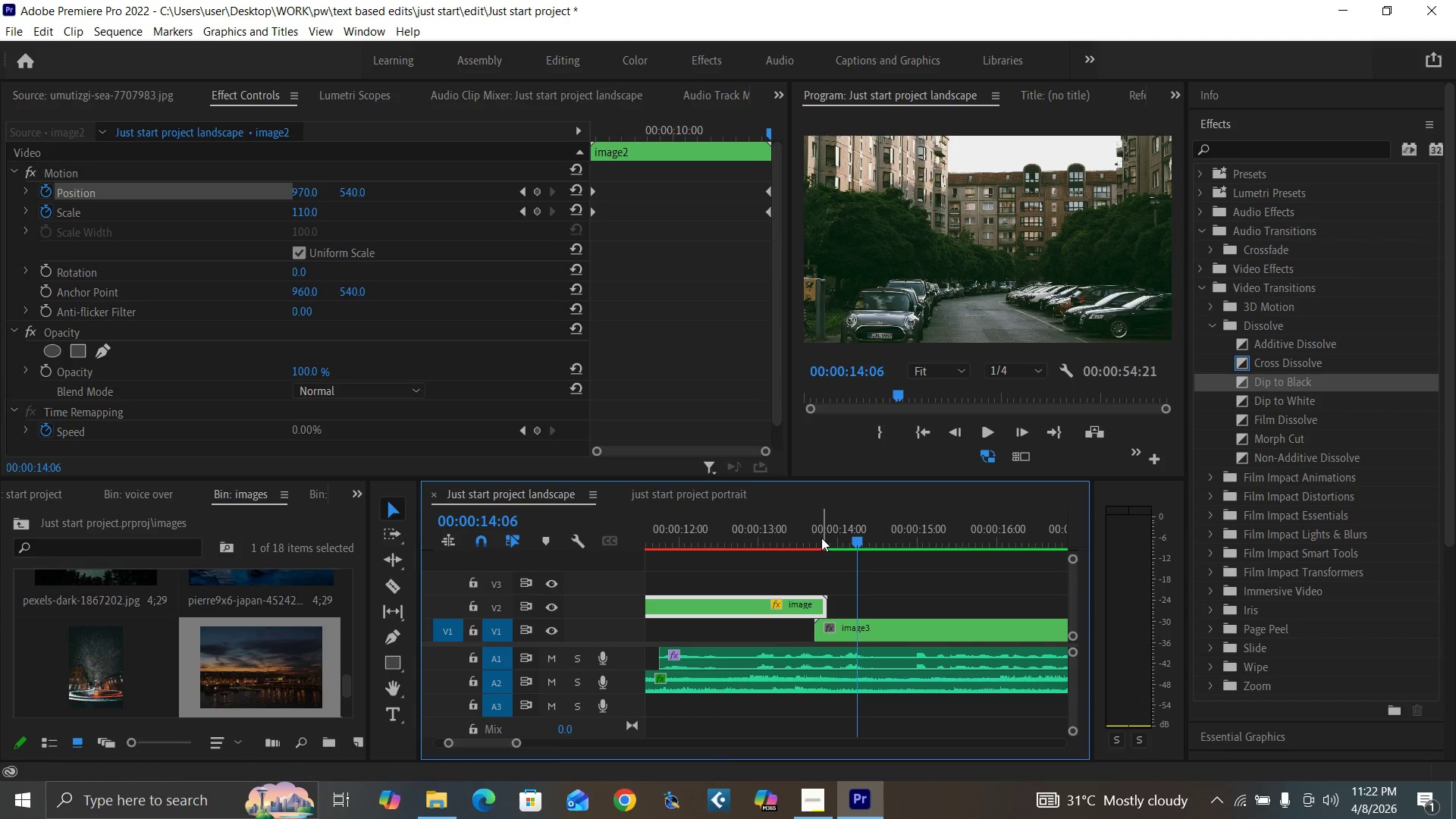 
left_click([817, 538])
 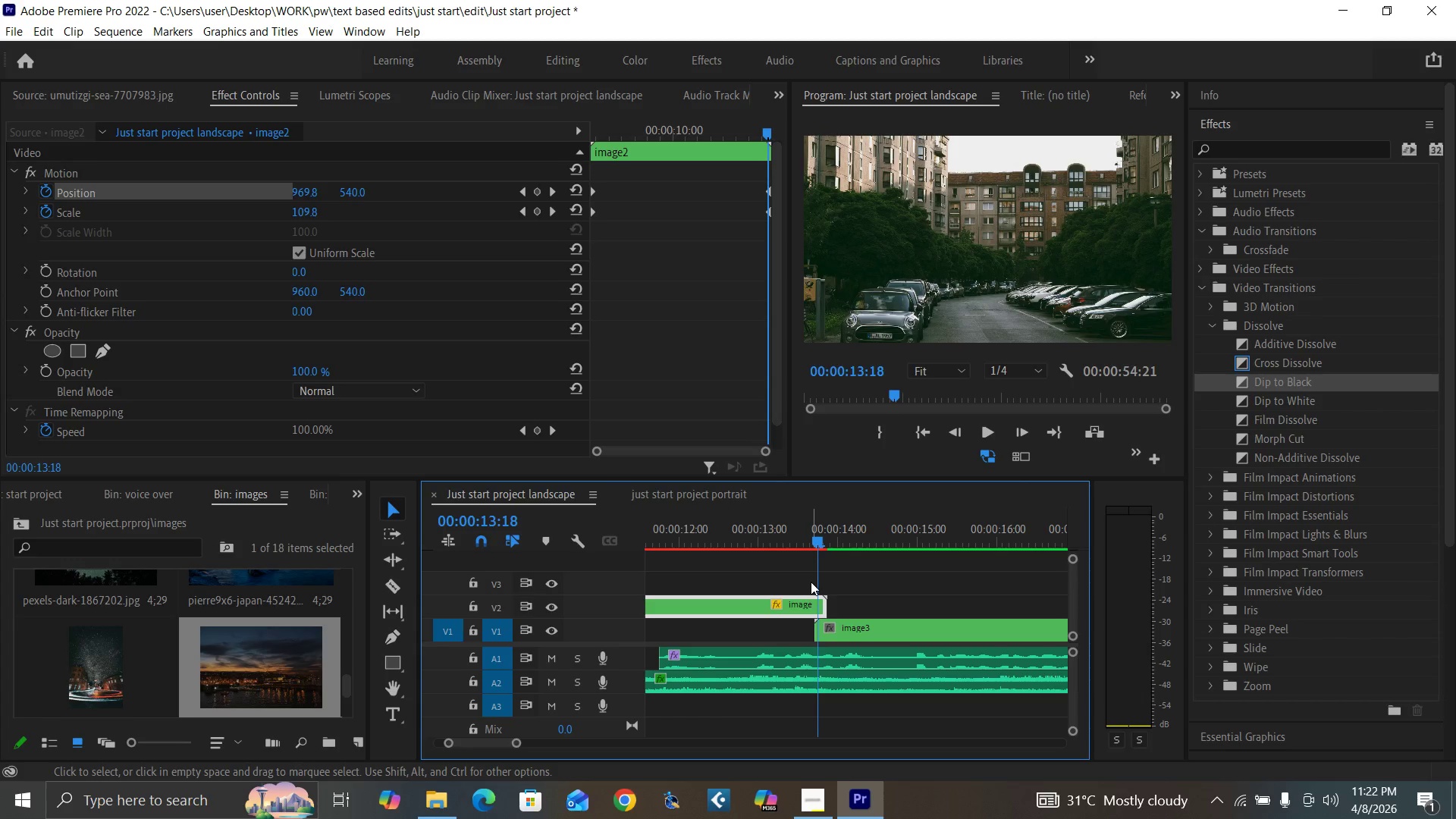 
key(ArrowLeft)
 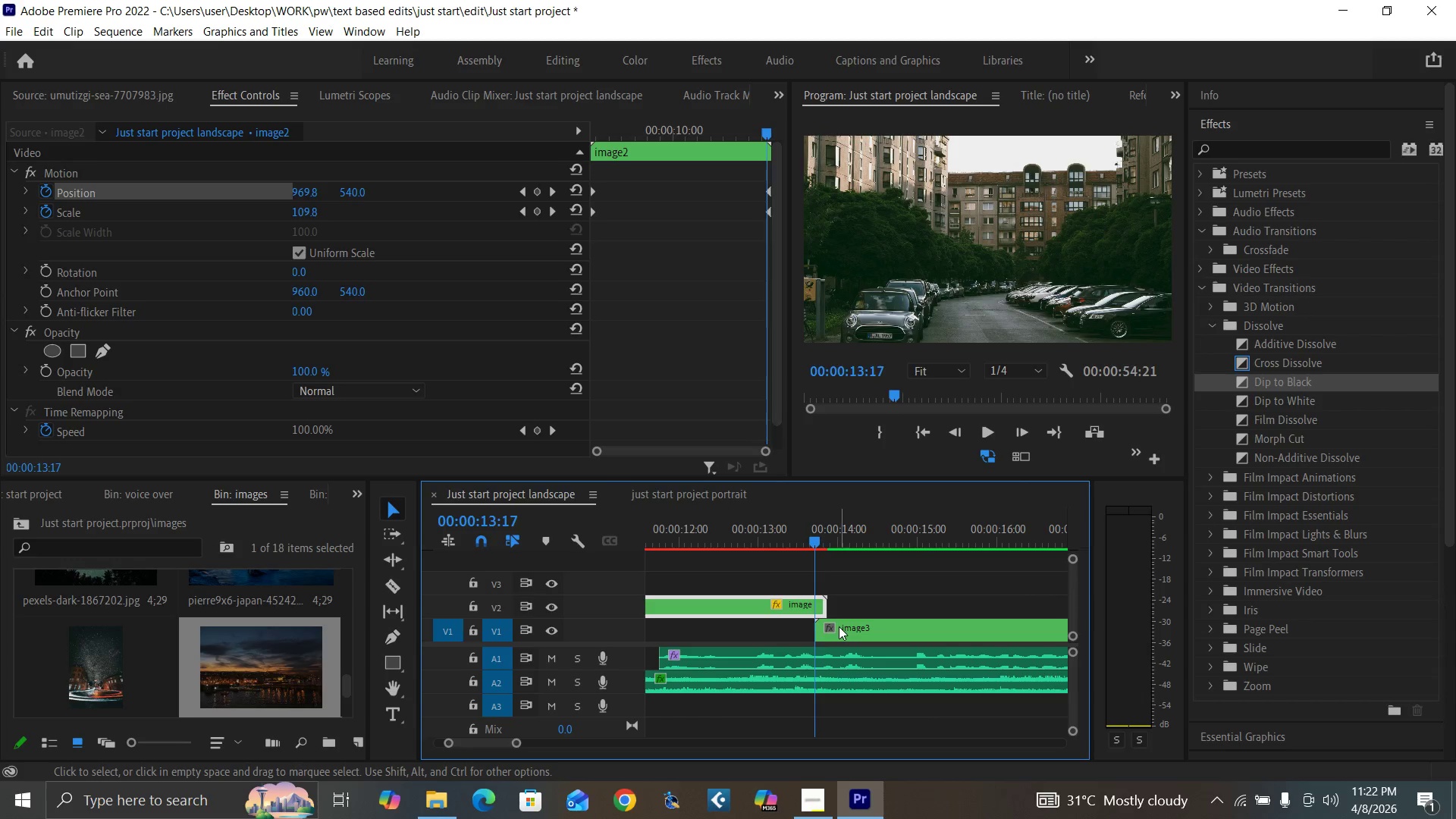 
left_click([839, 627])
 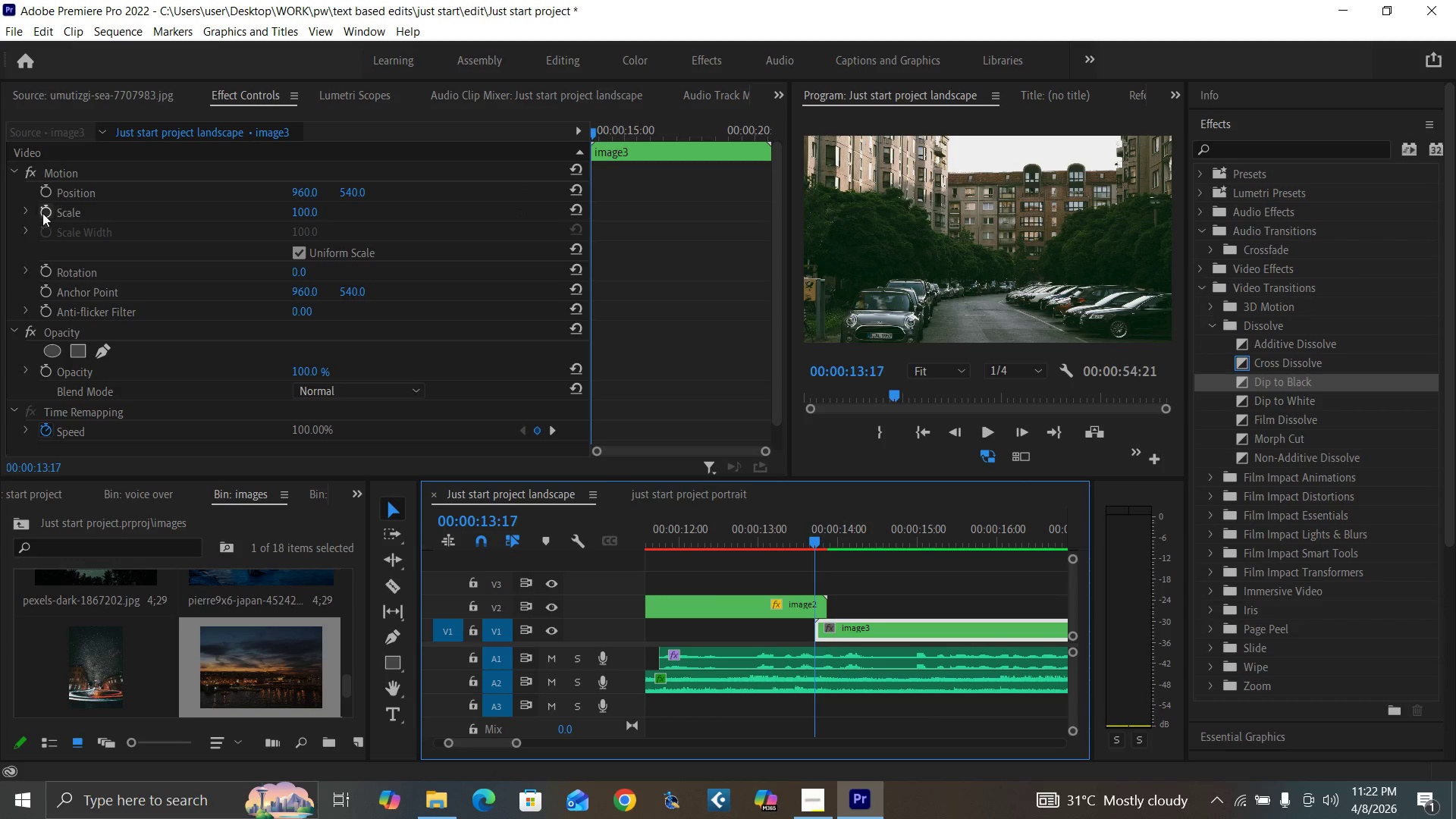 
left_click([46, 209])
 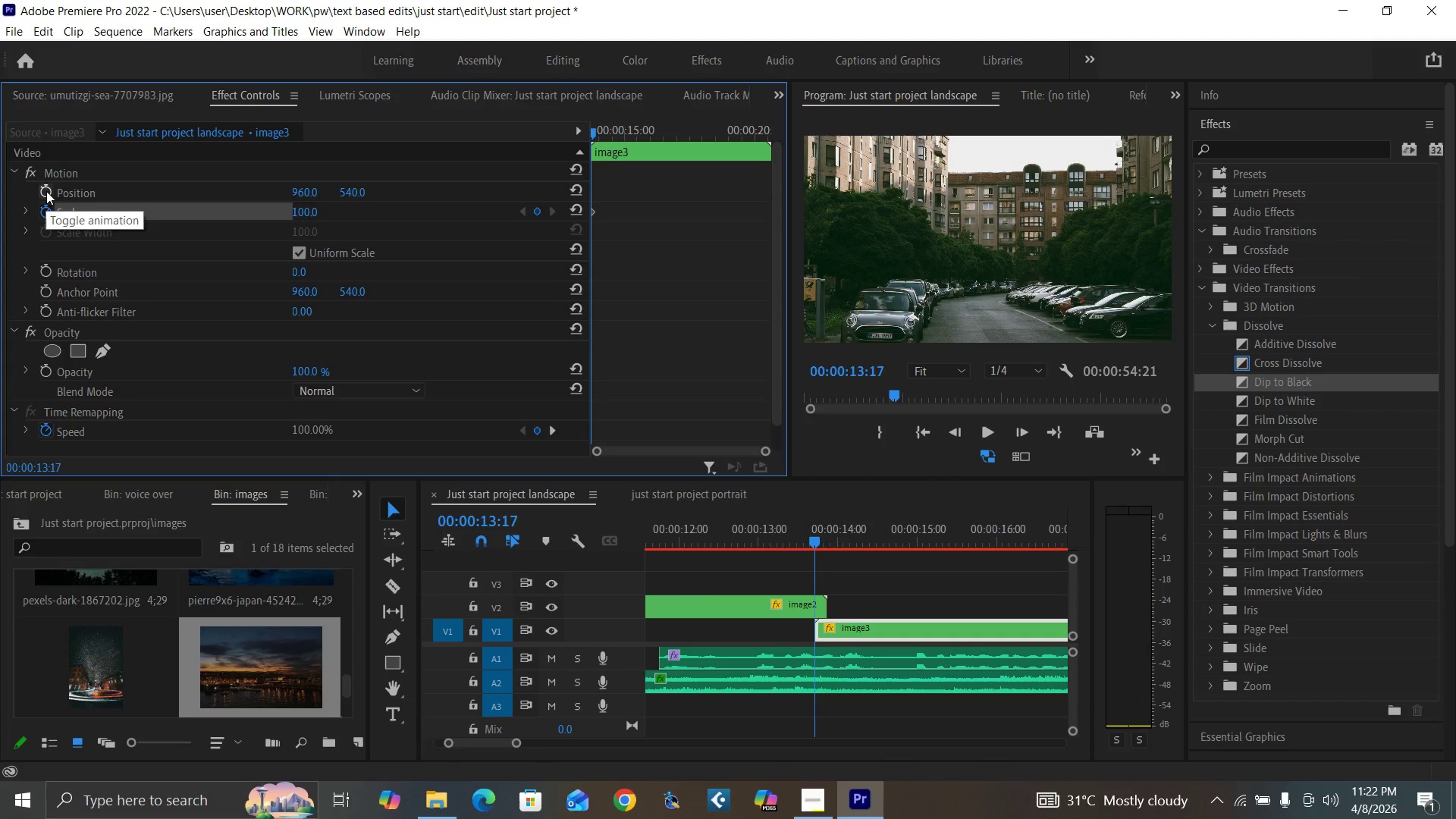 
left_click([47, 190])
 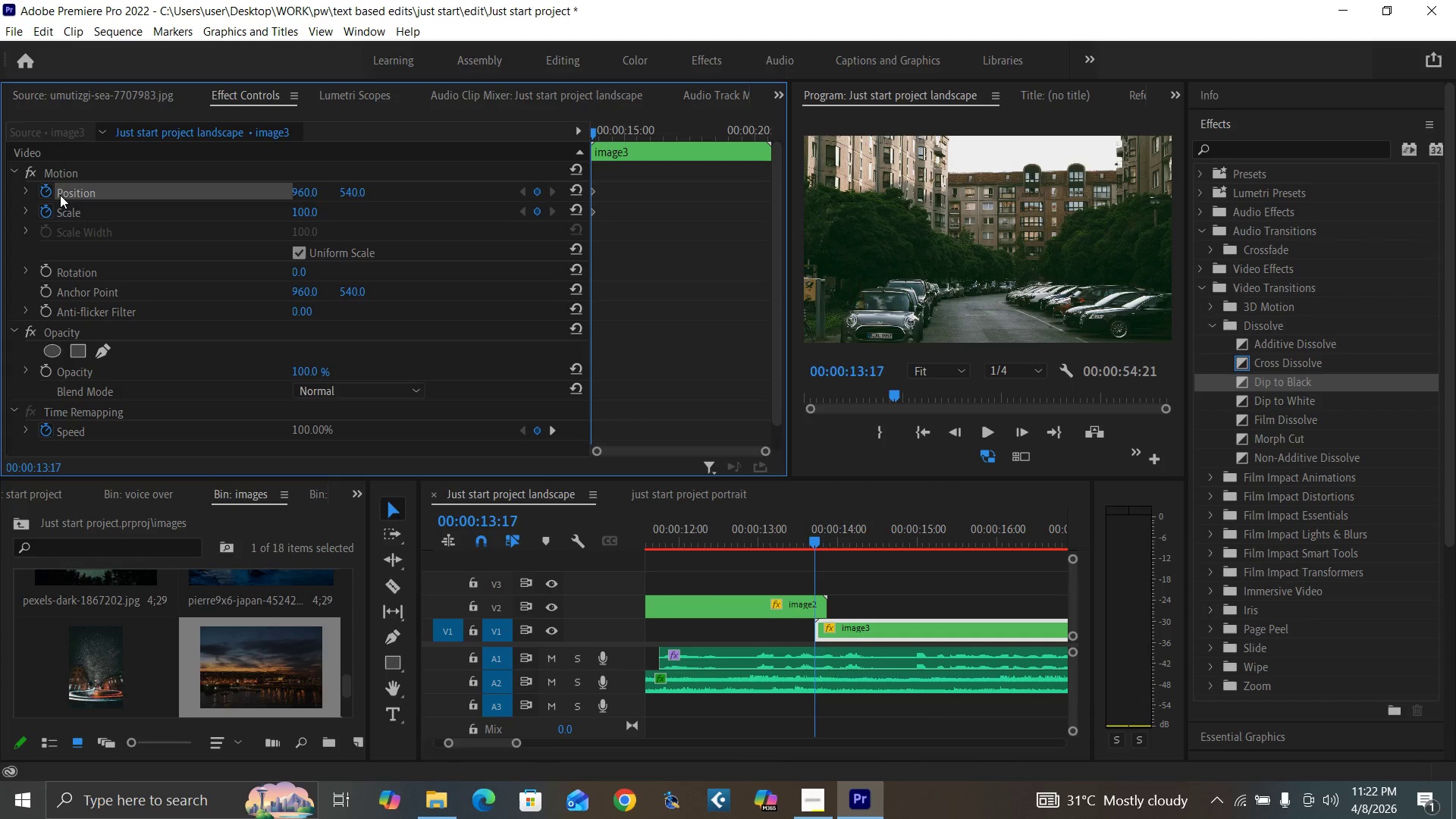 
key(Minus)
 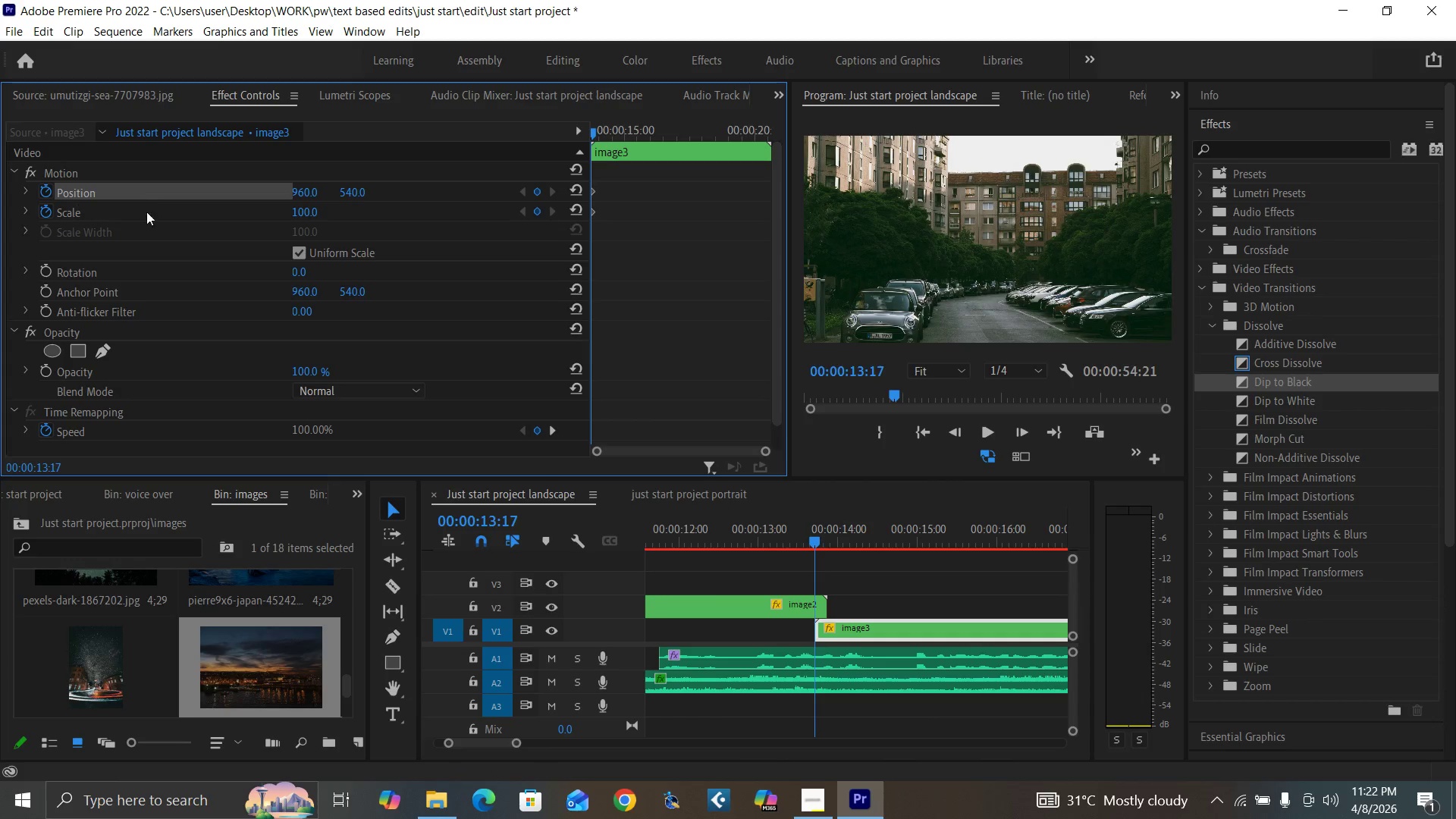 
key(Minus)
 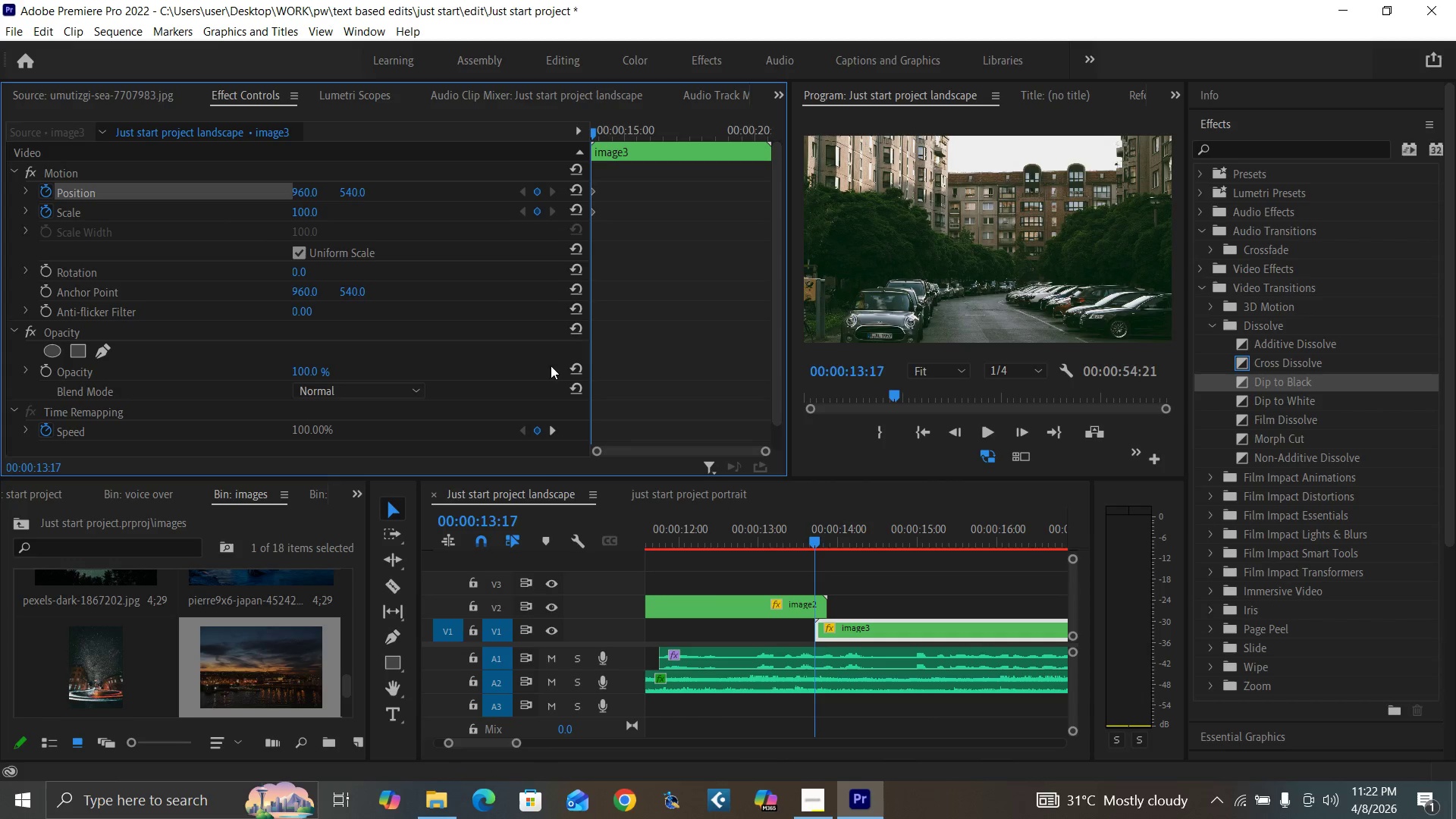 
key(Minus)
 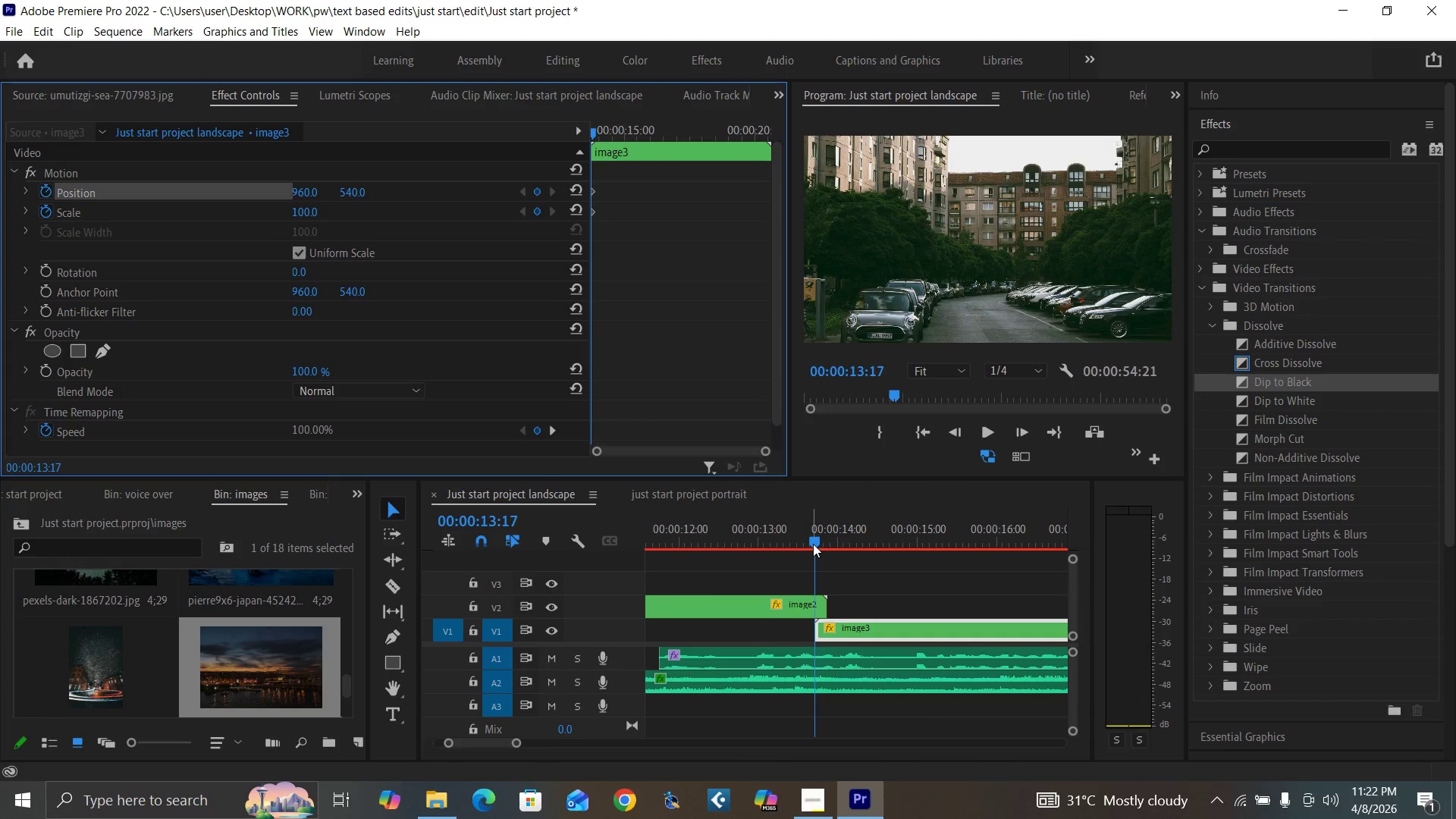 
left_click([813, 544])
 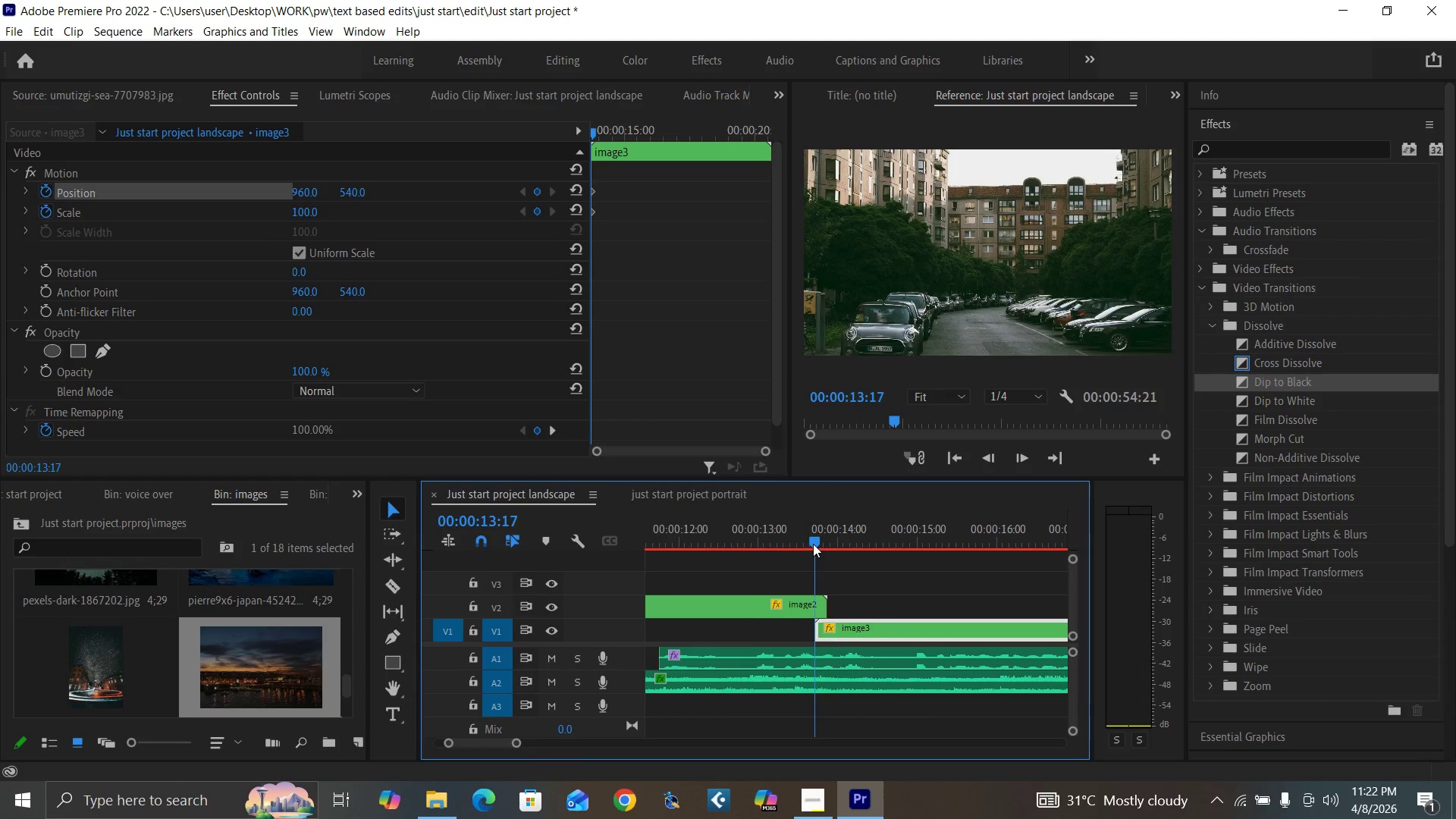 
key(Minus)
 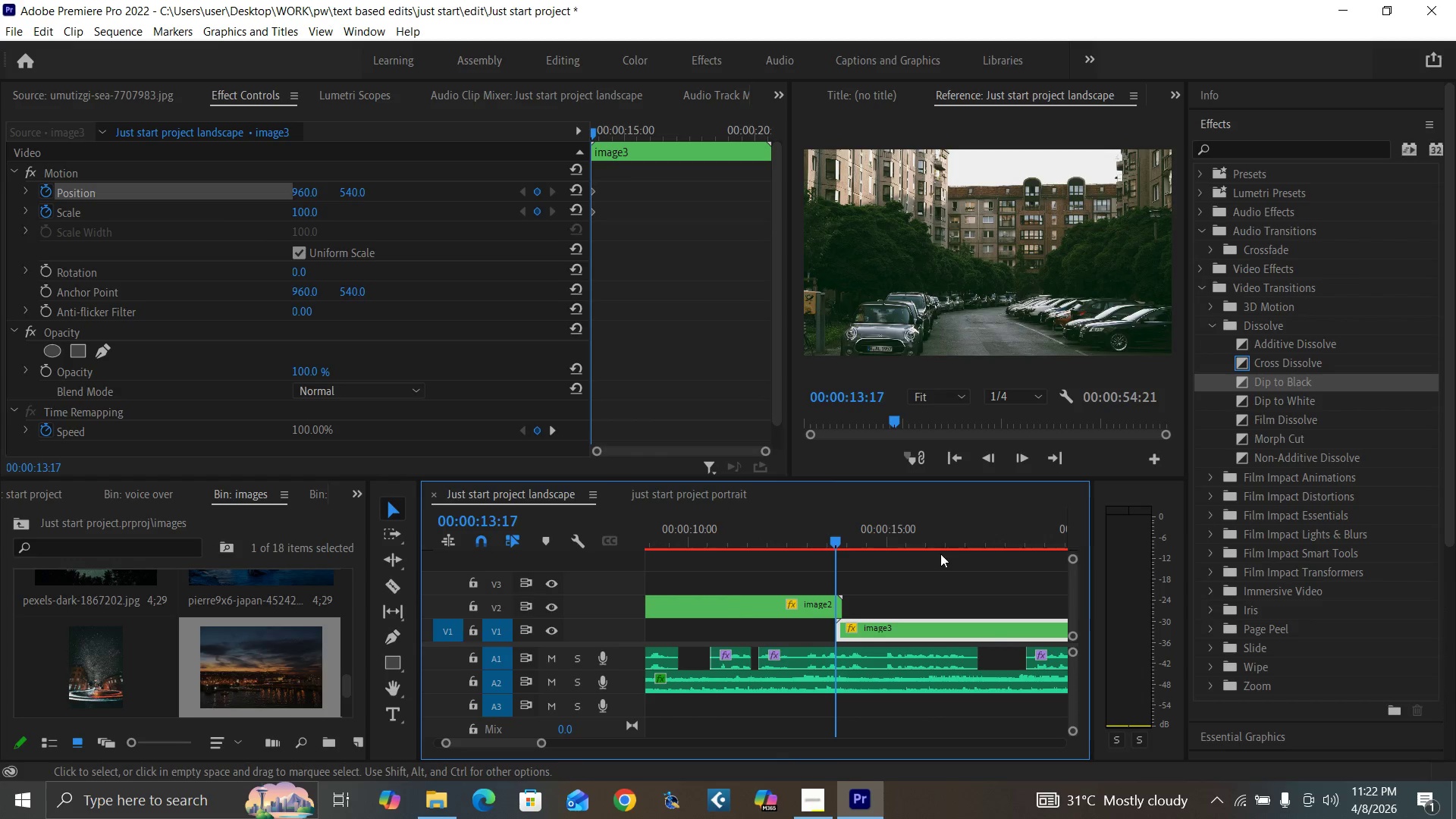 
key(Minus)
 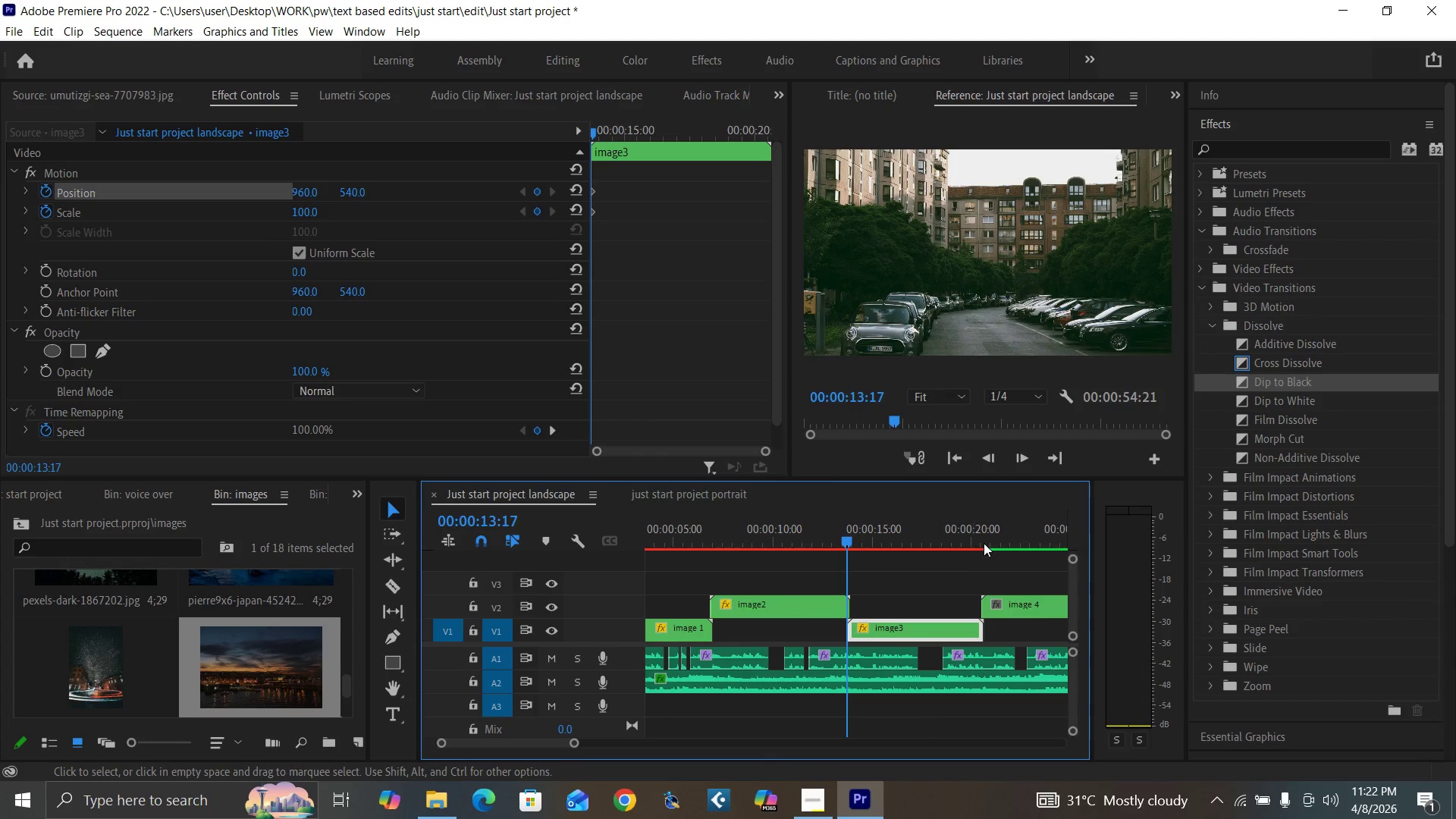 
left_click([985, 542])
 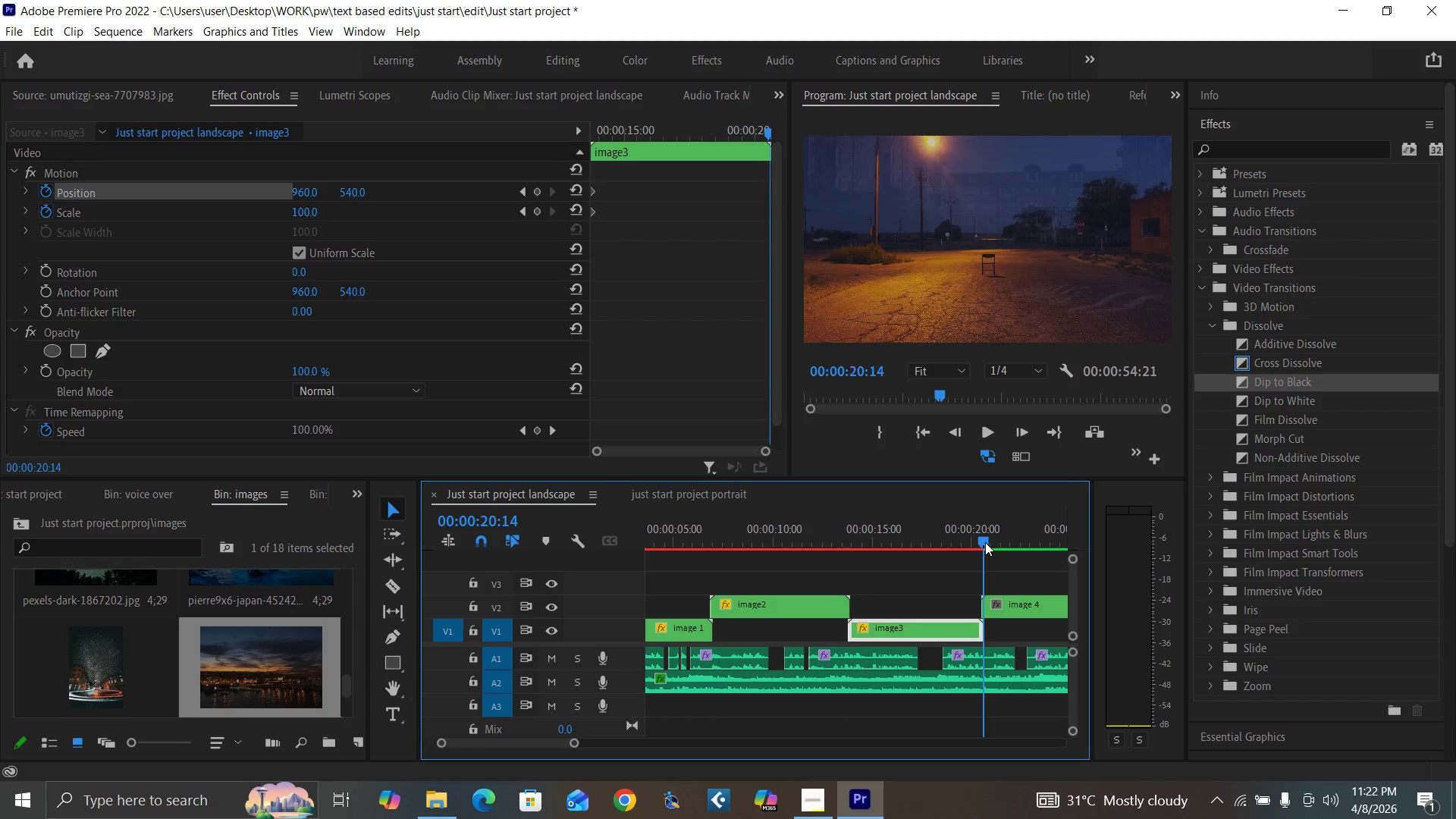 
key(Equal)
 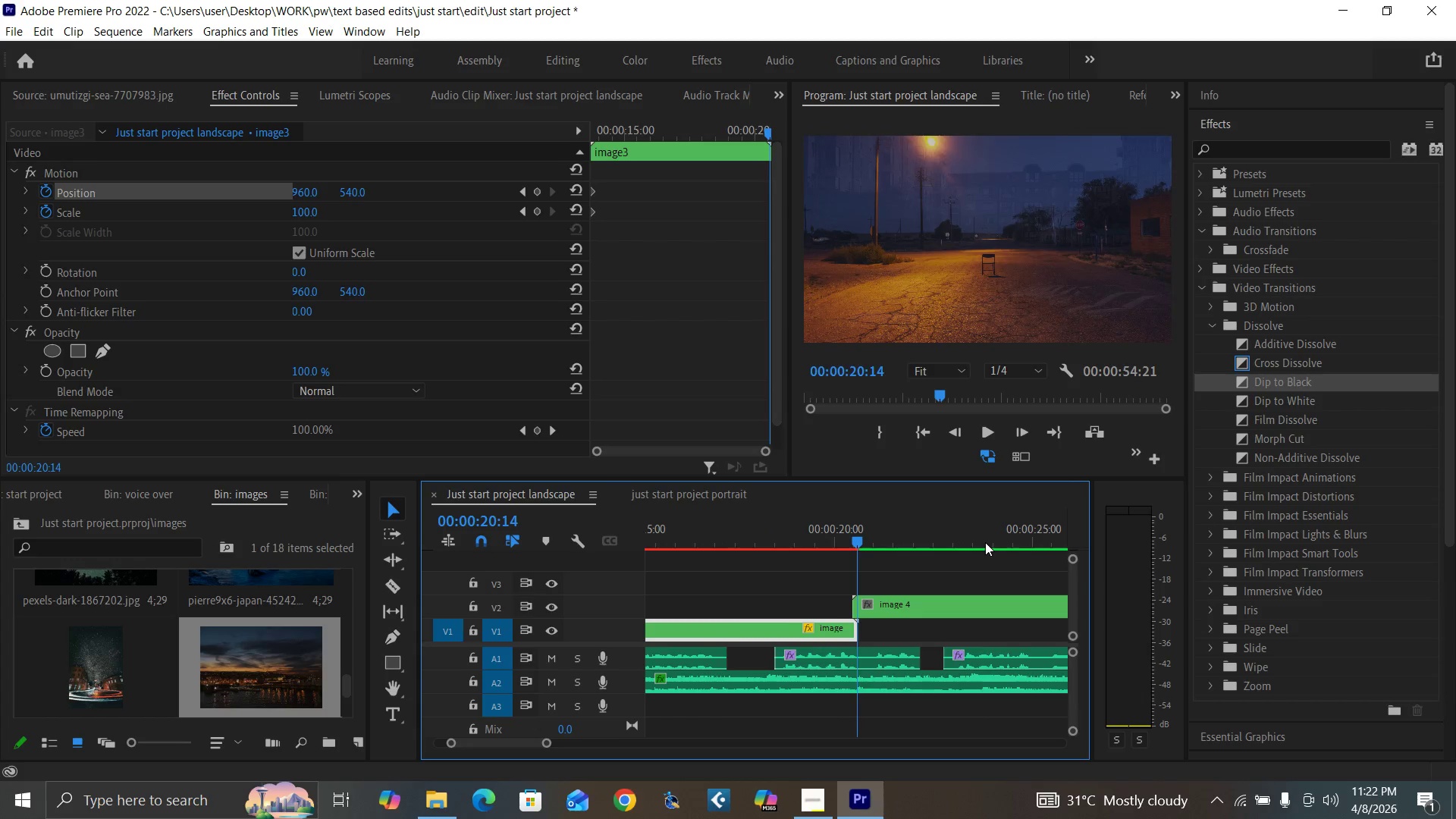 
key(Equal)
 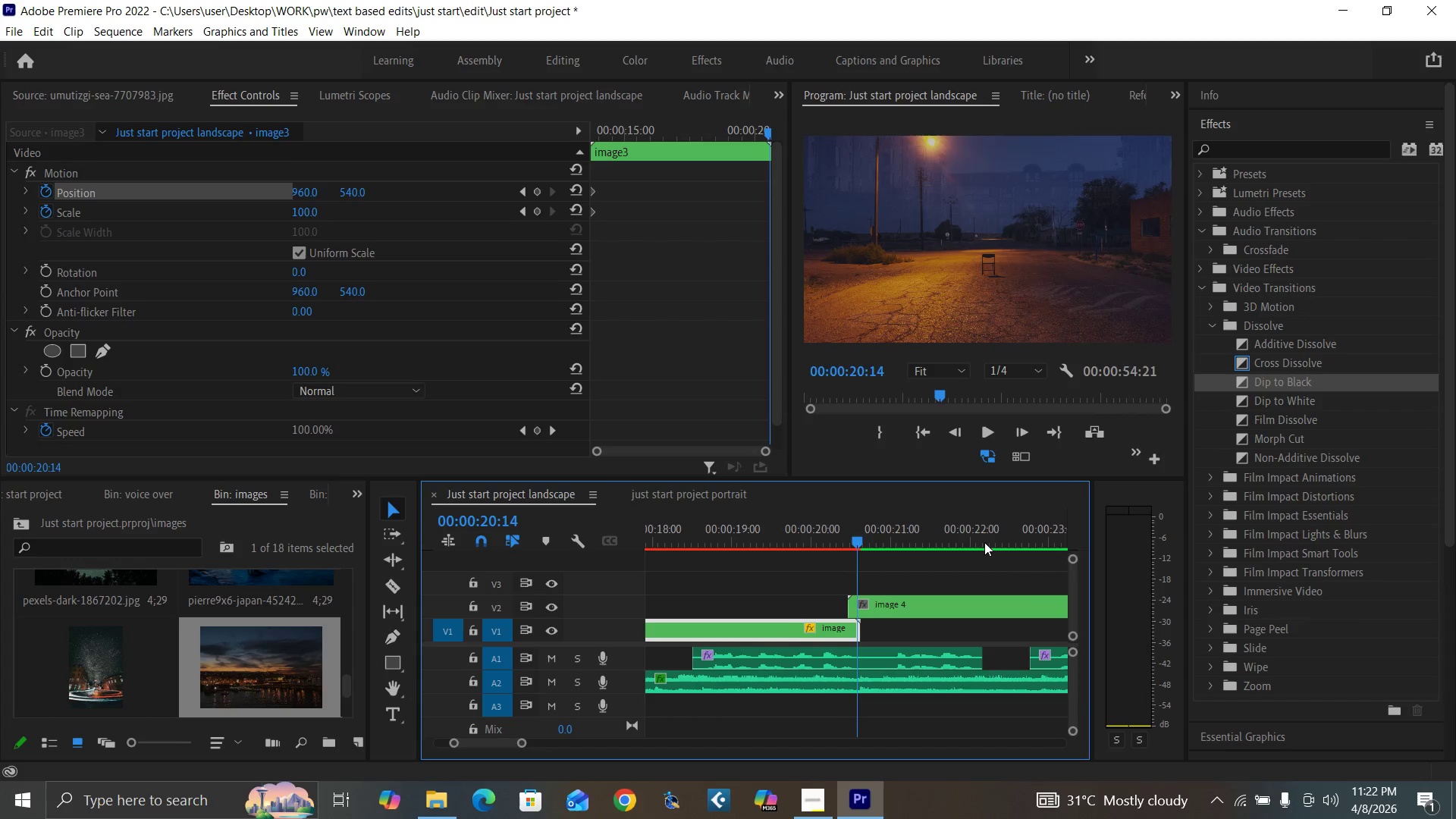 
key(Equal)
 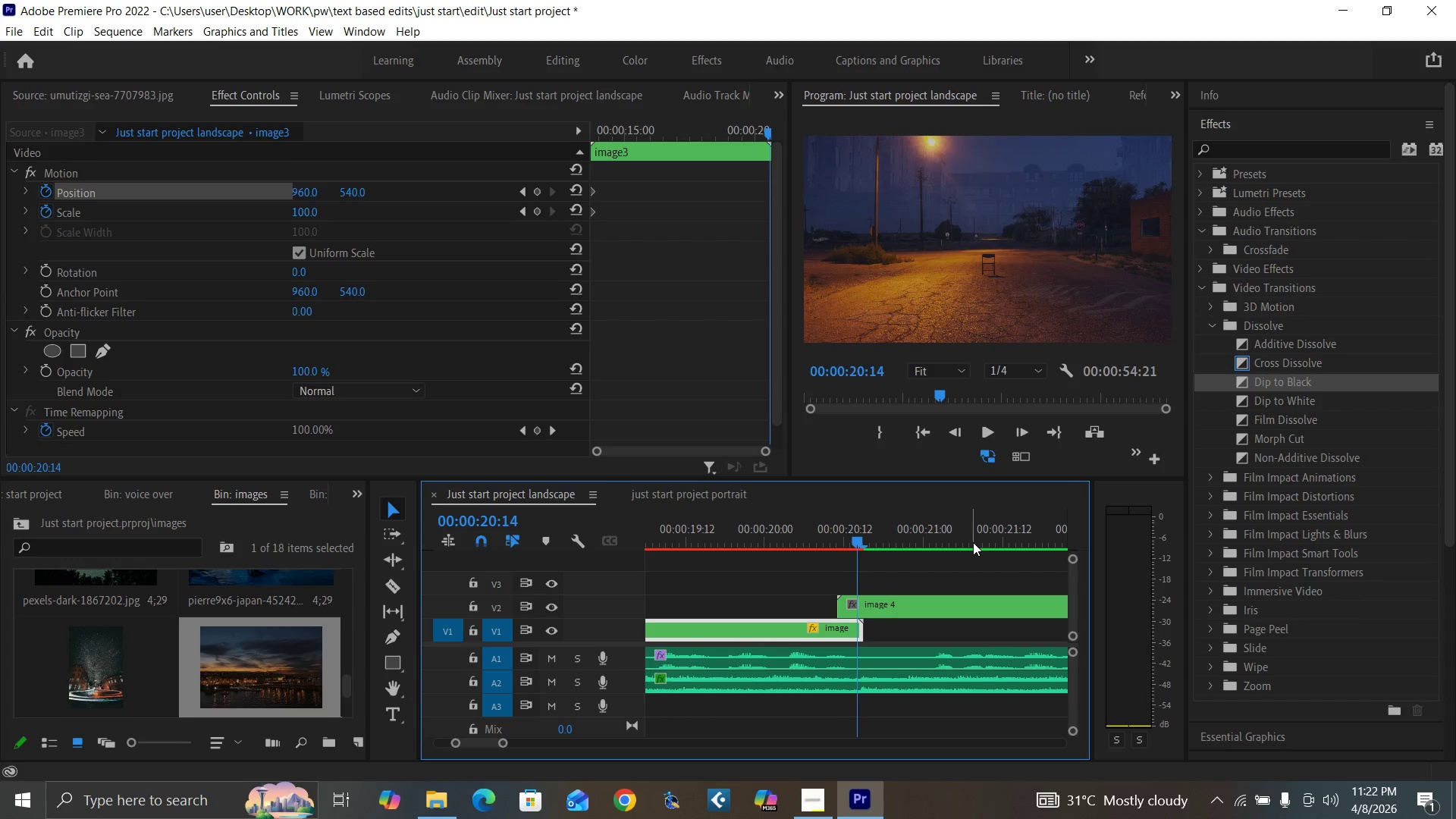 
key(ArrowRight)
 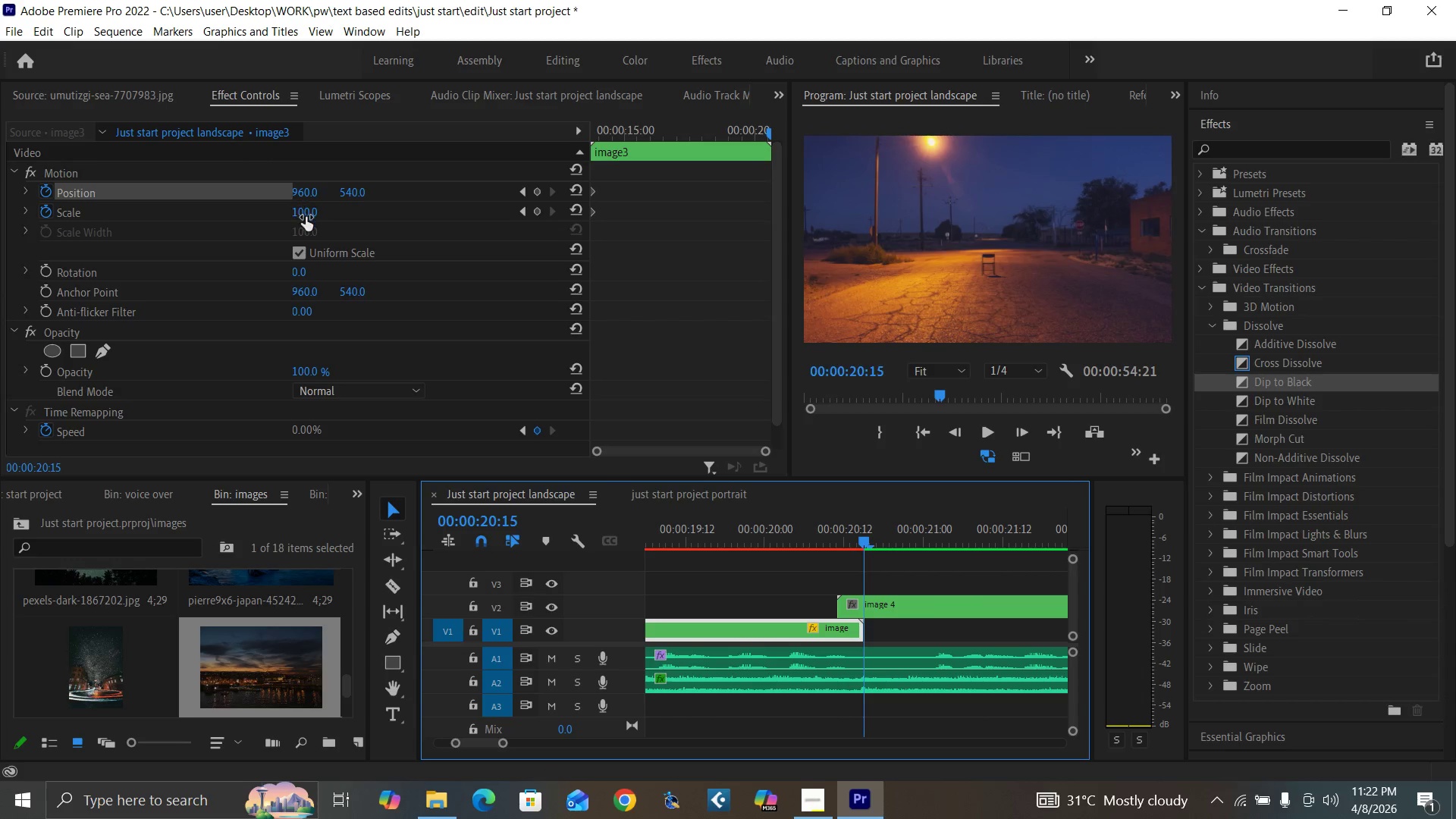 
left_click([303, 212])
 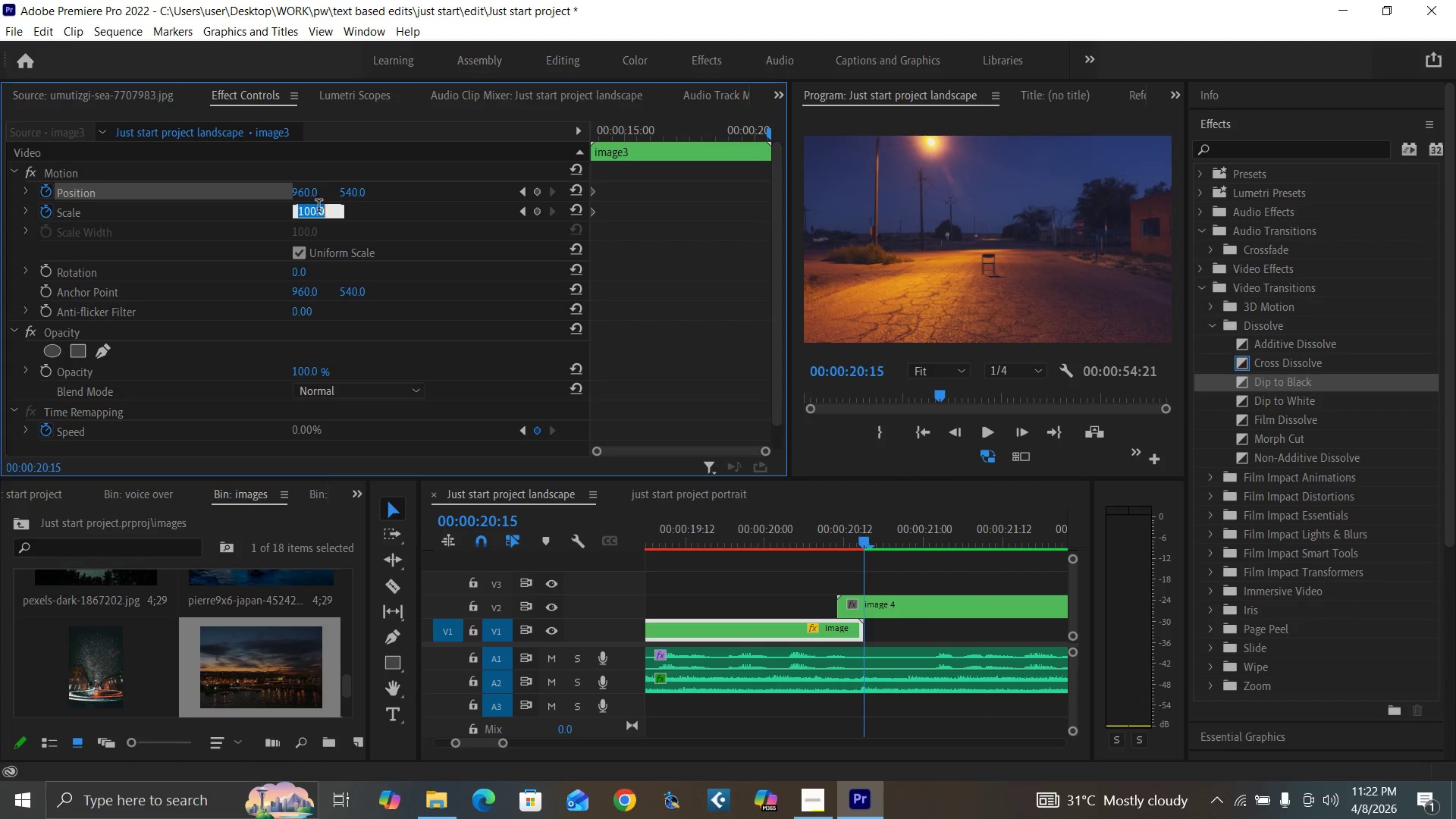 
type(110)
 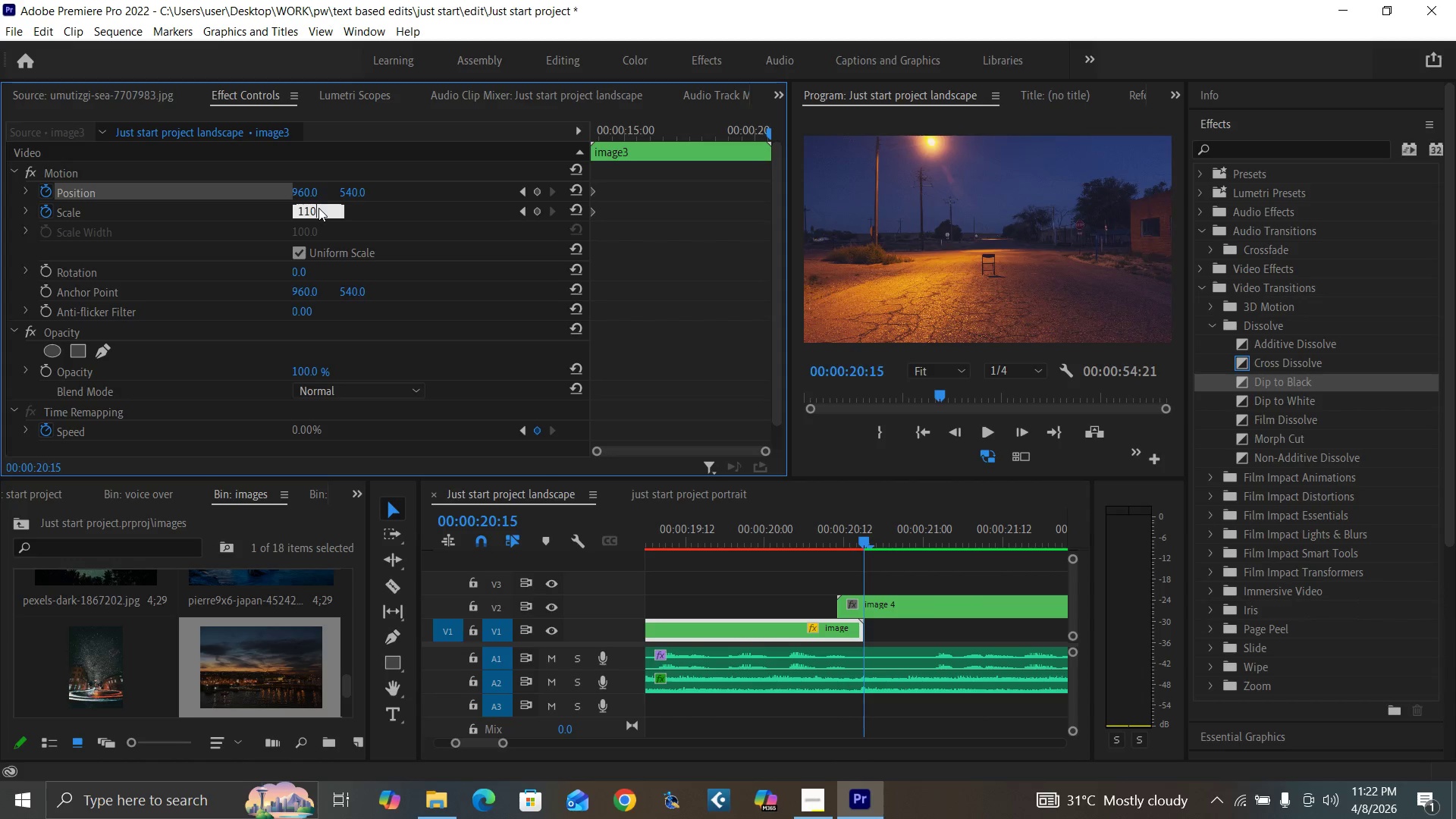 
key(Enter)
 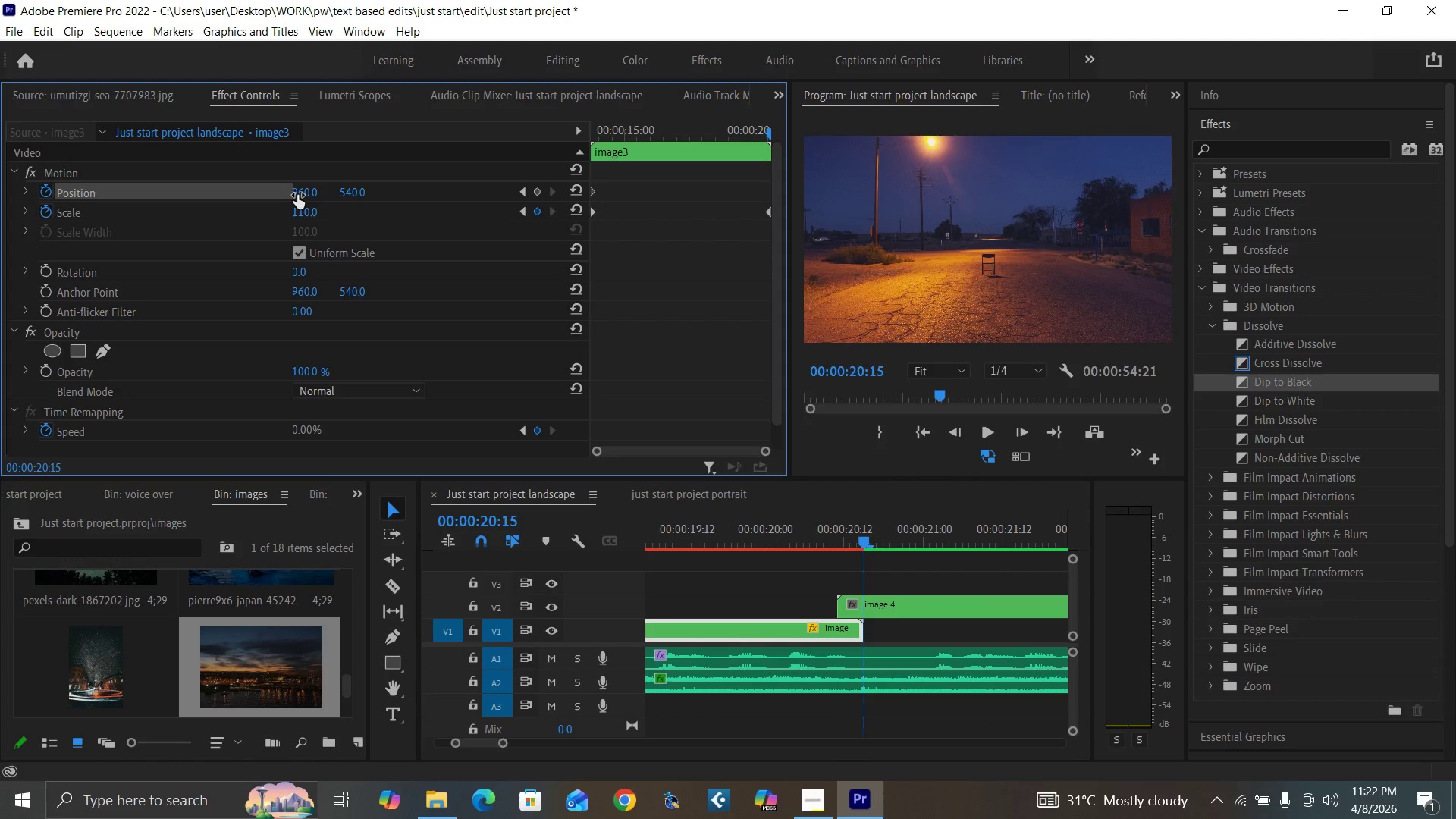 
left_click([297, 193])
 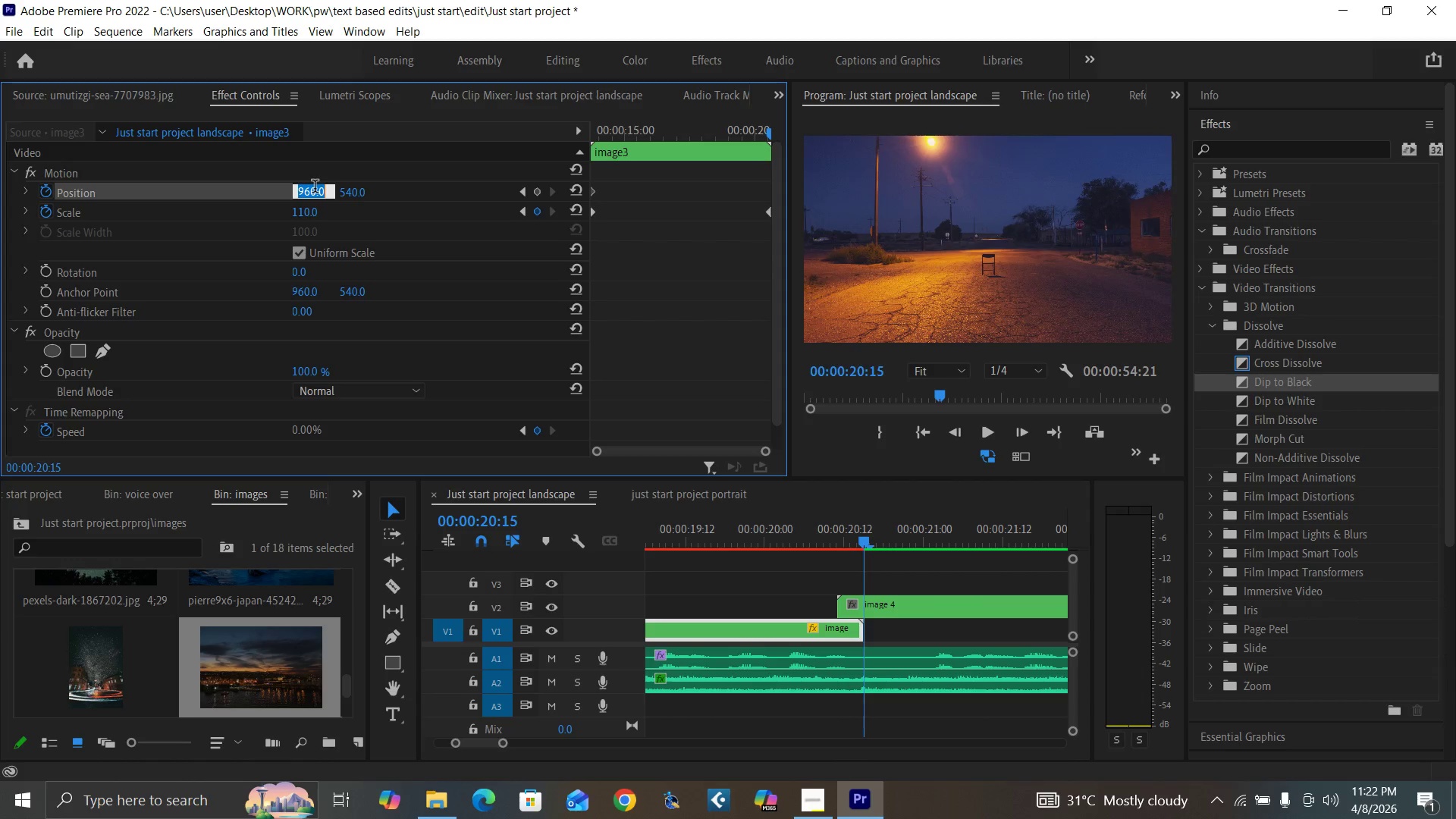 
type(970)
 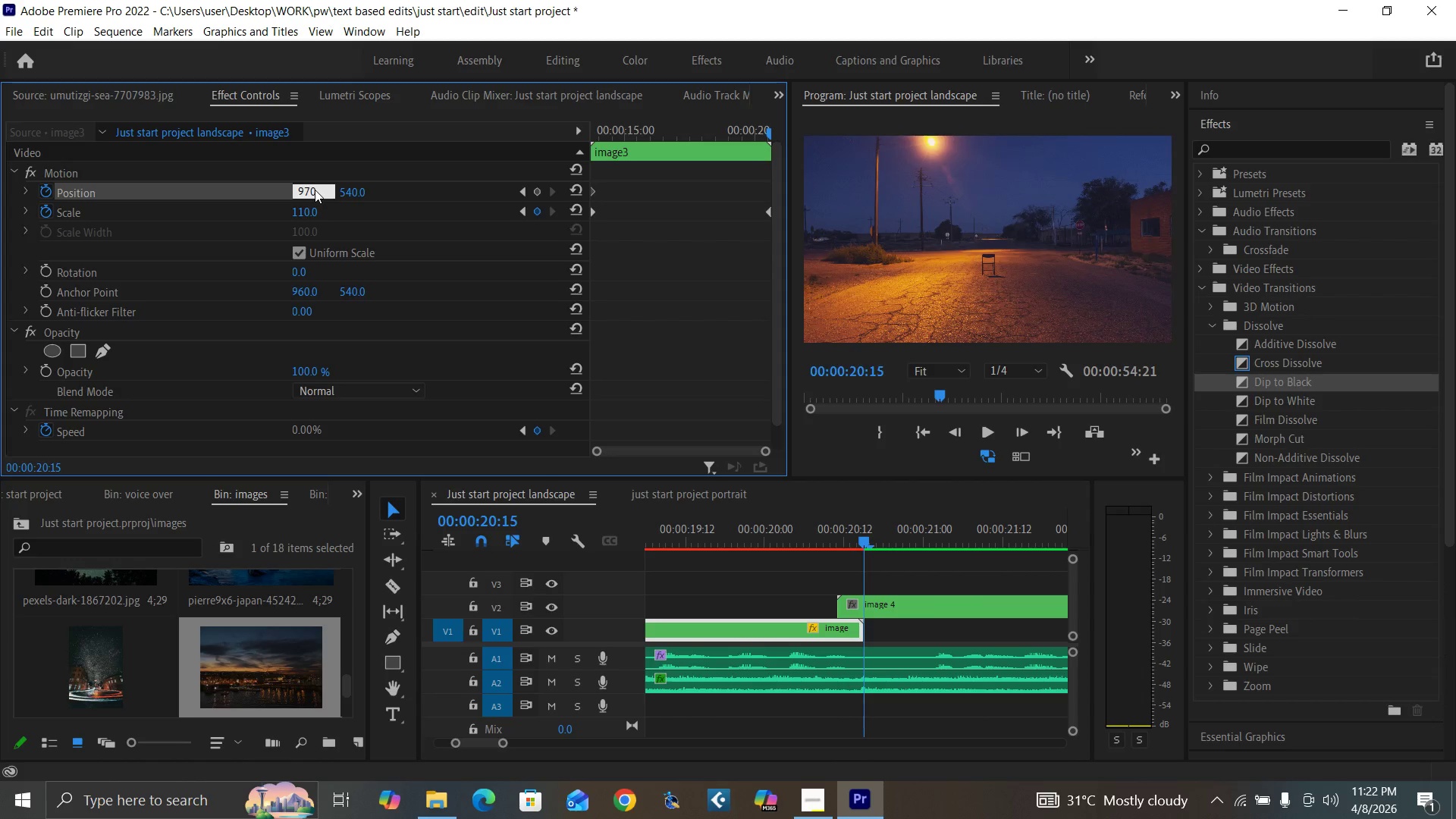 
key(Enter)
 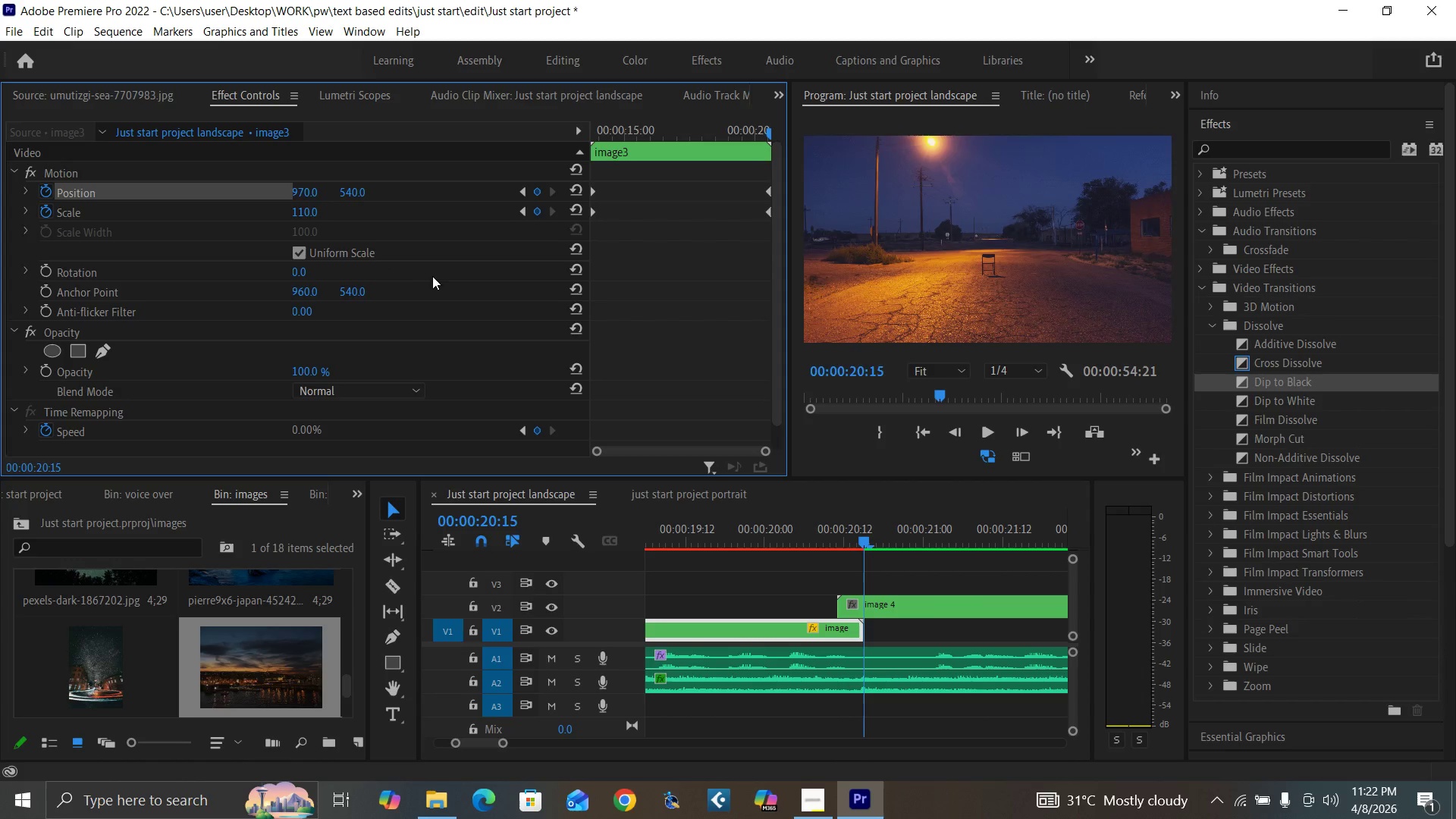 
key(Minus)
 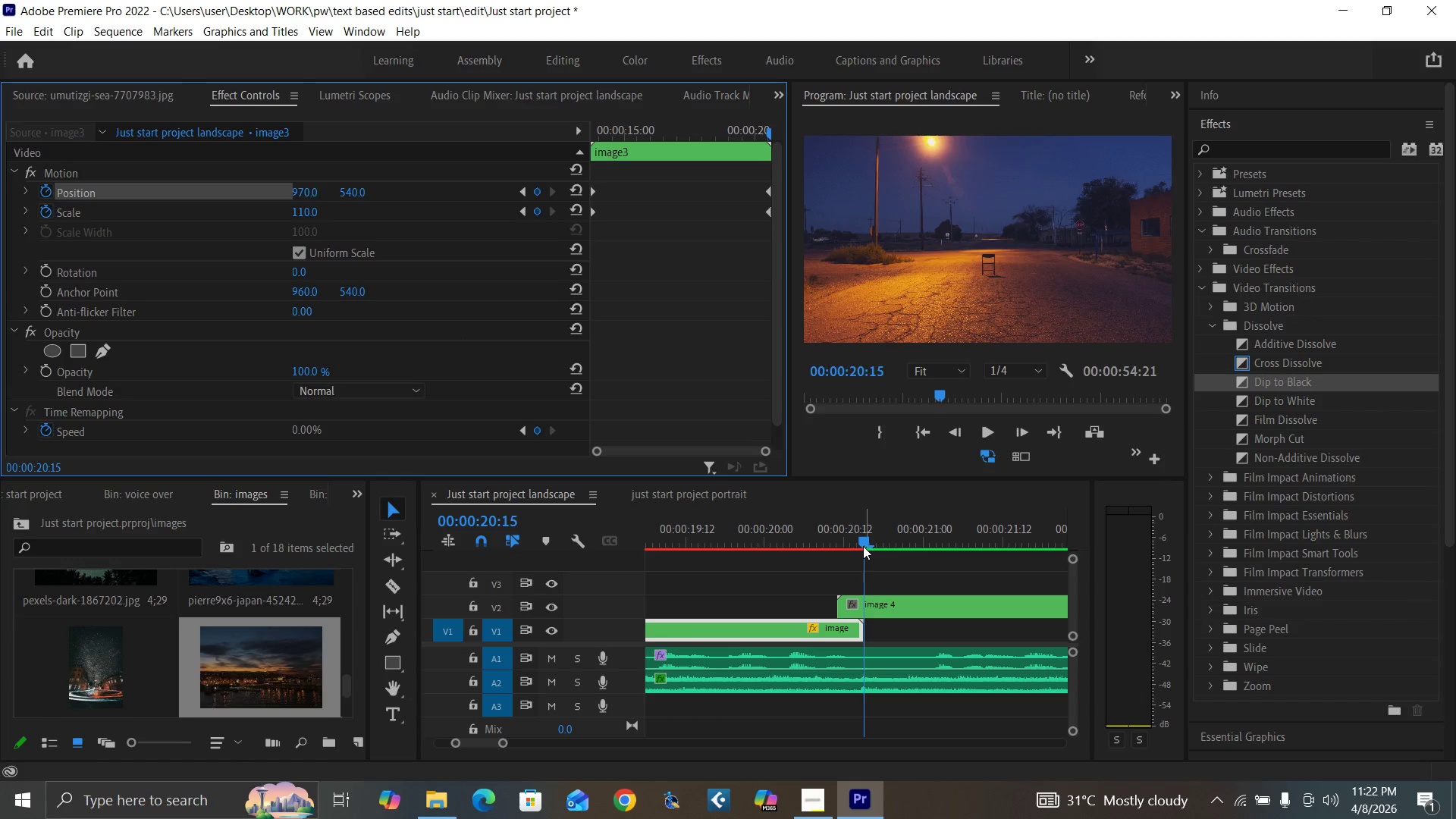 
left_click([863, 542])
 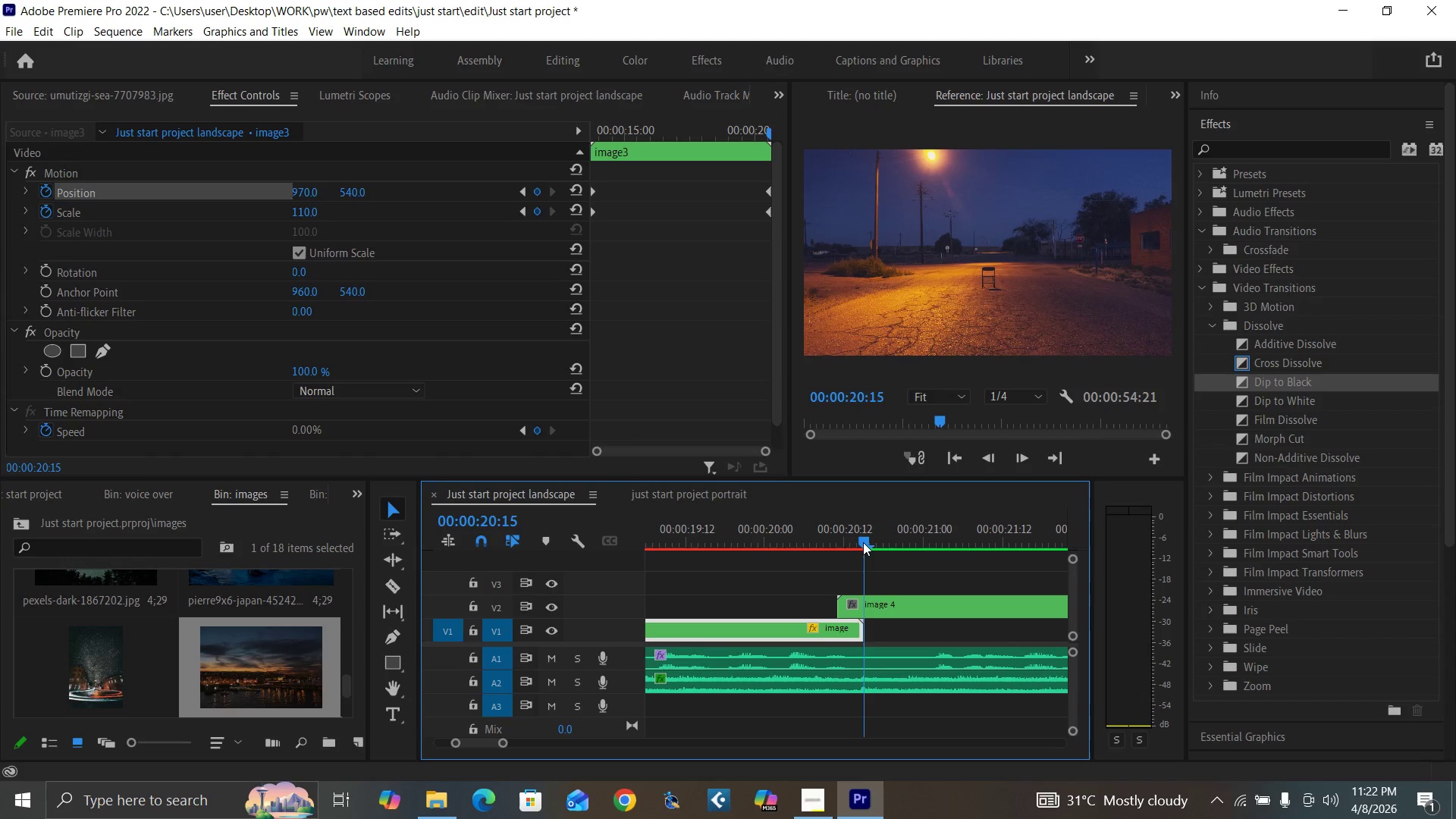 
key(Minus)
 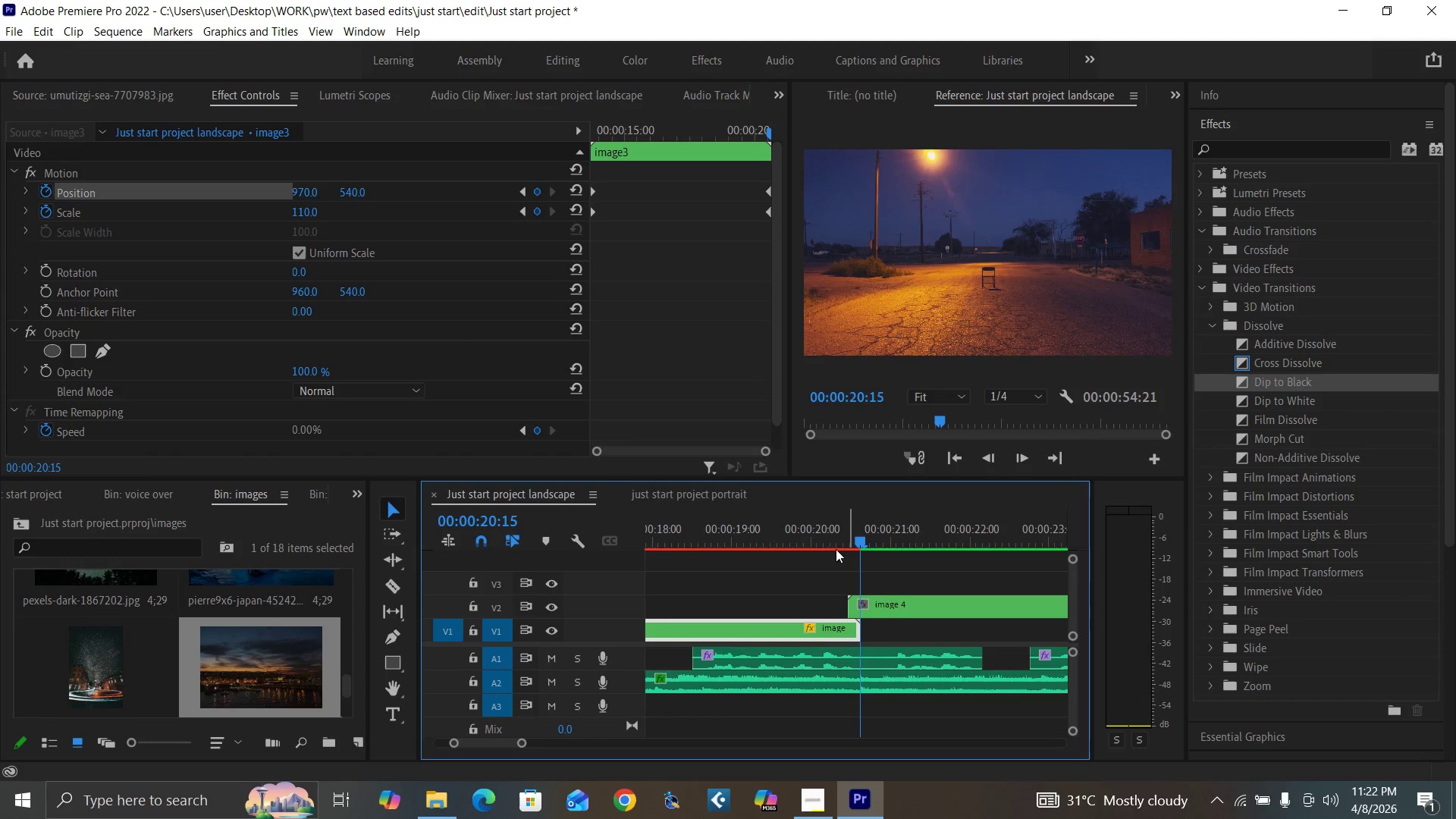 
key(Minus)
 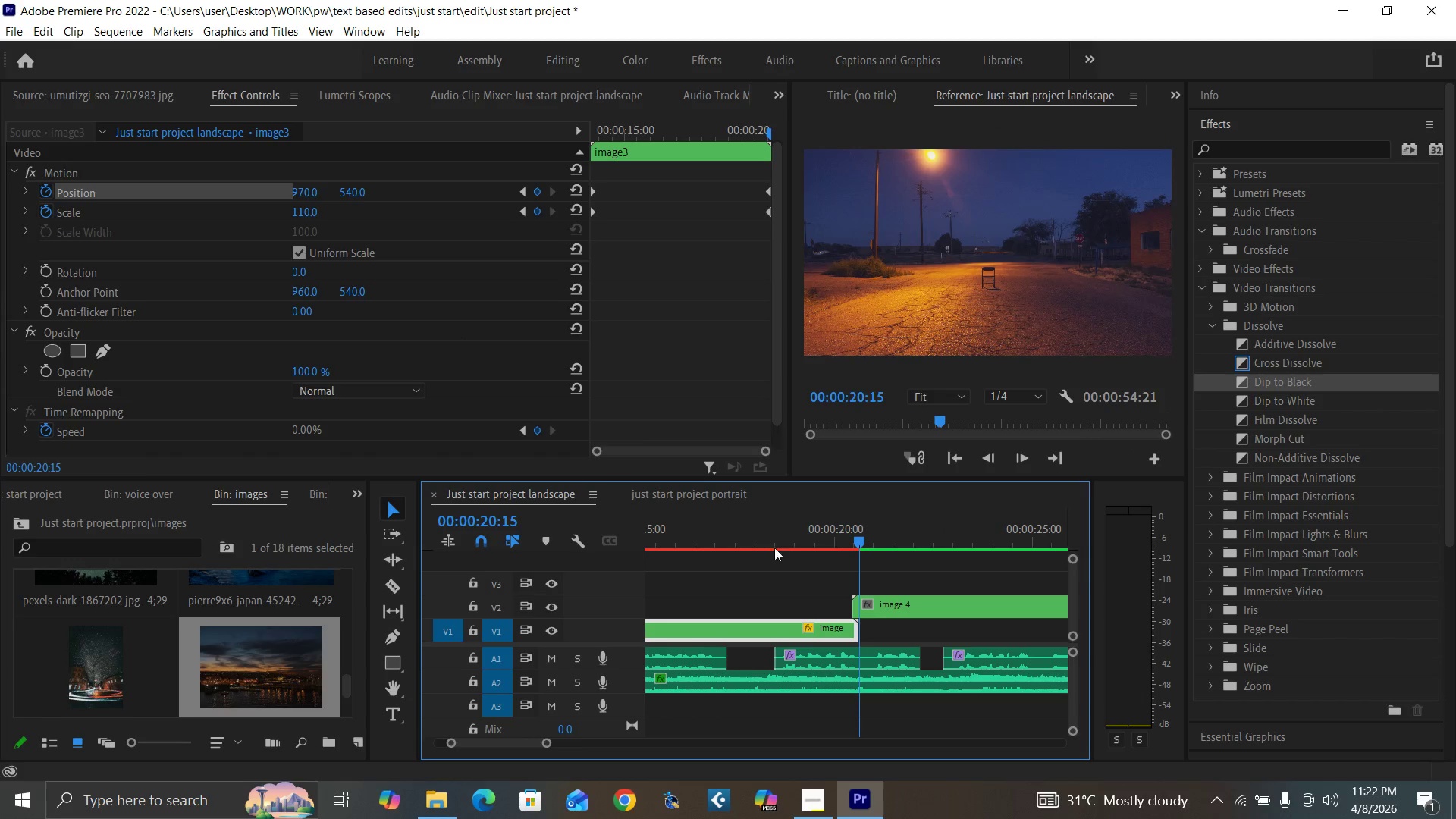 
key(Minus)
 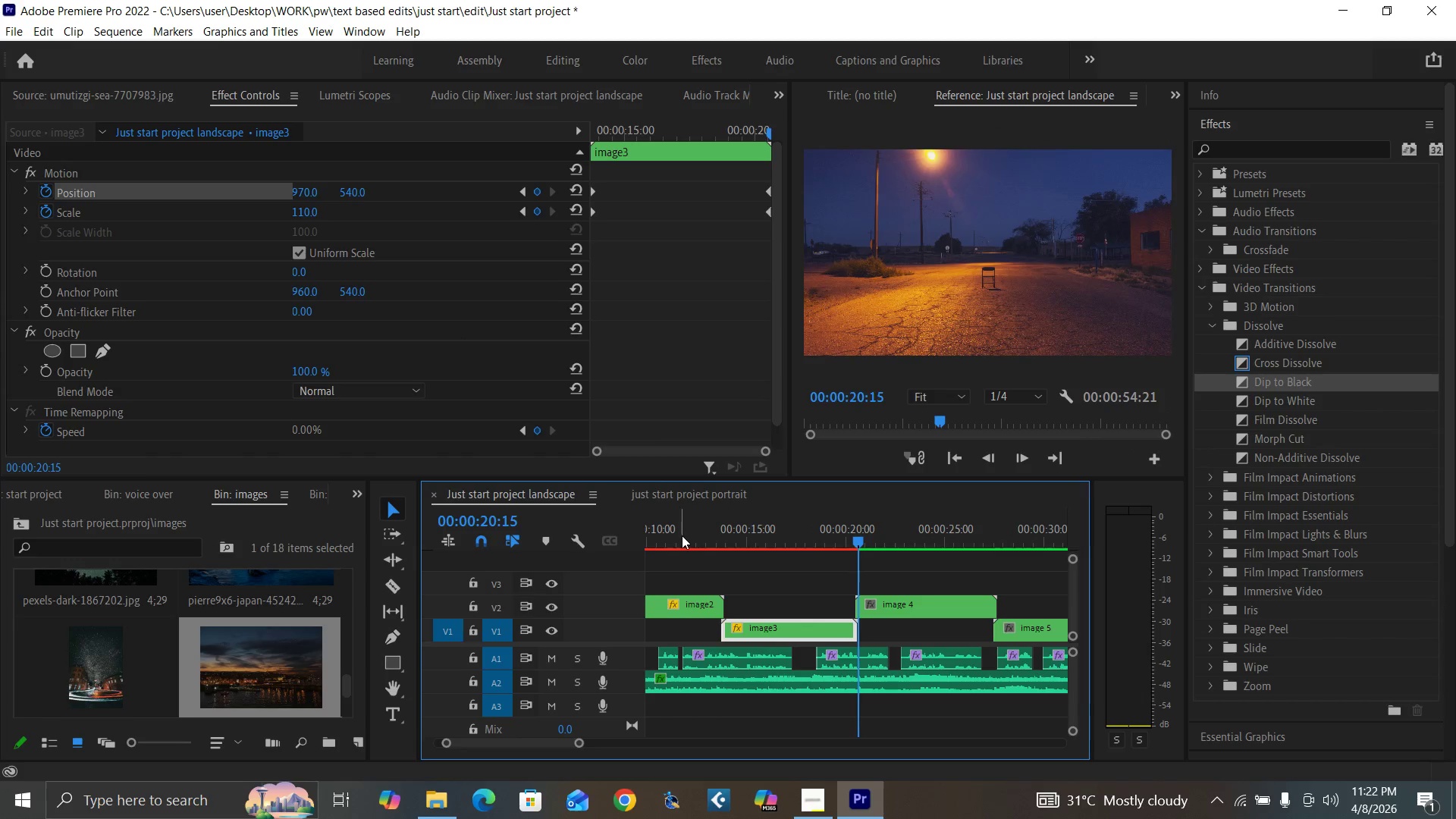 
key(Minus)
 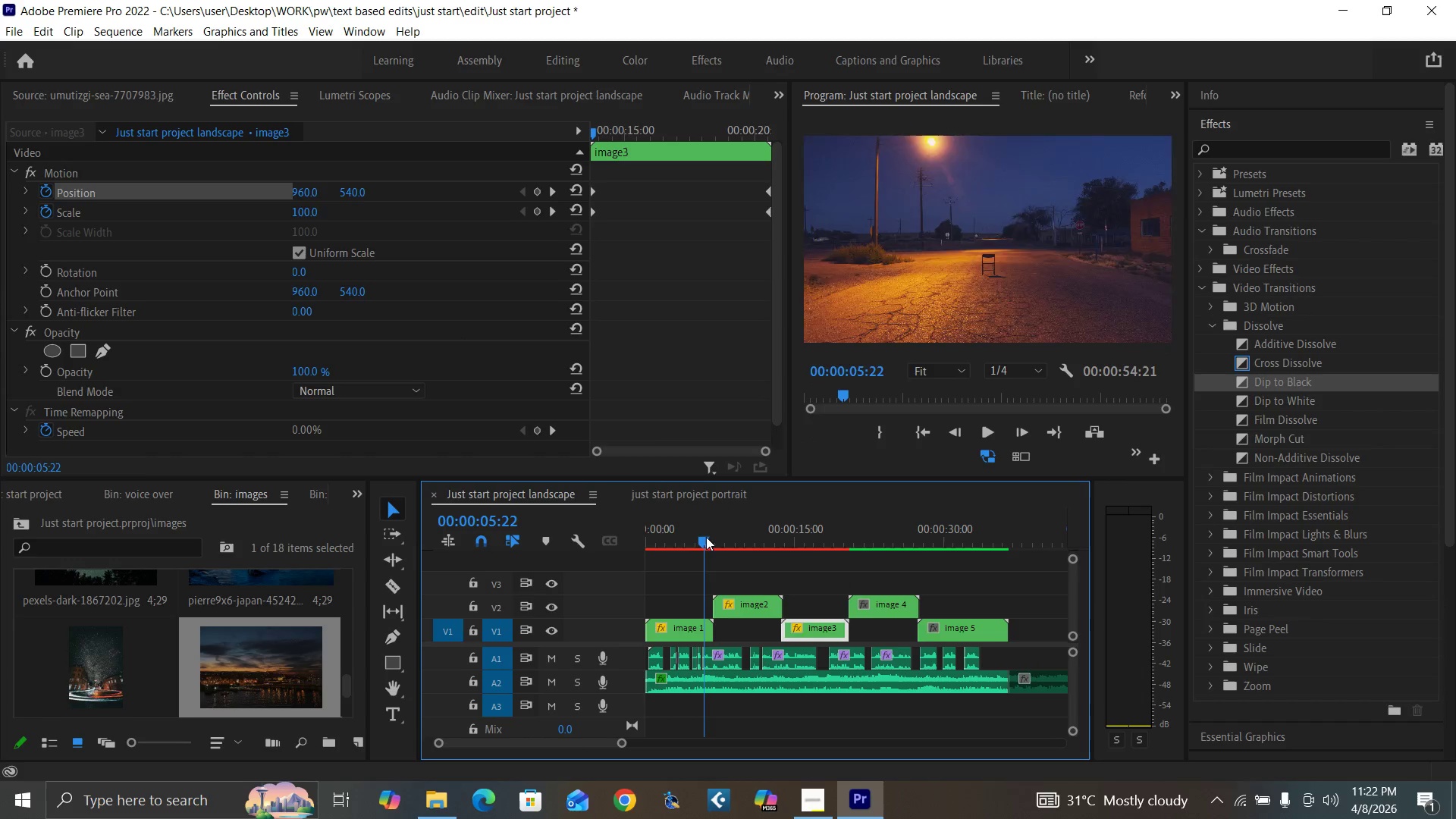 
key(Space)
 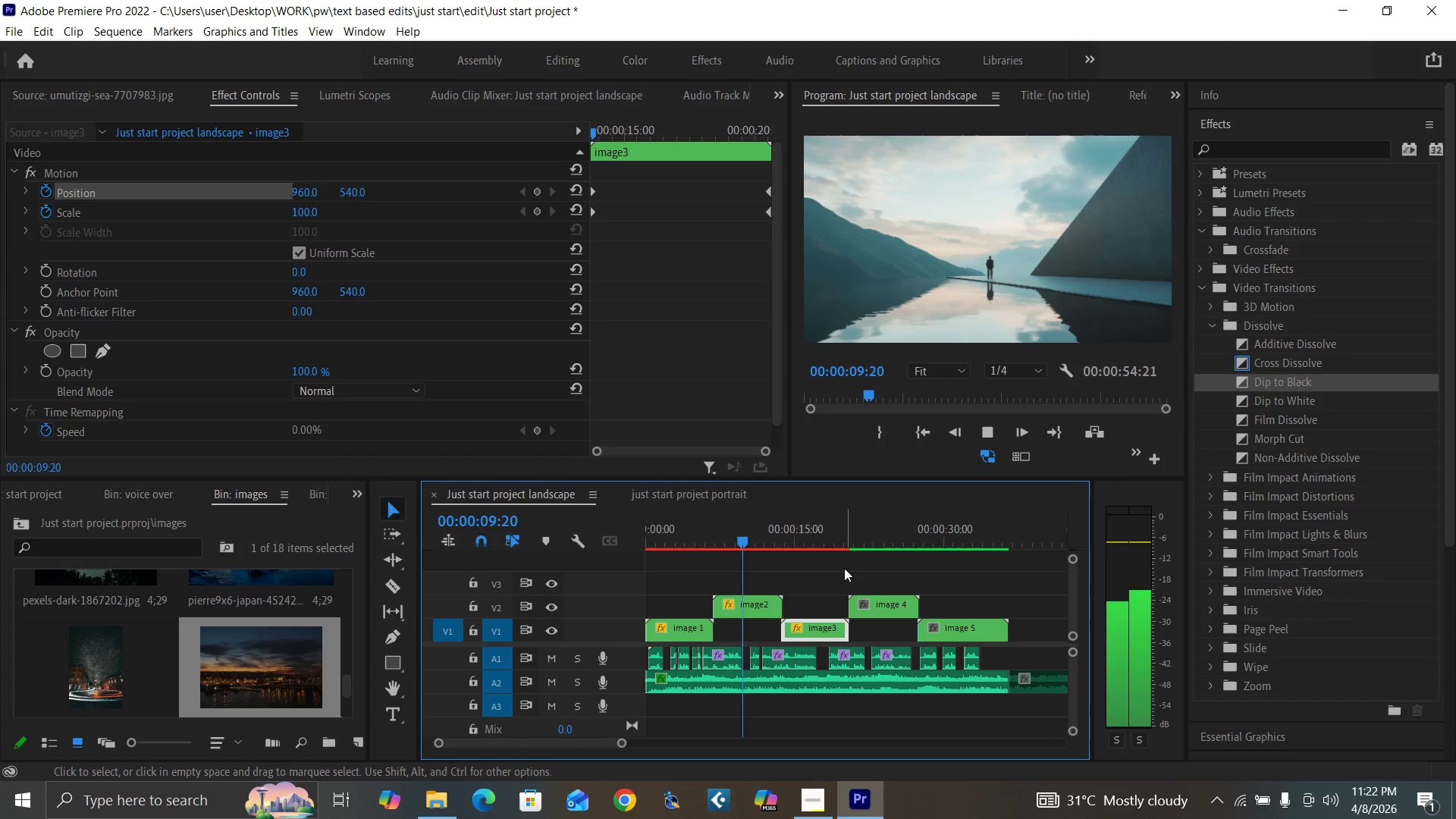 
wait(5.32)
 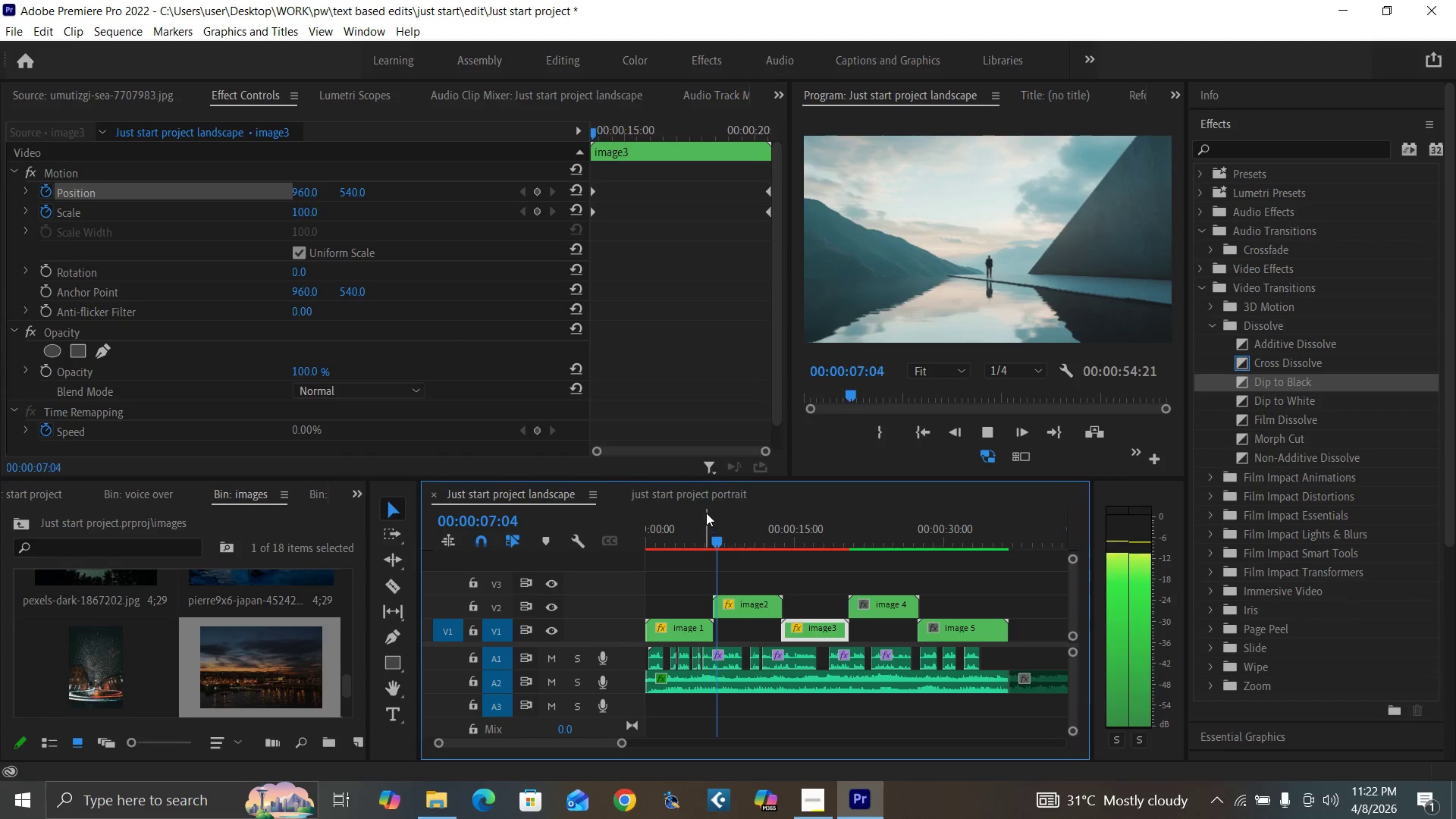 
mouse_move([1224, 802])
 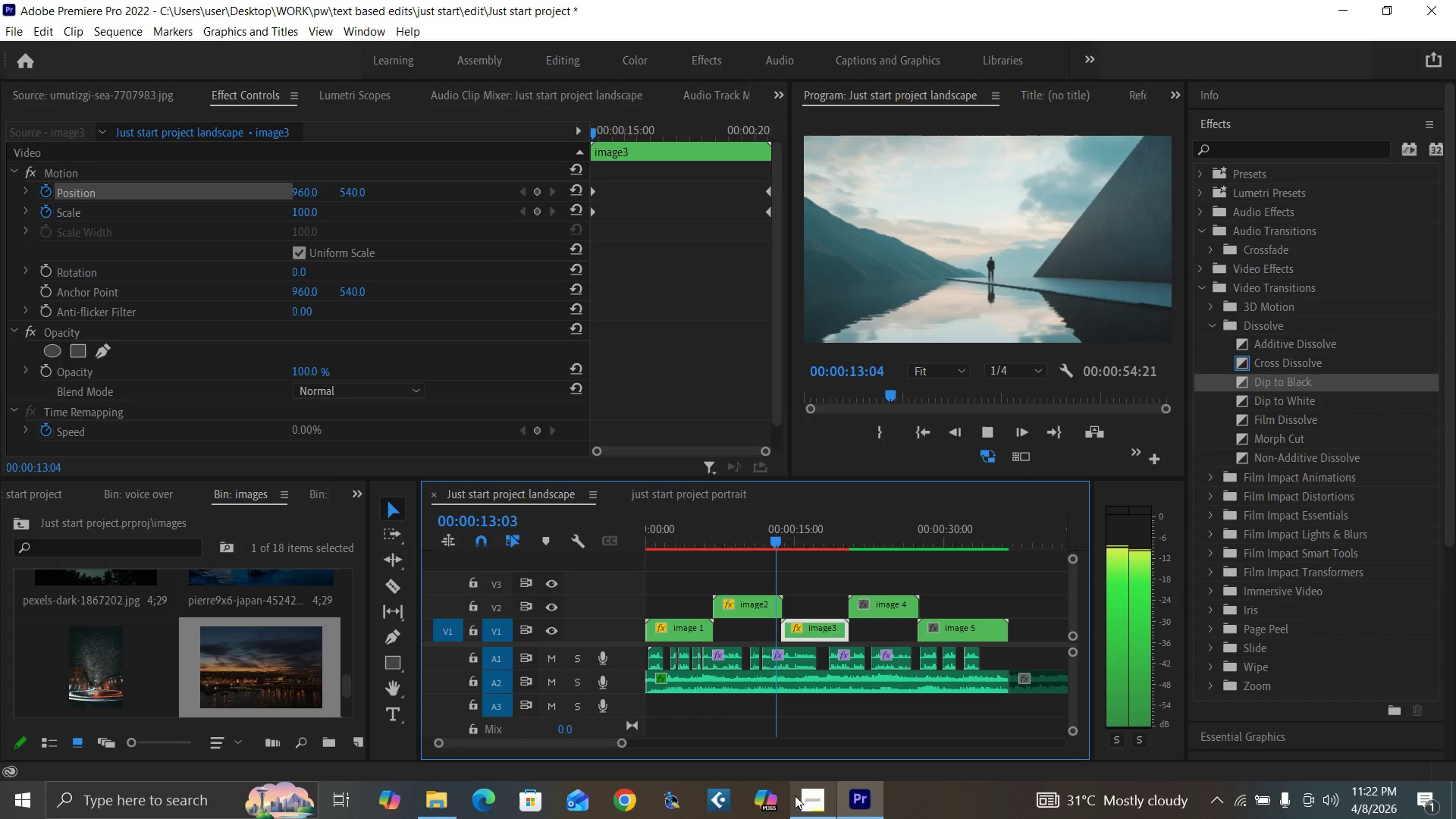 
mouse_move([830, 746])
 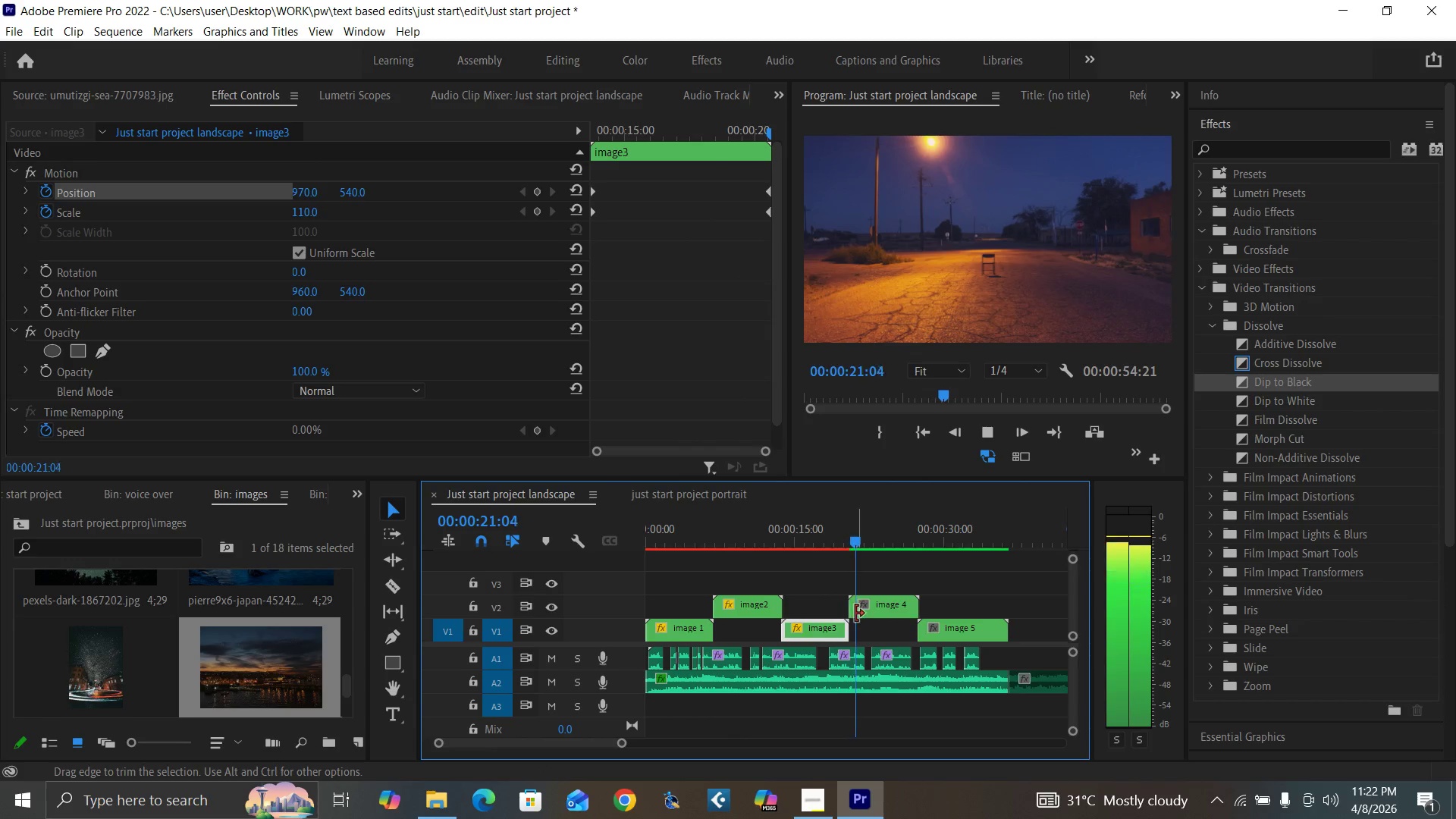 
wait(5.76)
 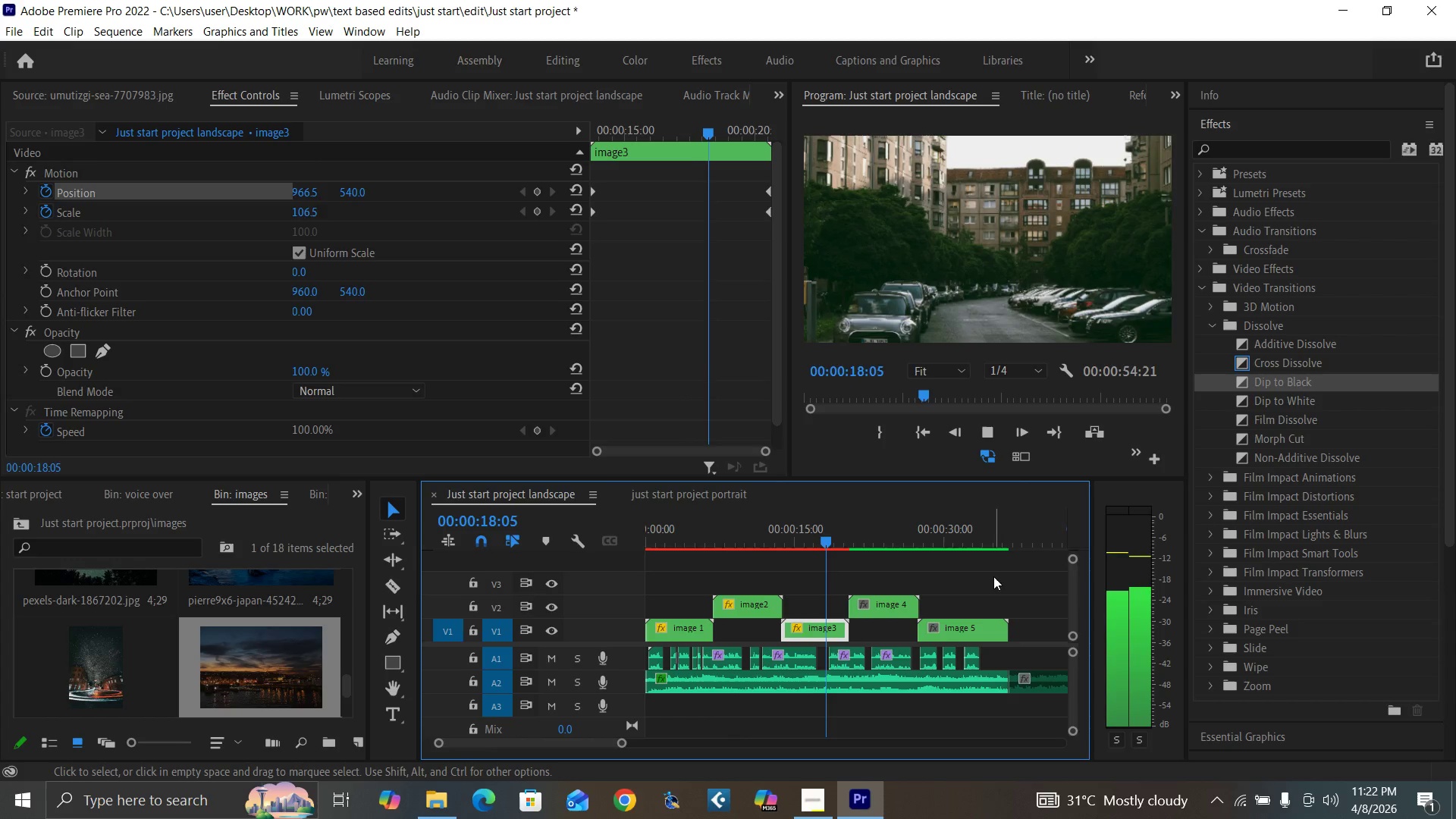 
left_click([811, 539])
 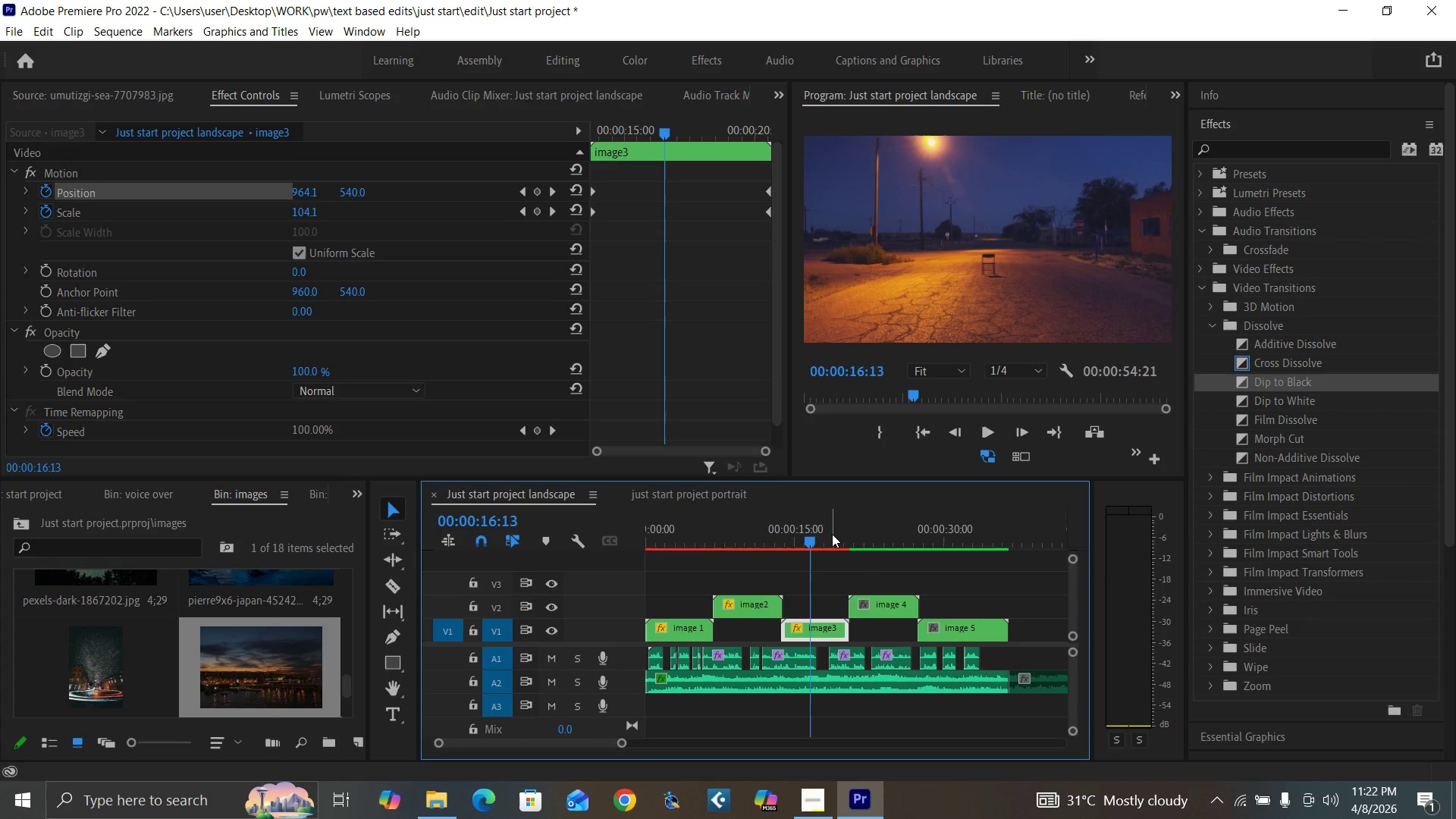 
key(Space)
 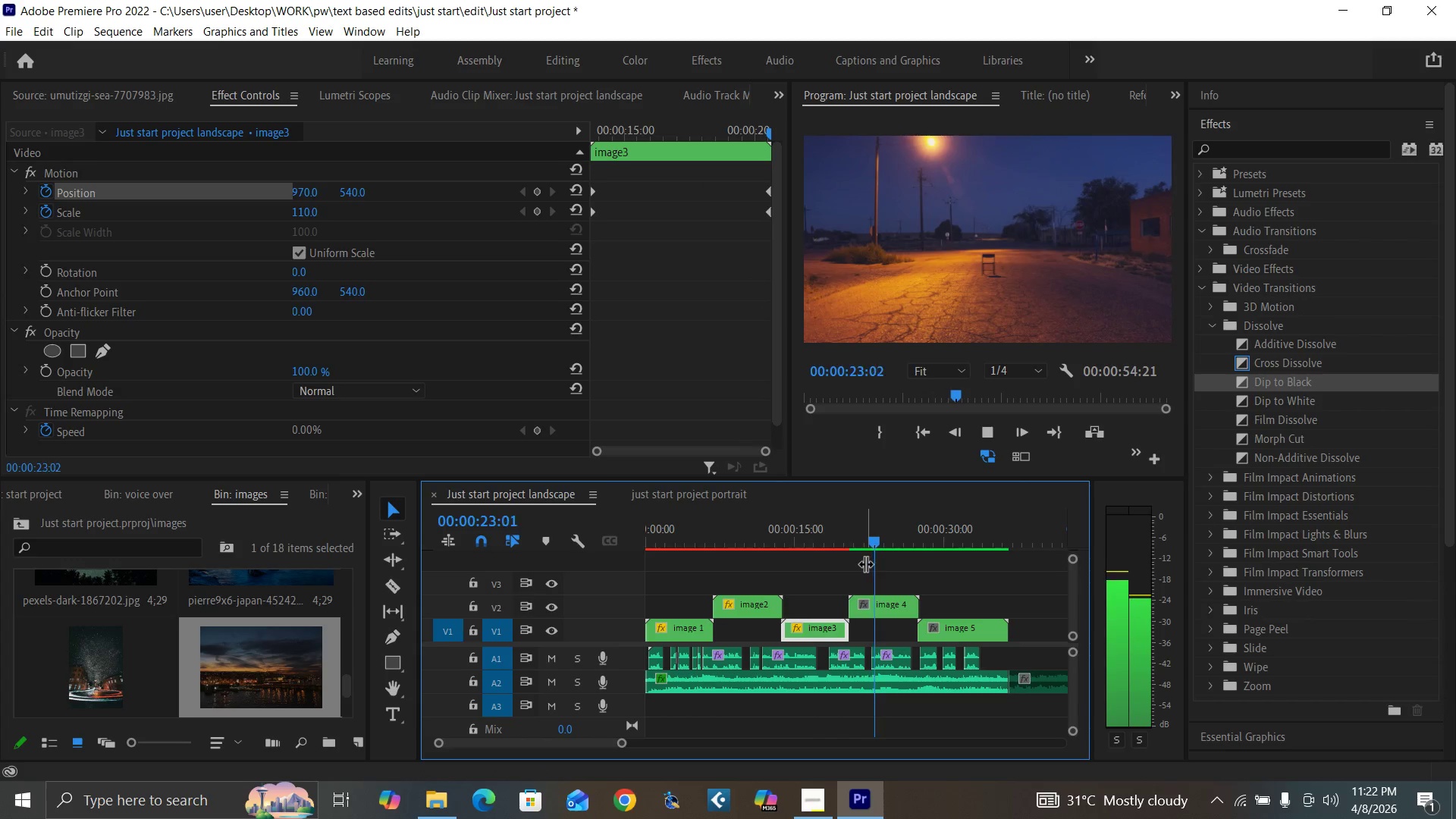 
wait(11.61)
 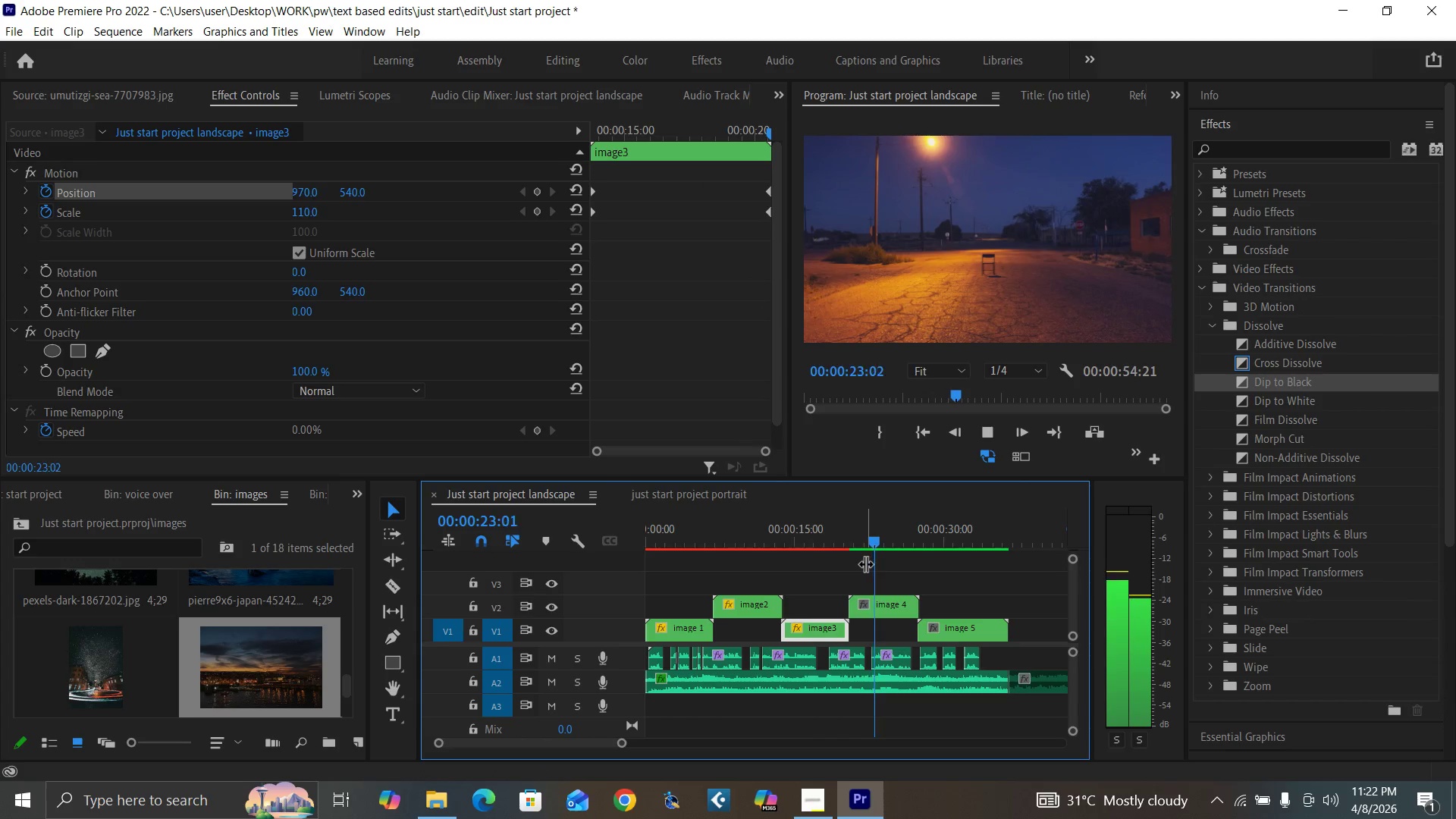 
left_click([769, 540])
 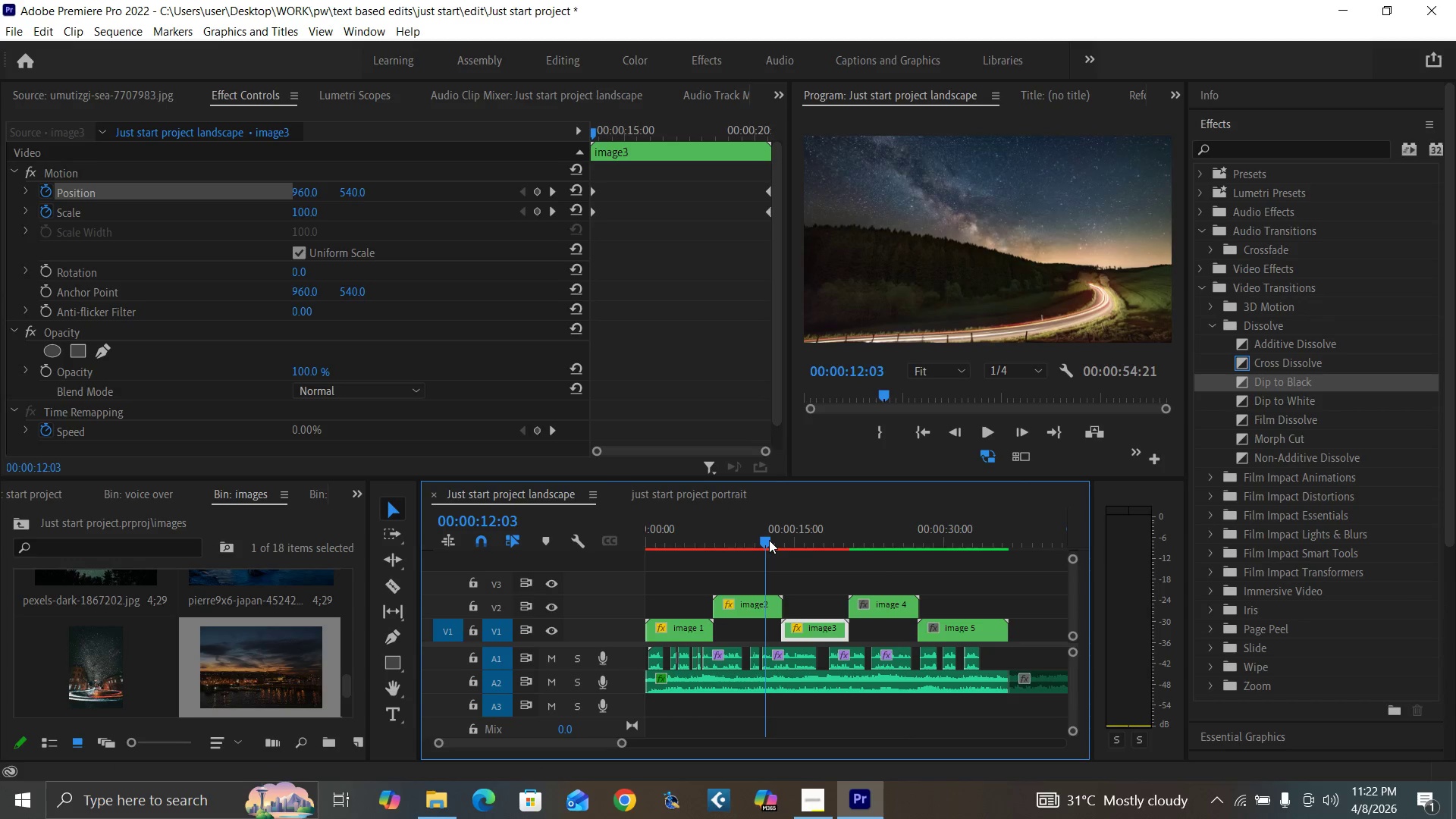 
key(Space)
 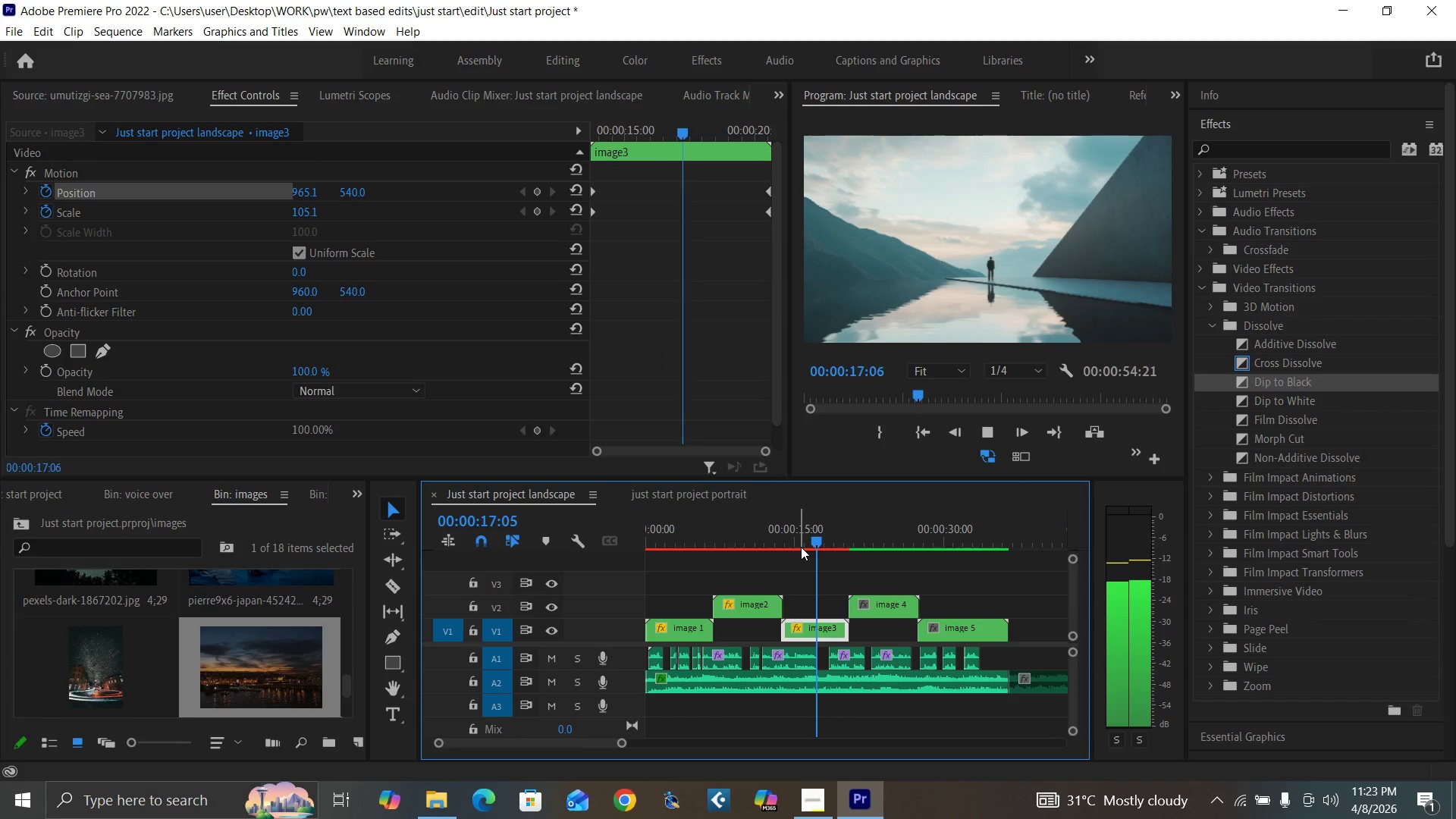 
wait(11.83)
 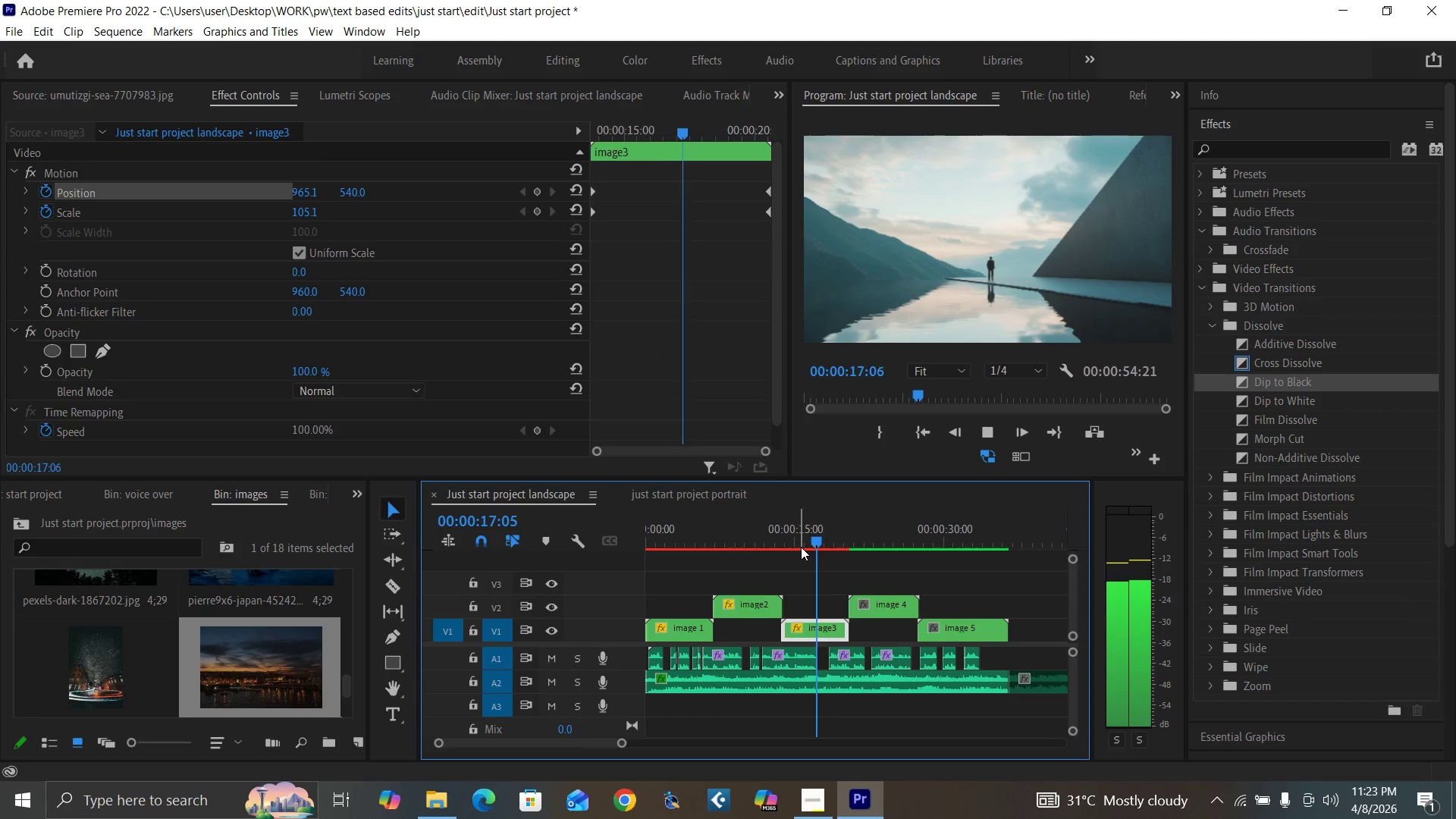 
key(Space)
 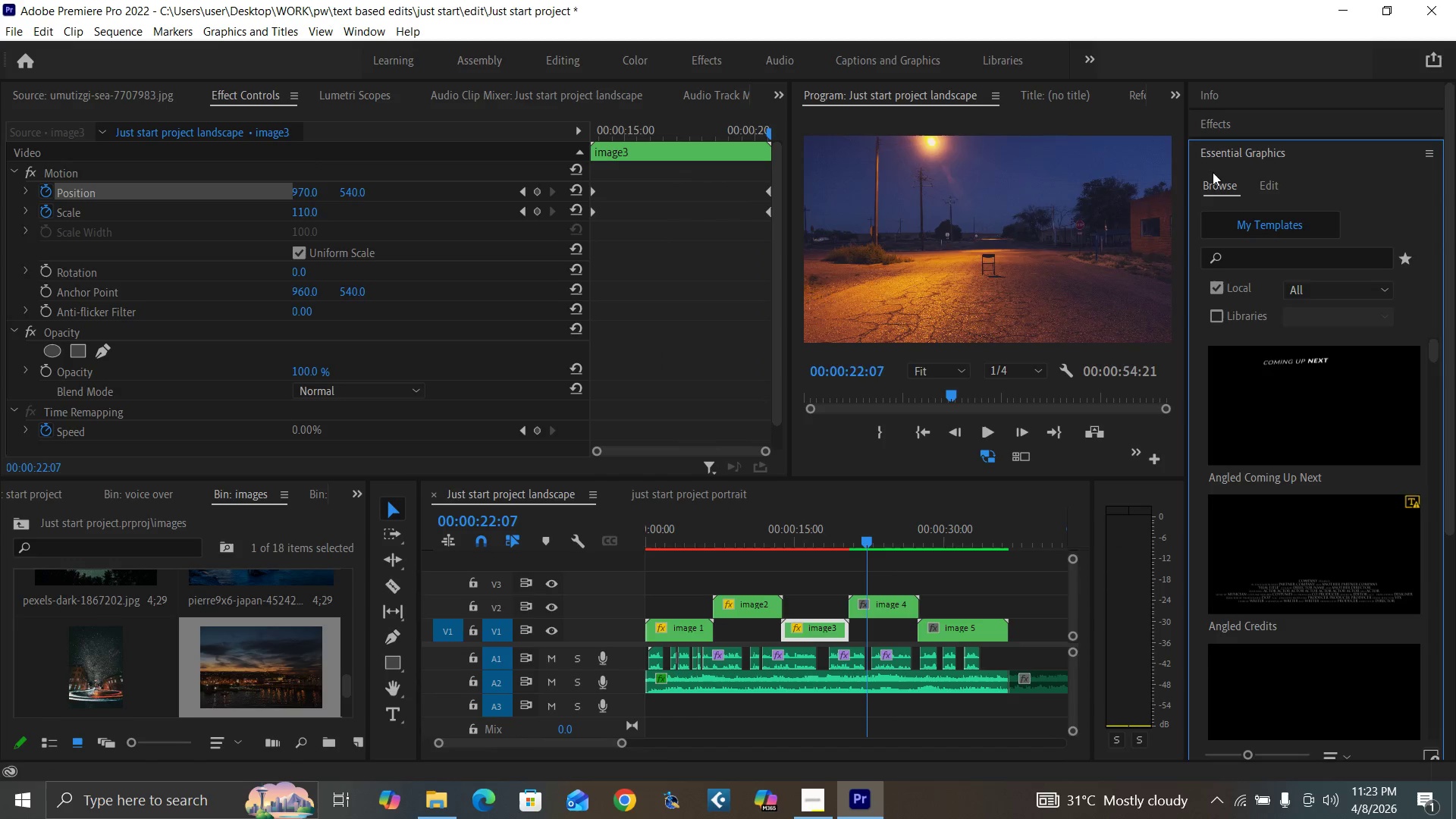 
left_click([1258, 187])
 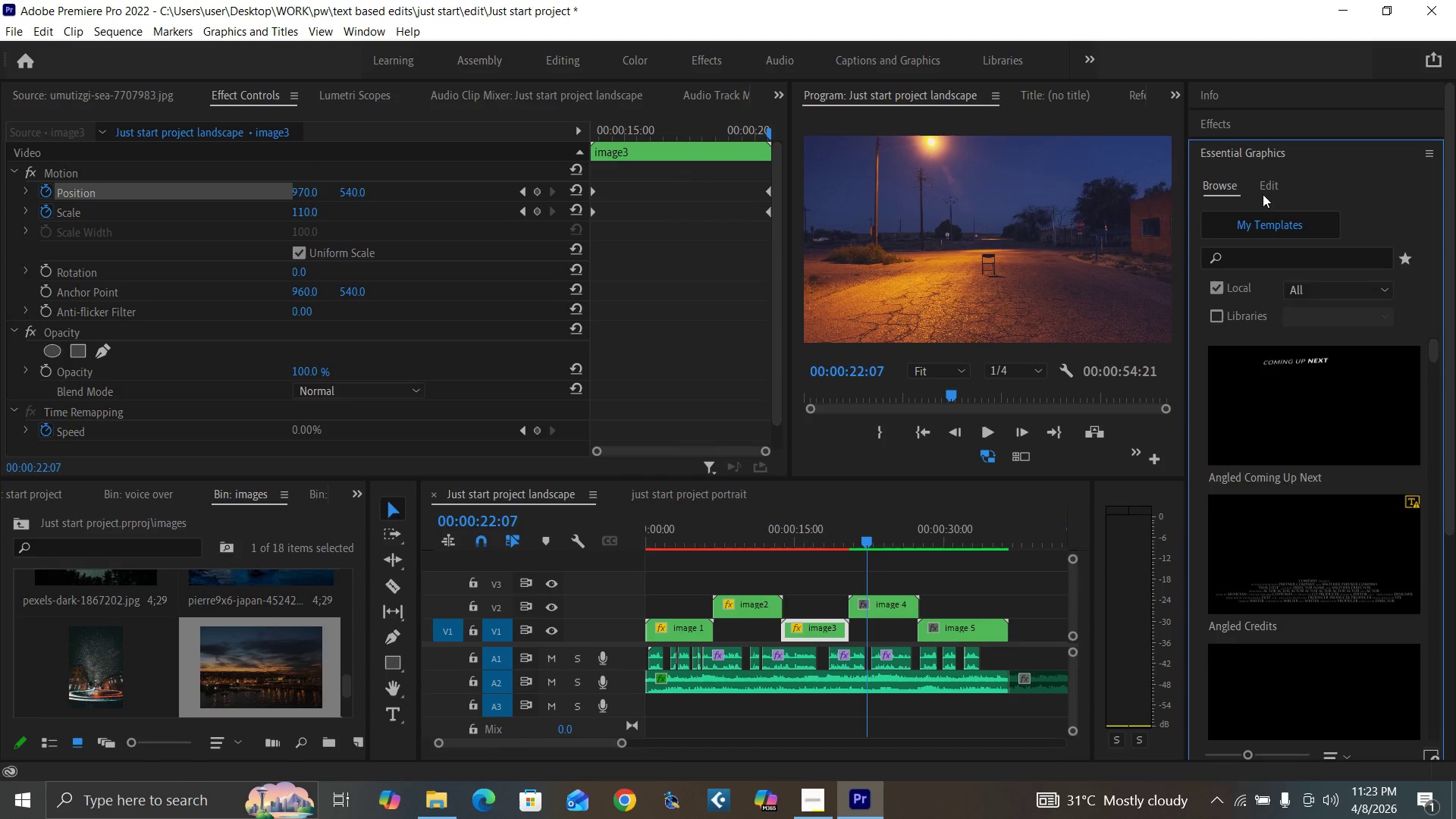 
left_click([1268, 183])
 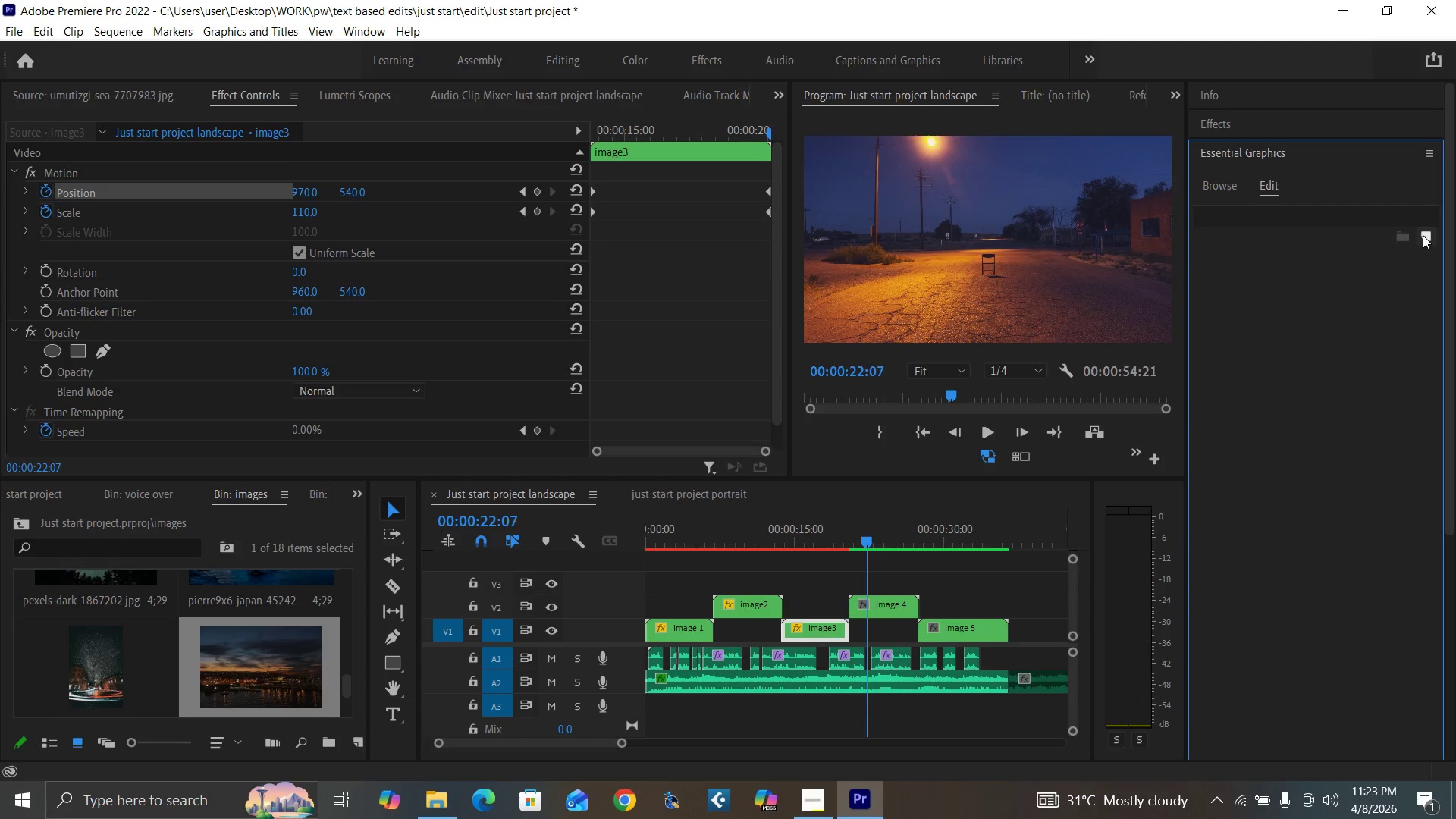 
left_click([1423, 235])
 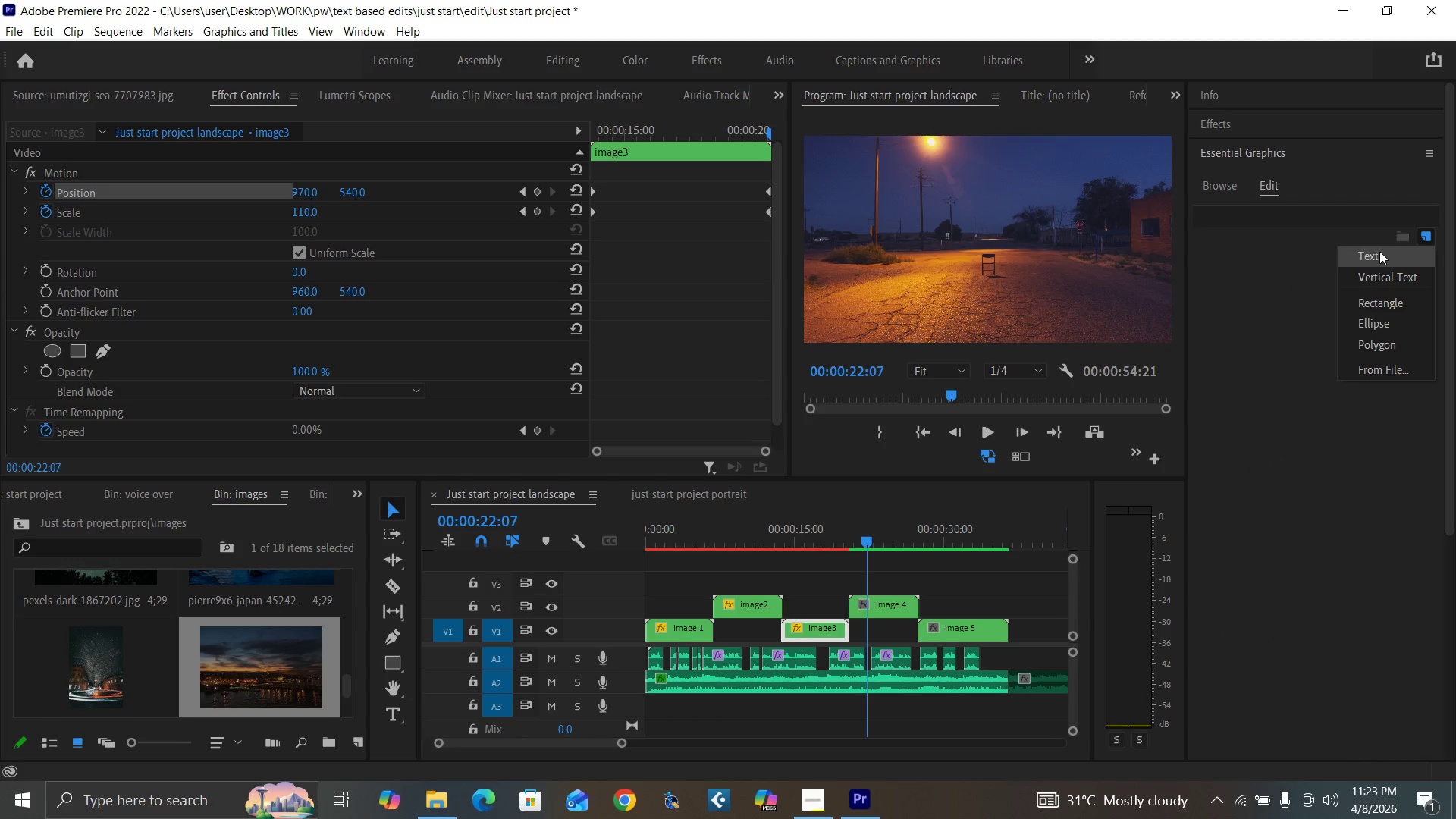 
left_click([1373, 254])
 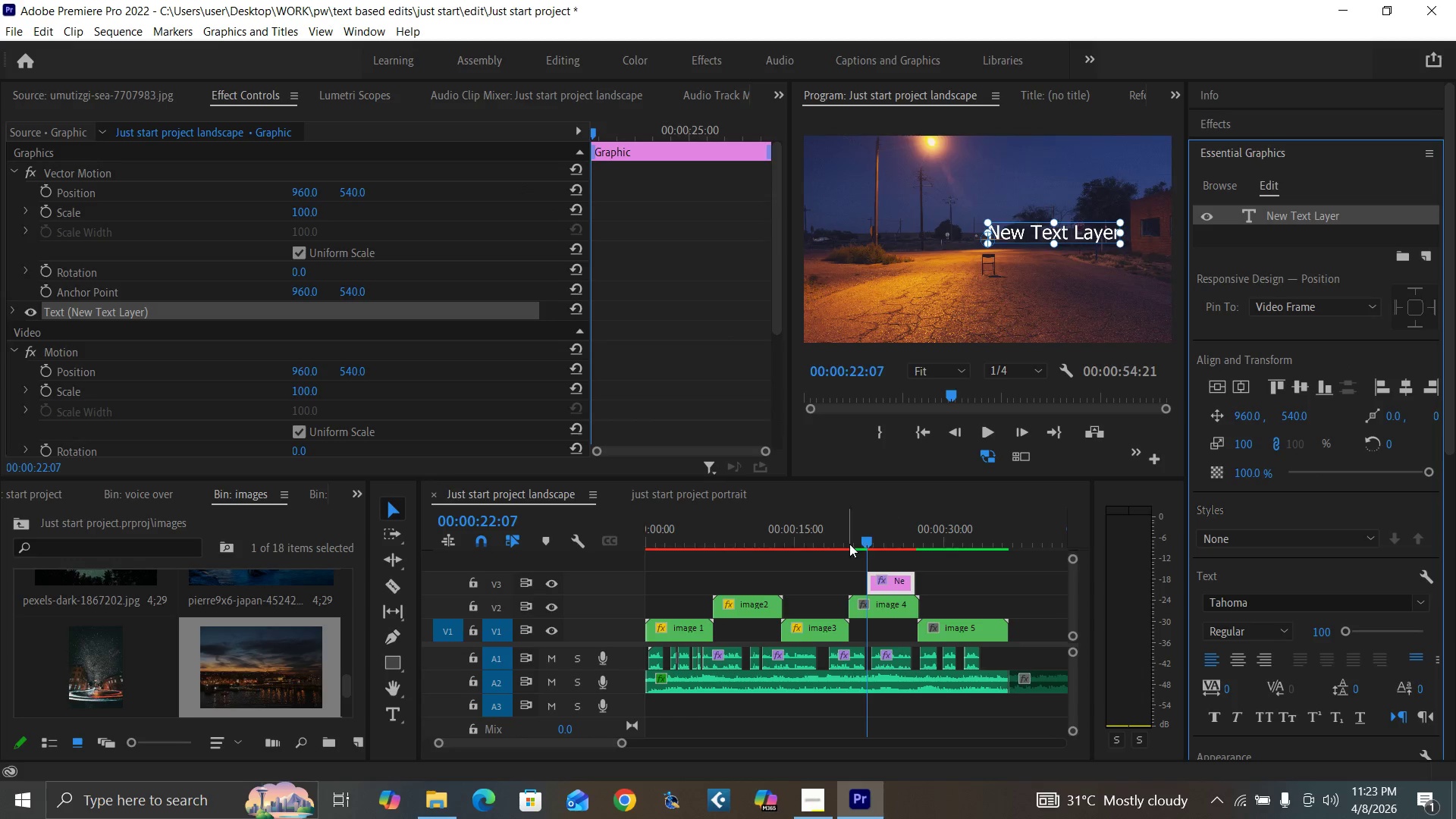 
left_click([886, 540])
 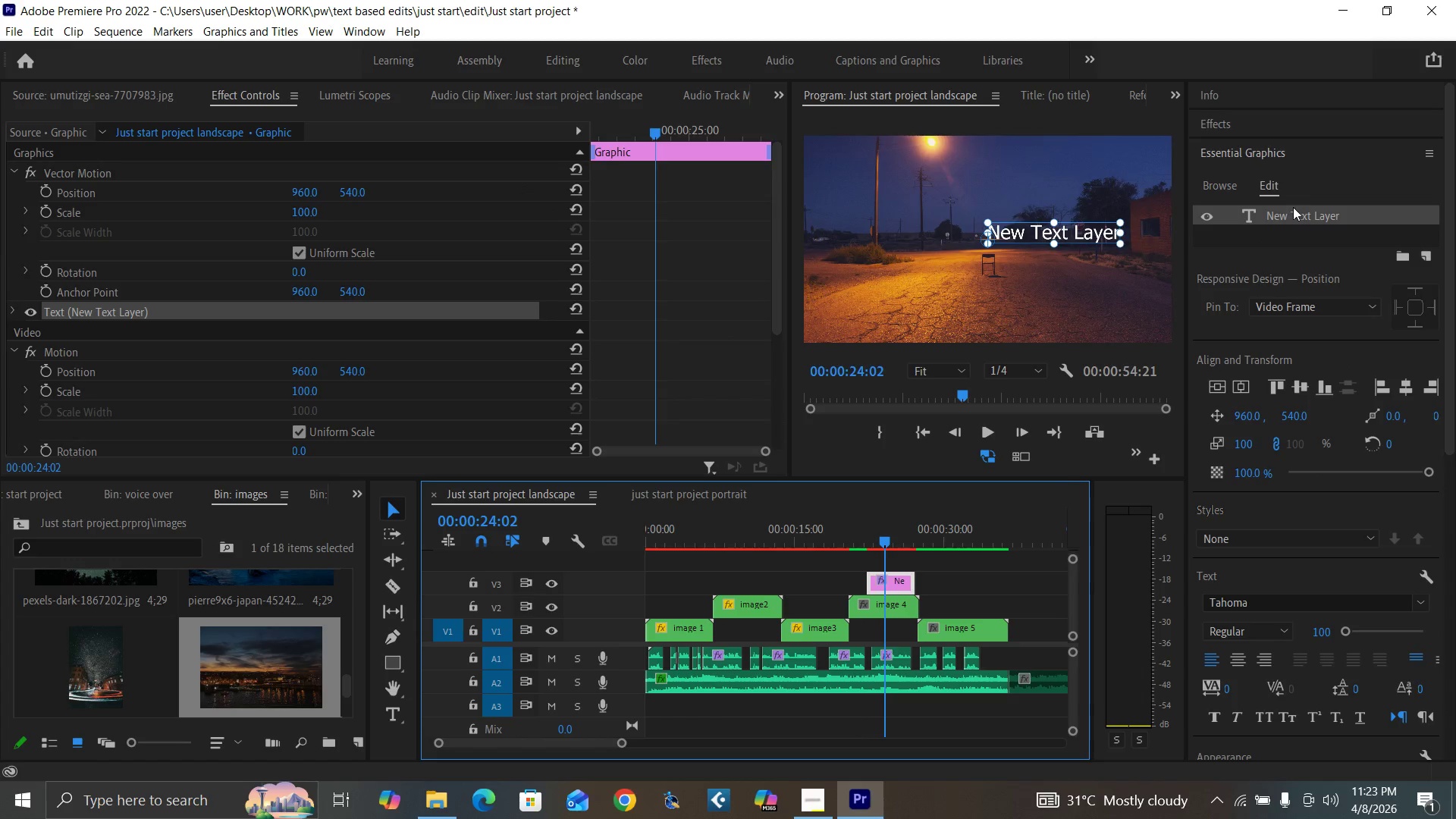 
double_click([1294, 209])
 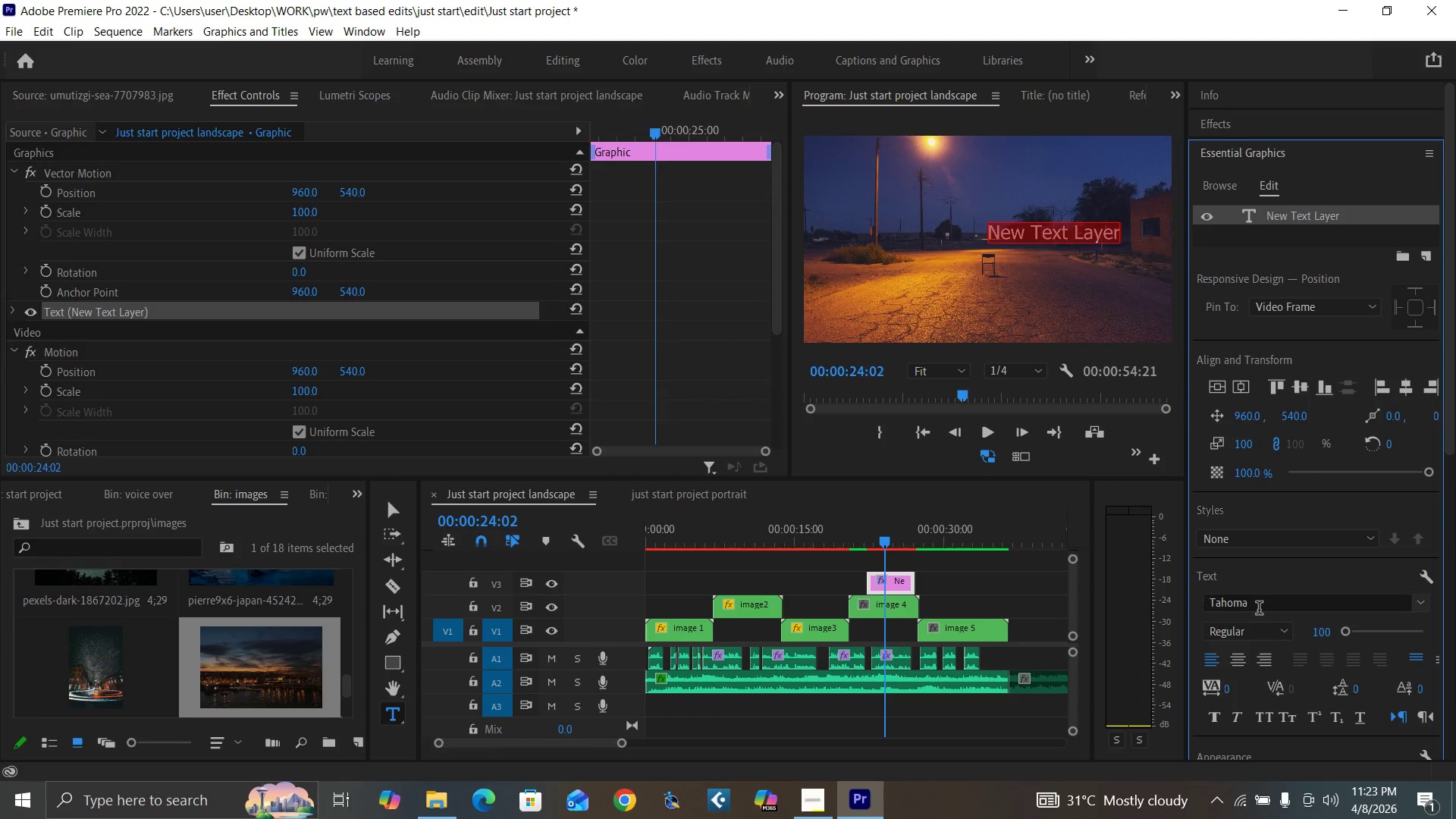 
left_click([1259, 608])
 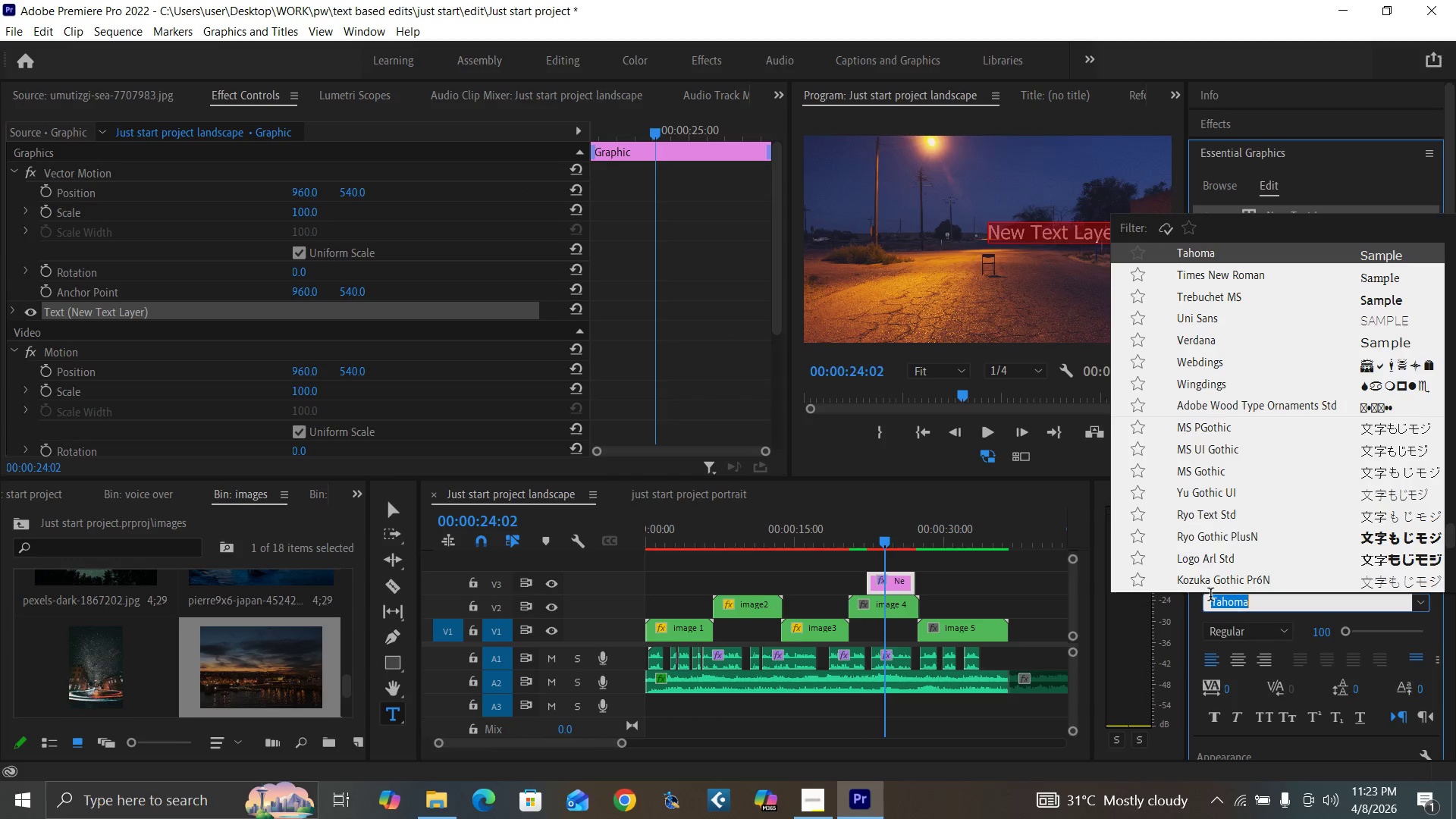 
type(lato)
 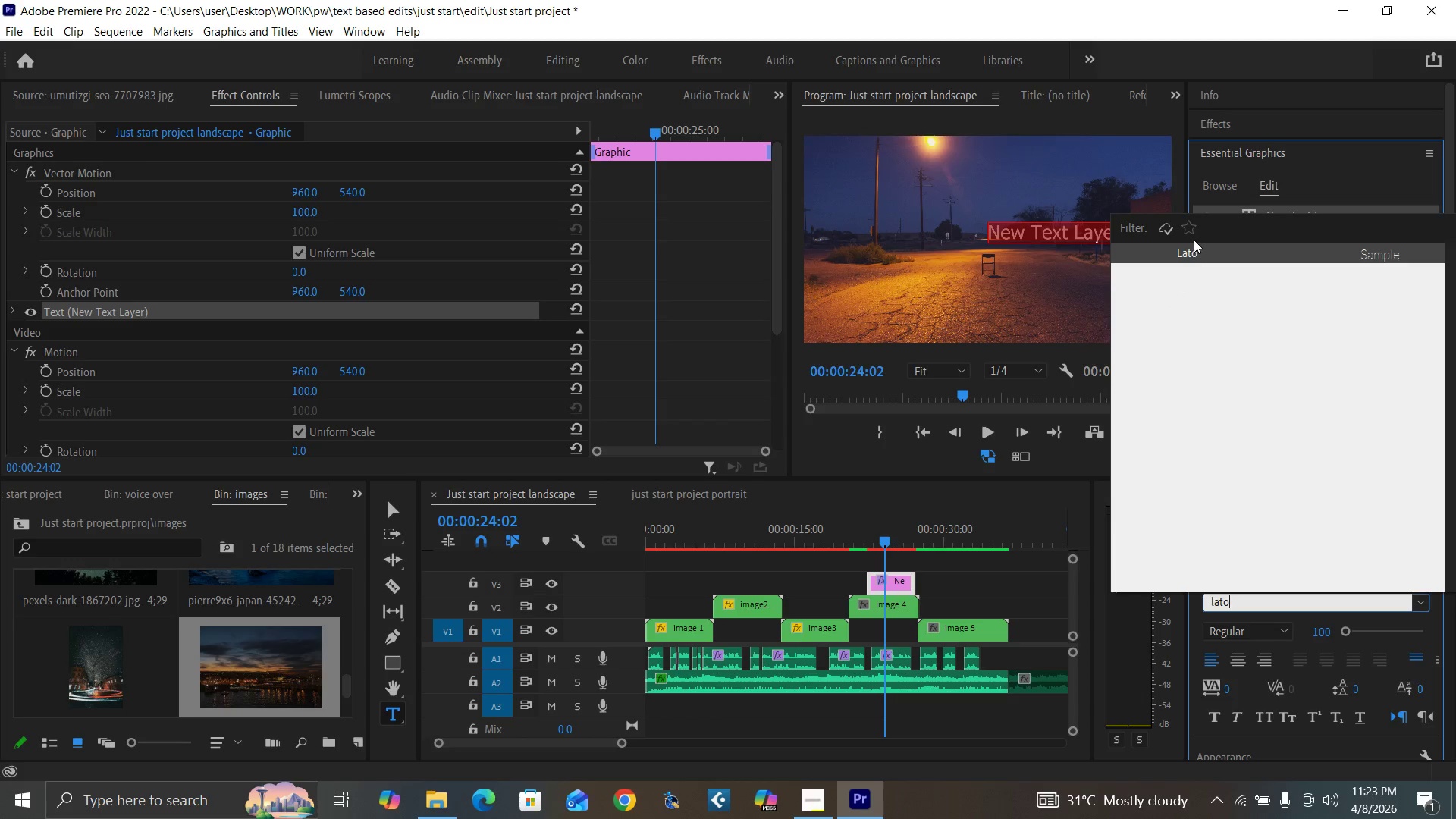 
left_click([1190, 251])
 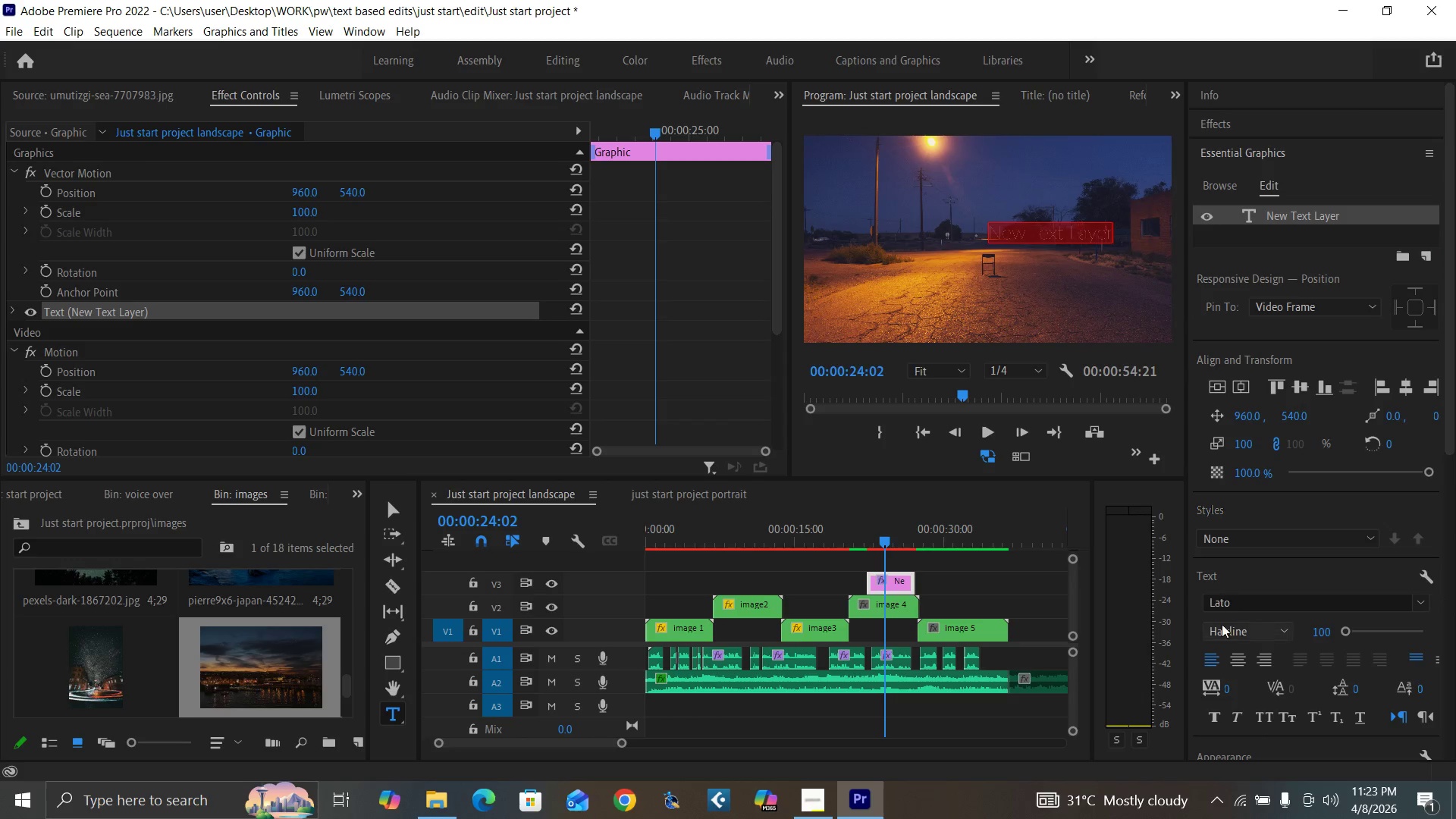 
left_click([1225, 631])
 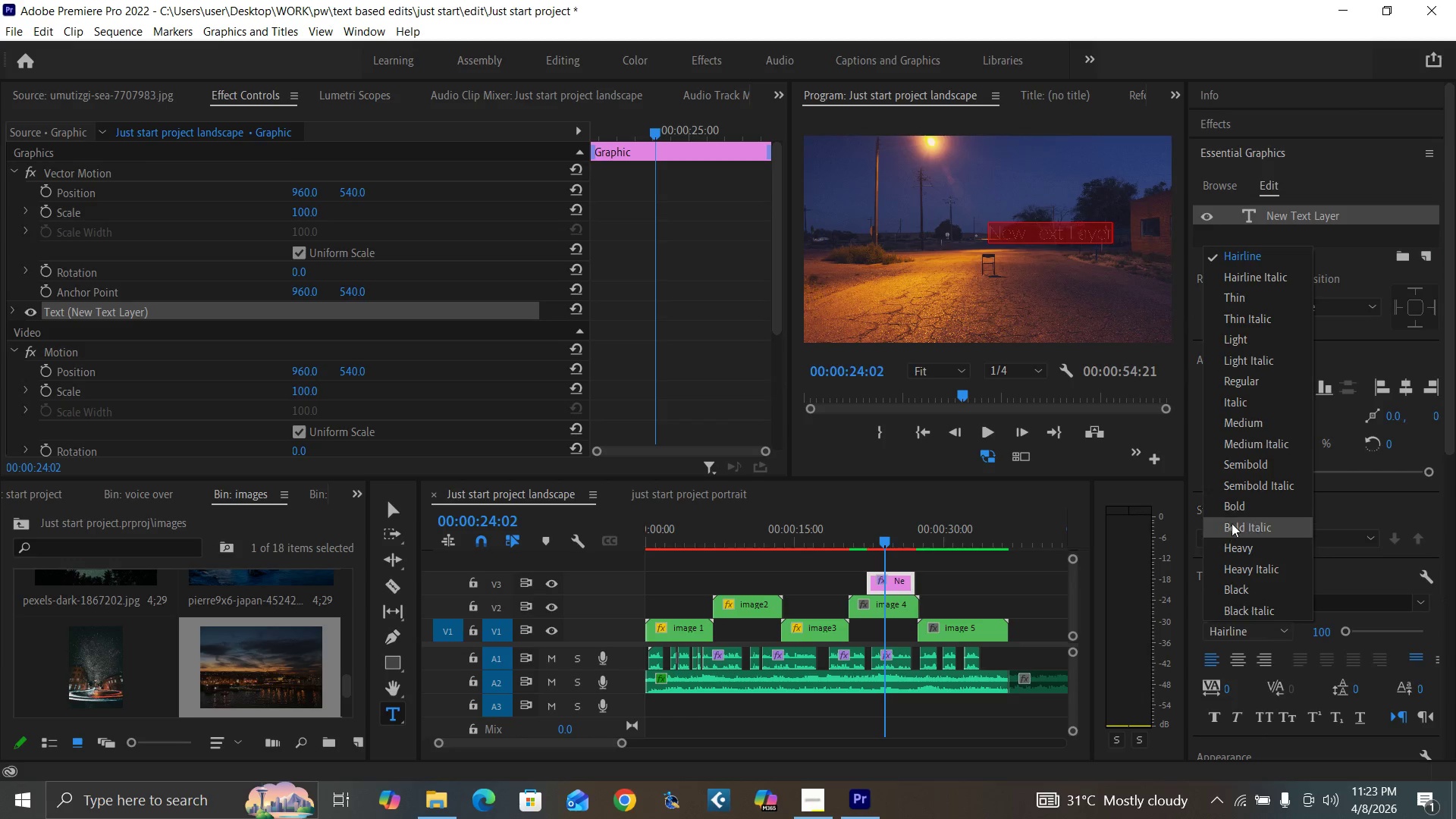 
left_click([1241, 505])
 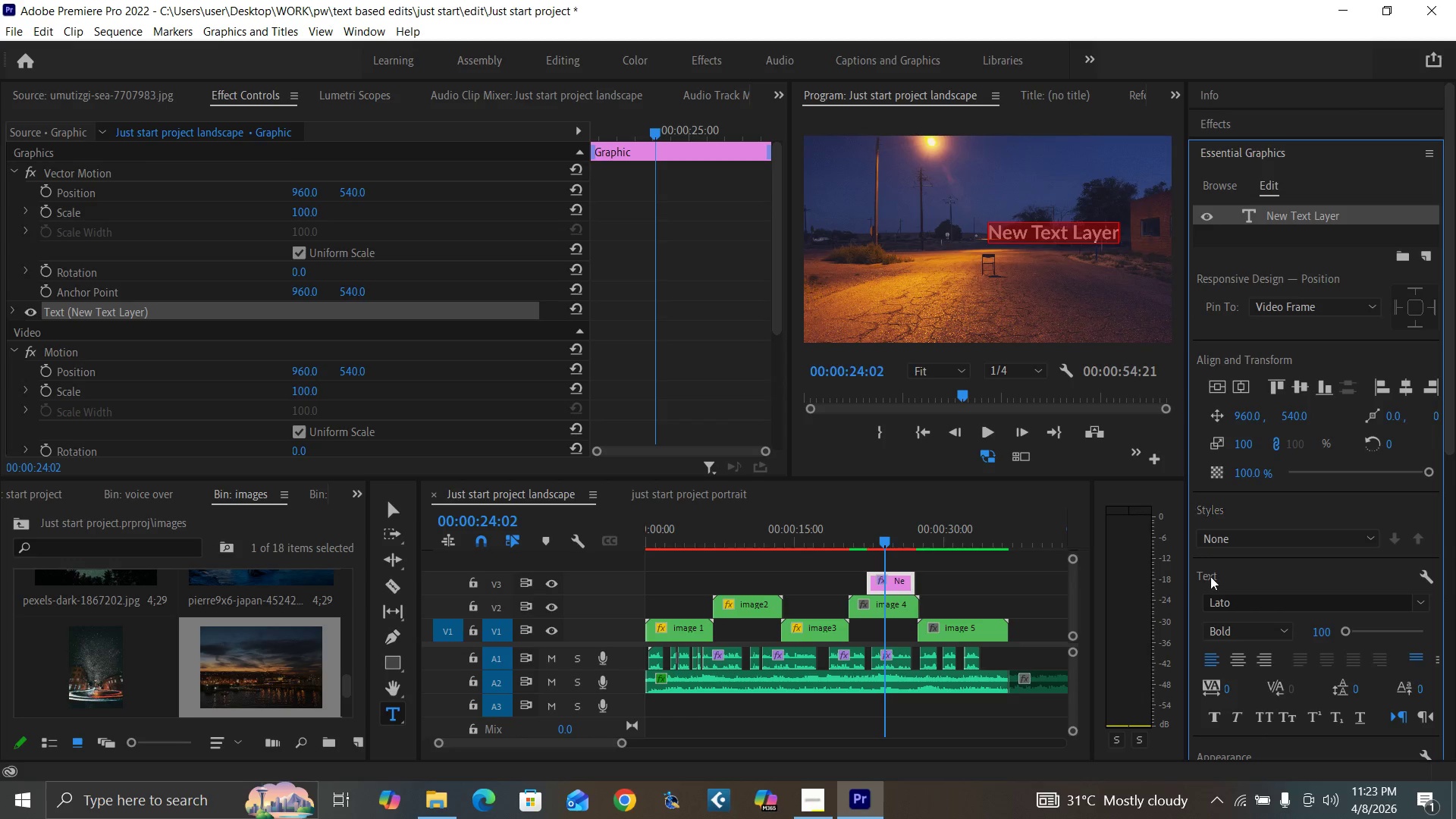 
left_click([1234, 632])
 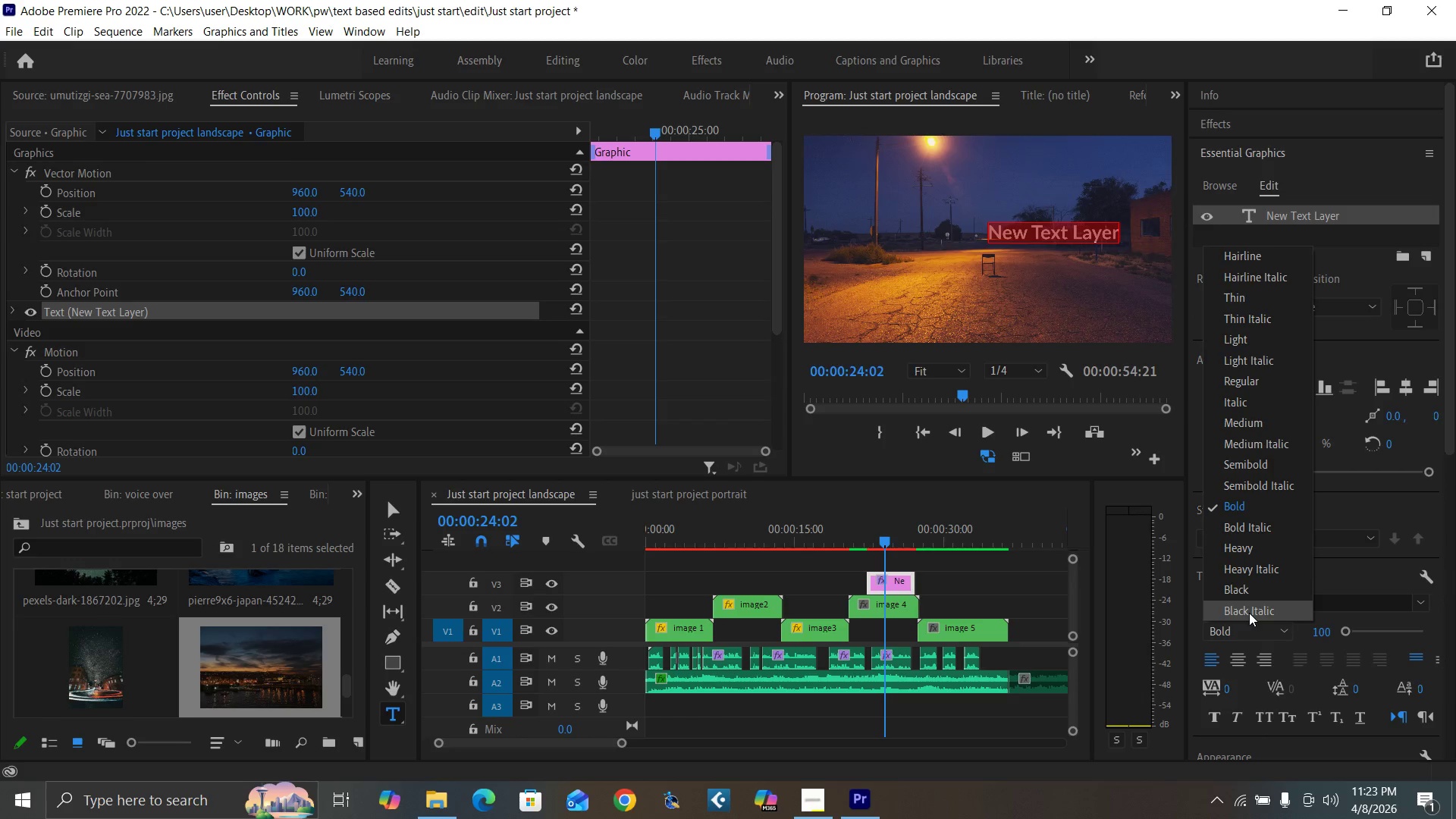 
wait(5.36)
 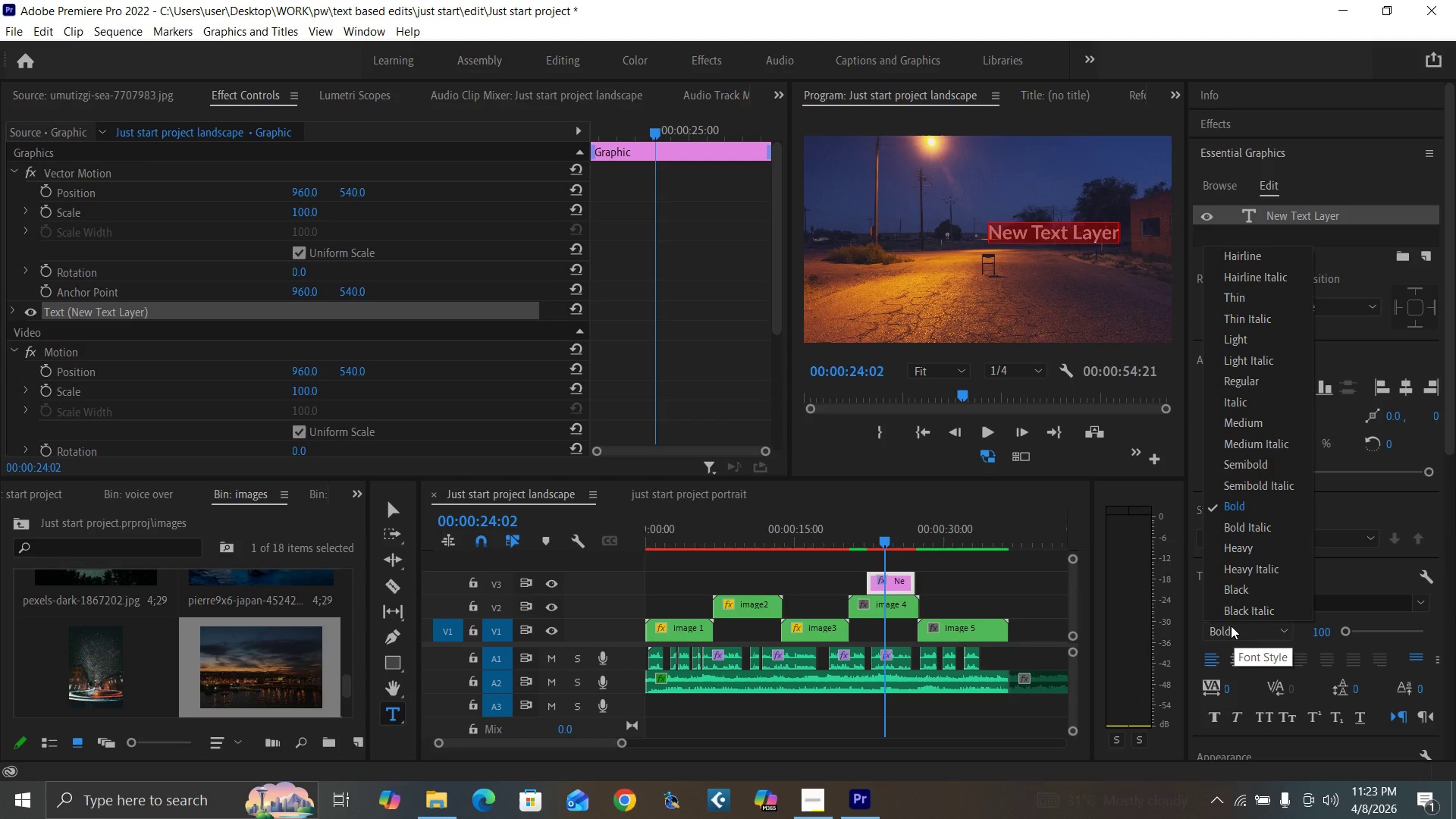 
left_click([1228, 507])
 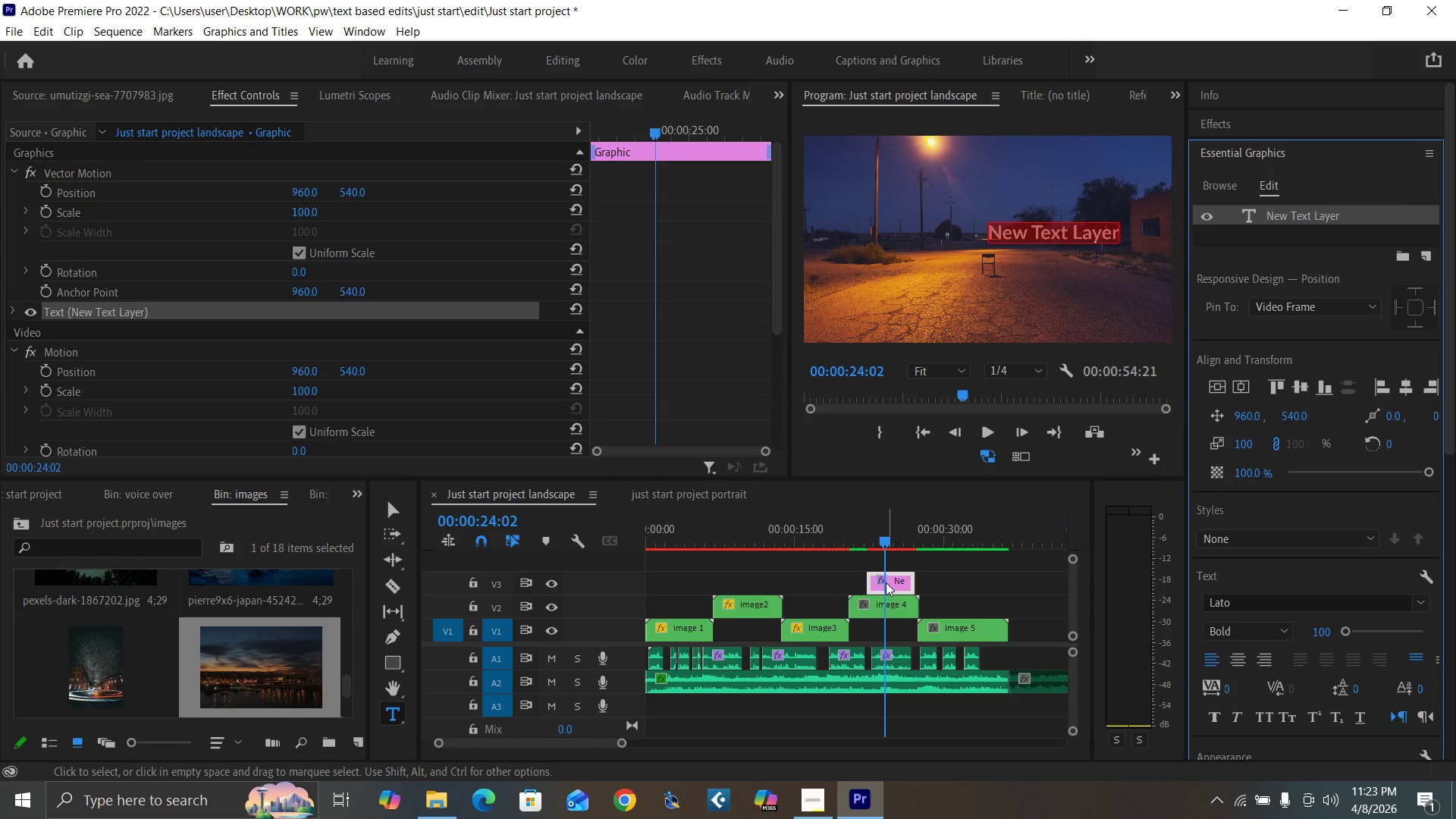 
wait(6.19)
 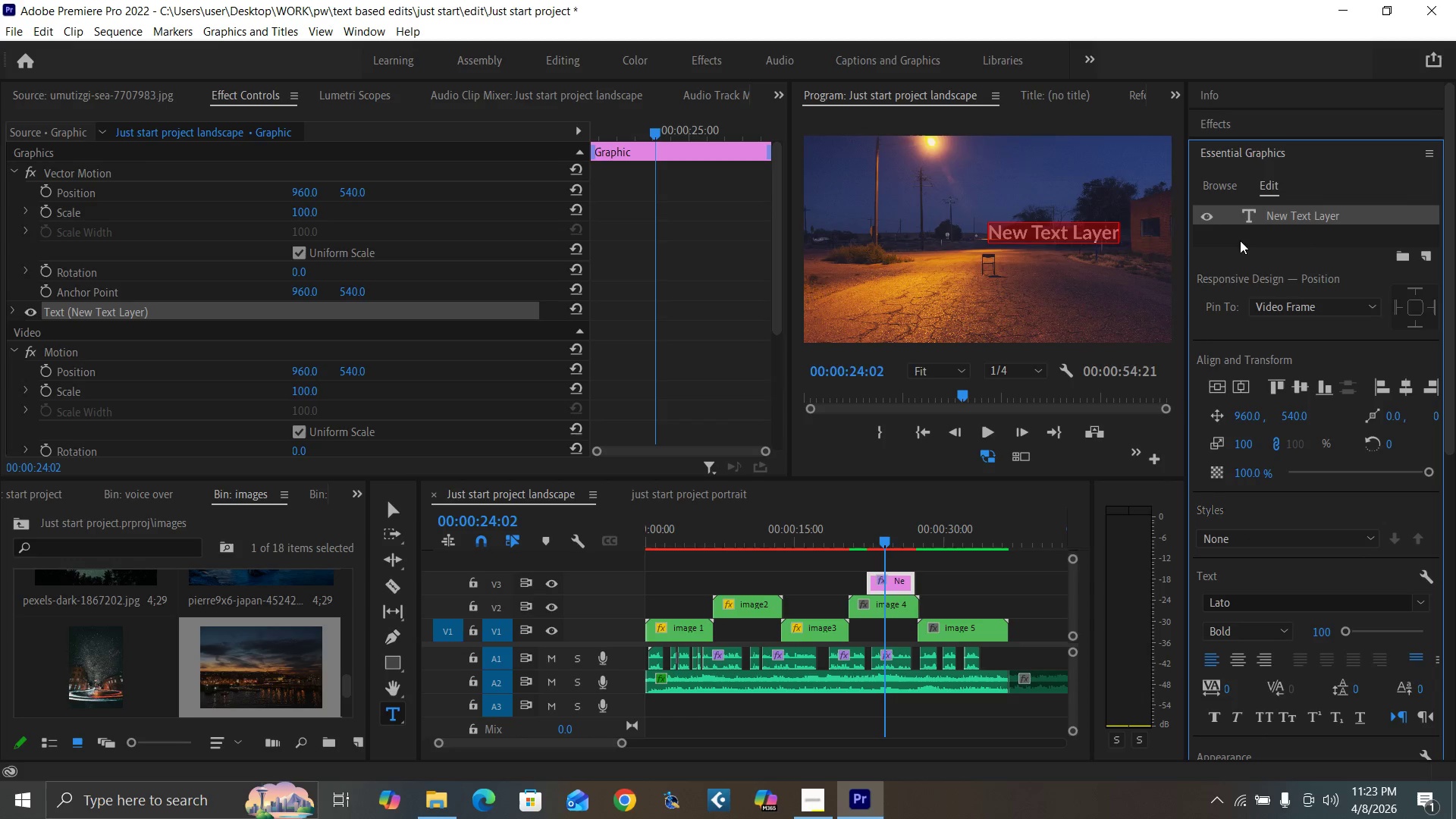 
hold_key(key=AltLeft, duration=1.49)
left_click_drag(start_coordinate=[889, 577], to_coordinate=[899, 564])
 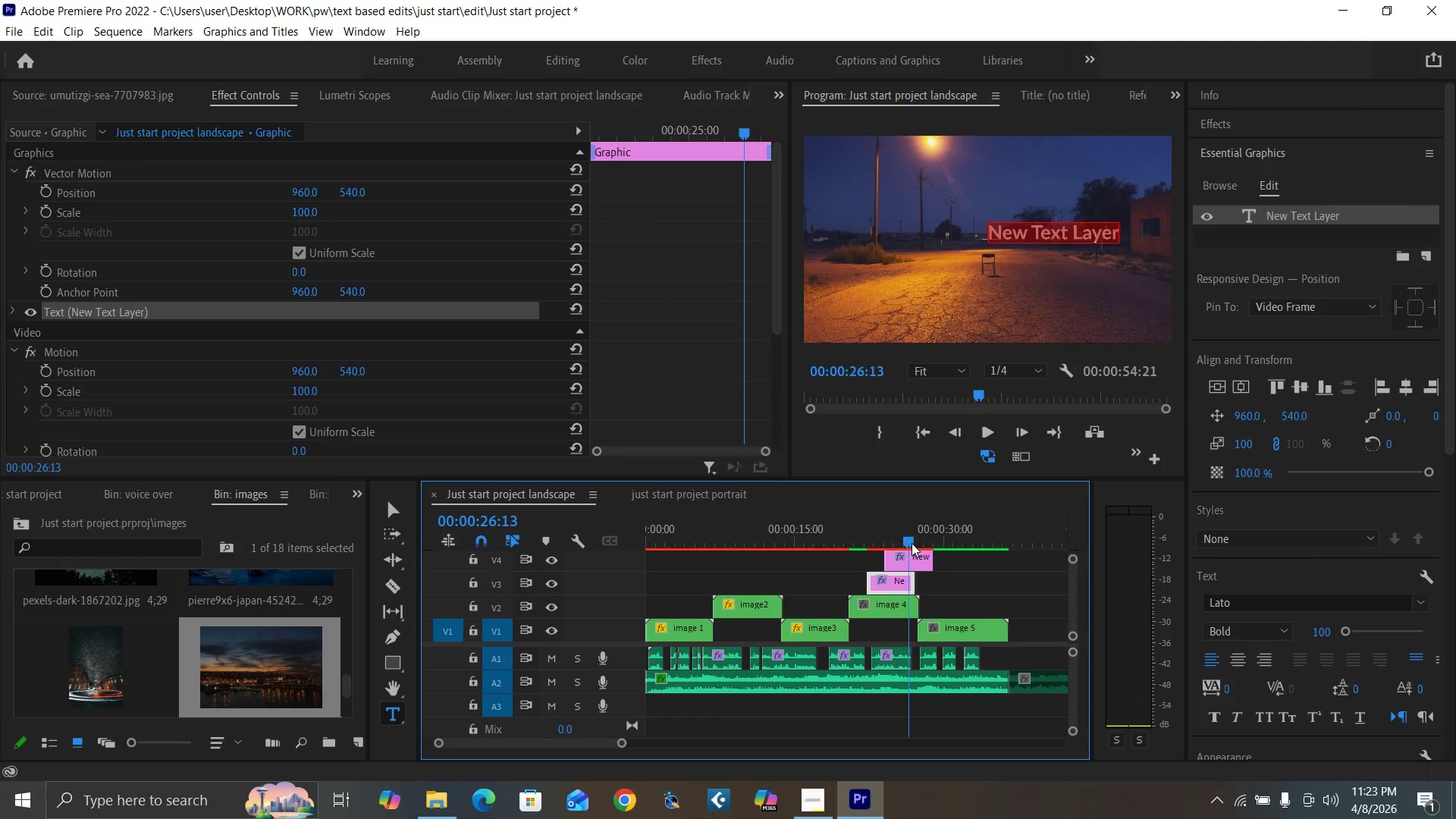 
double_click([912, 560])
 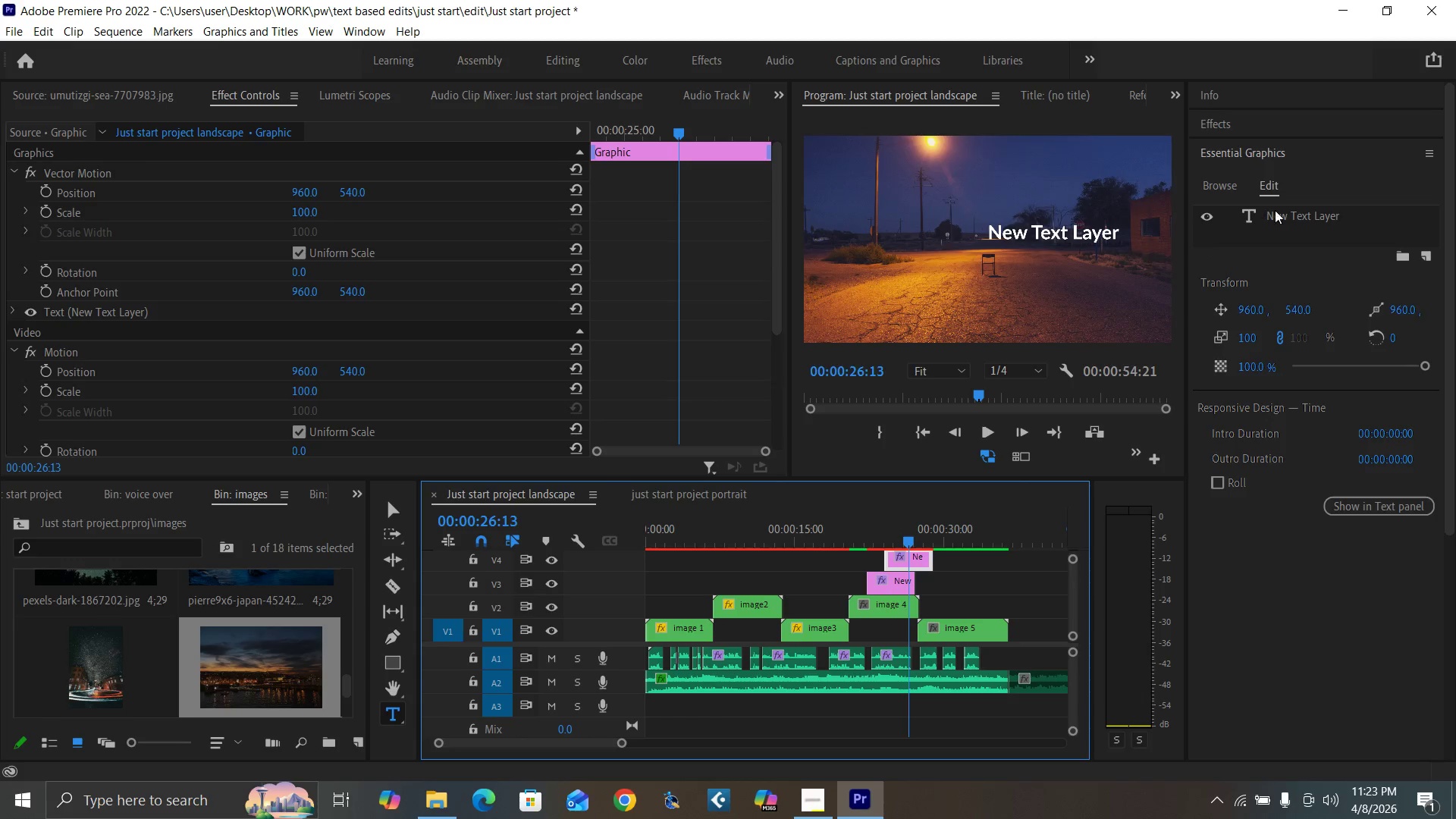 
double_click([1285, 215])
 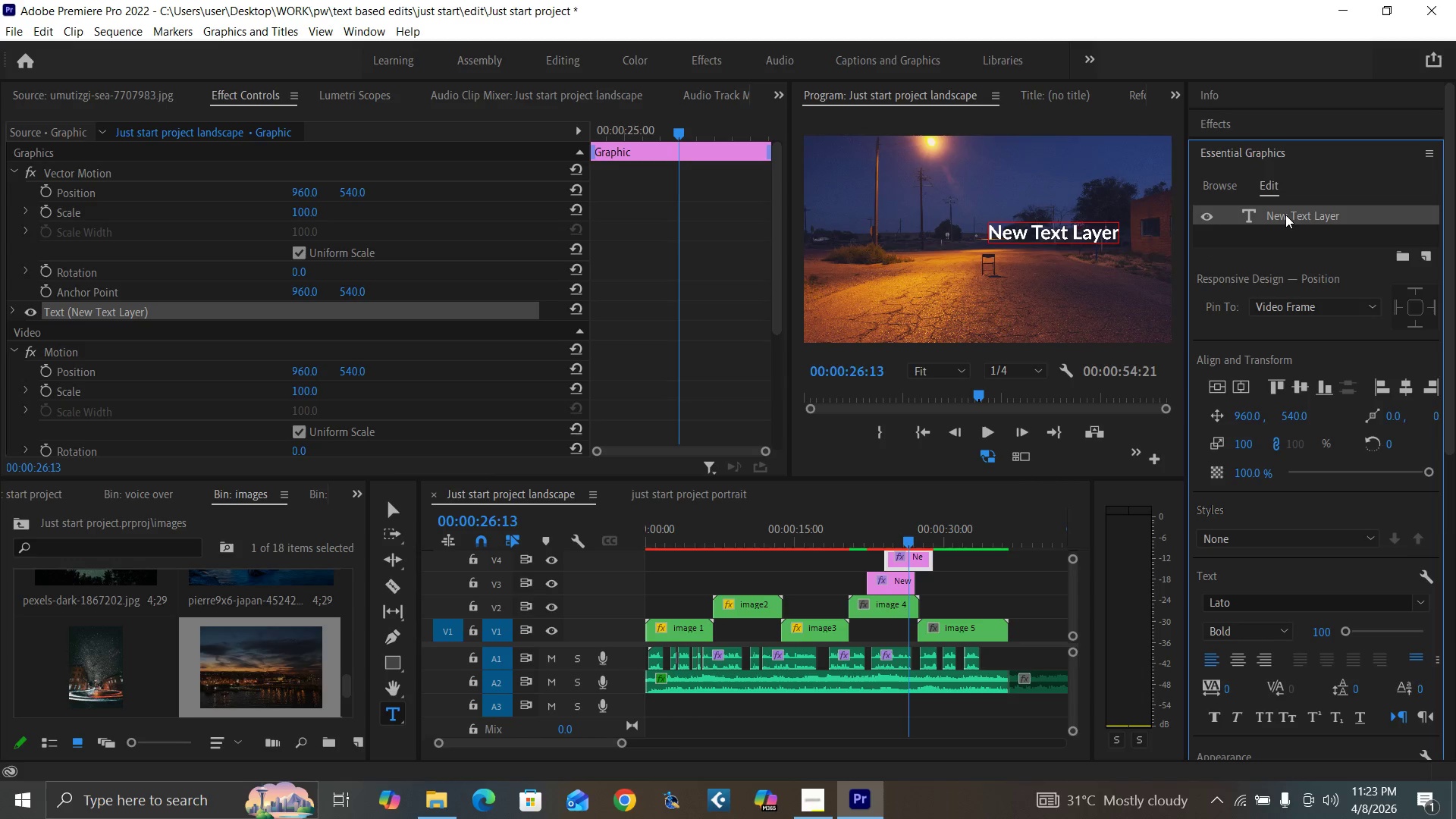 
double_click([1285, 215])
 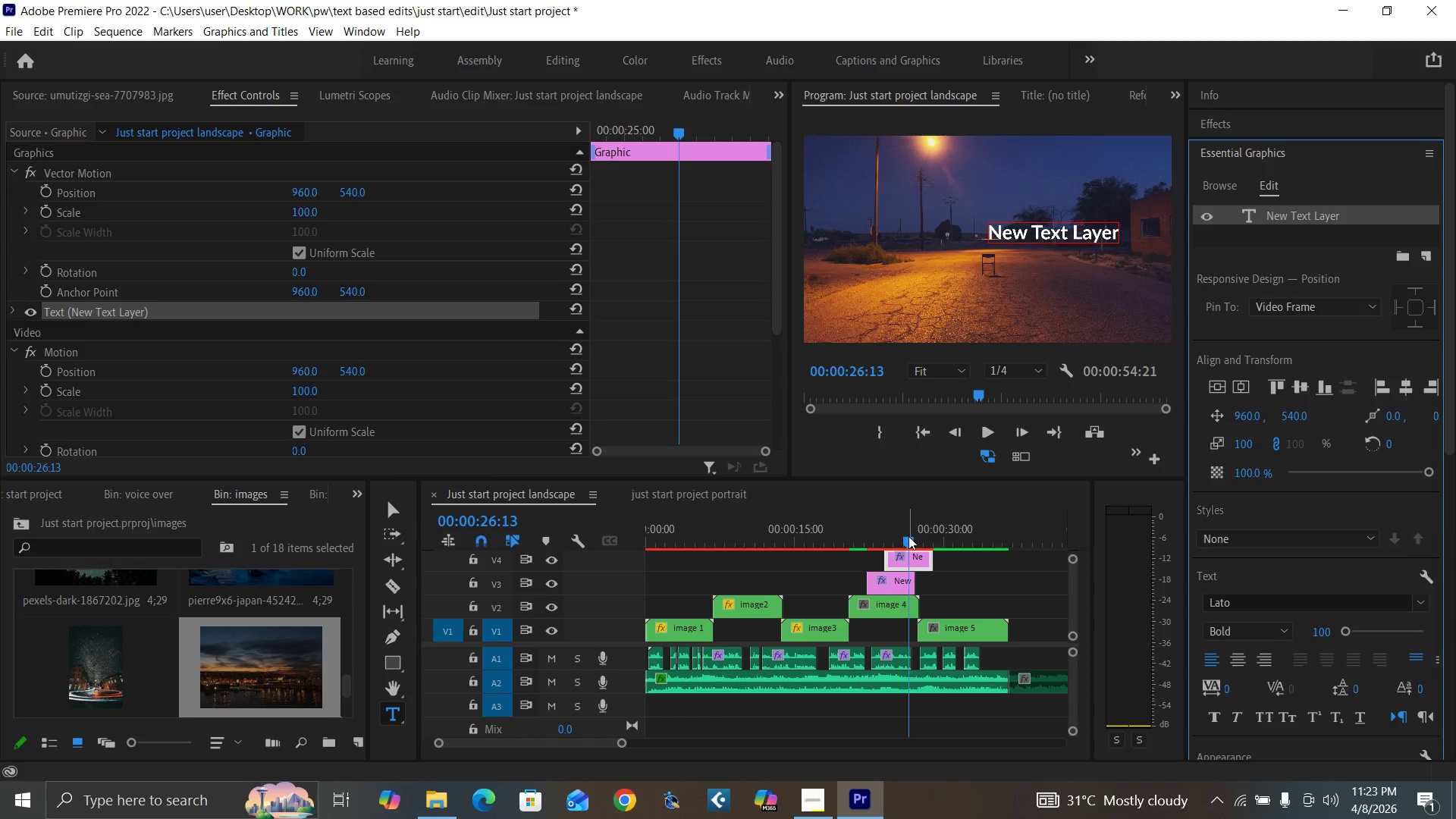 
left_click([918, 539])
 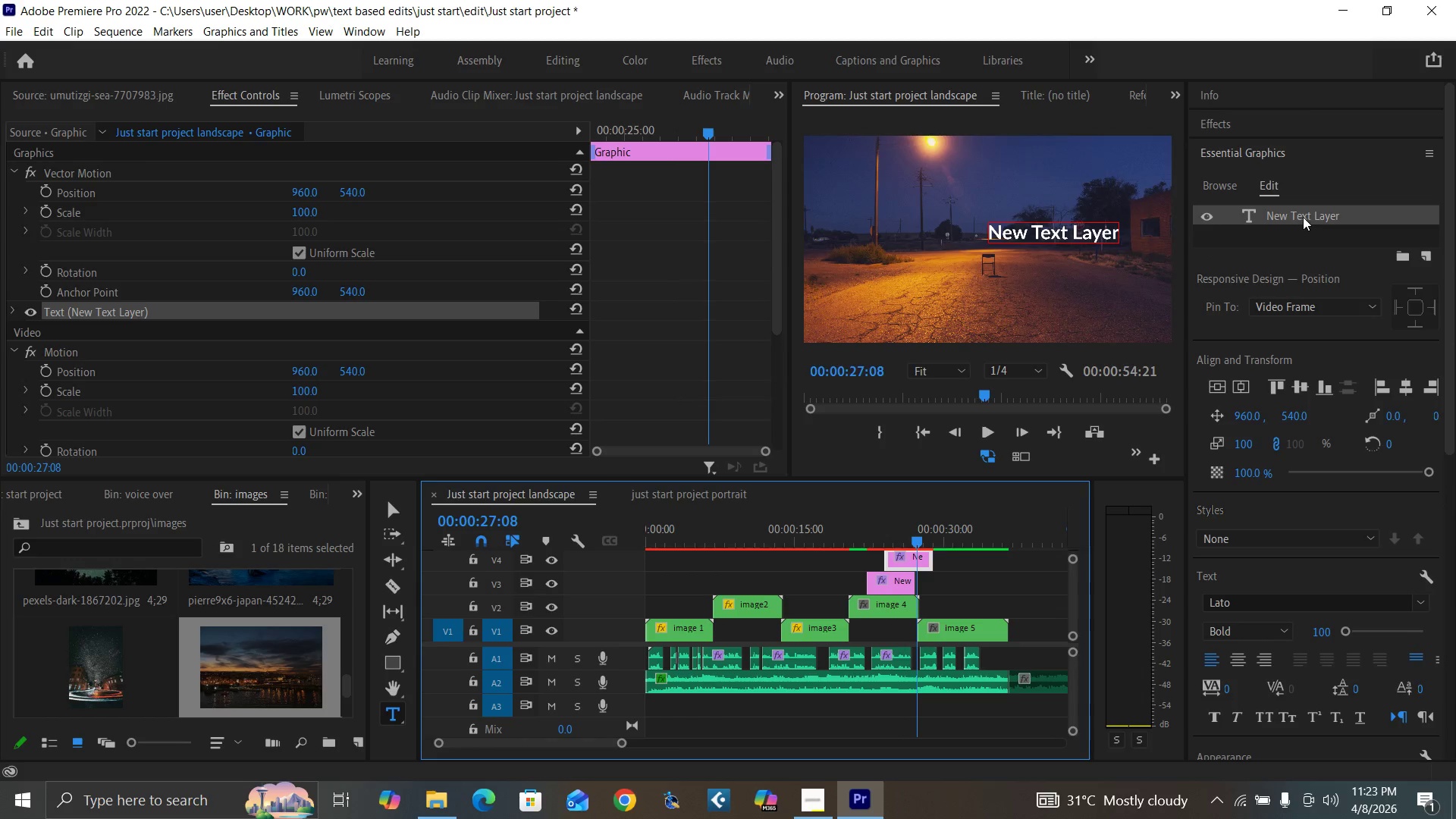 
double_click([1301, 214])
 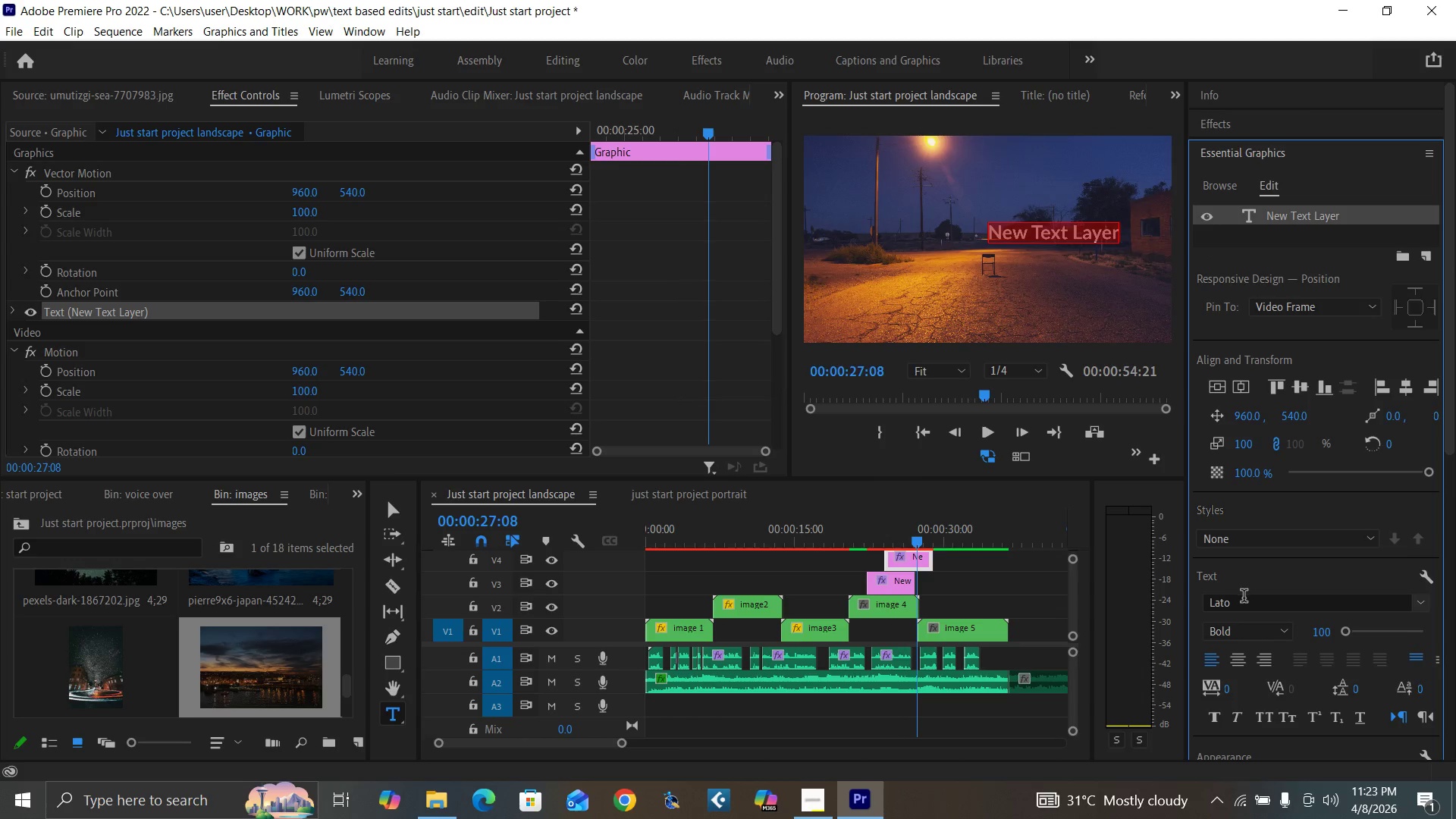 
left_click([1246, 603])
 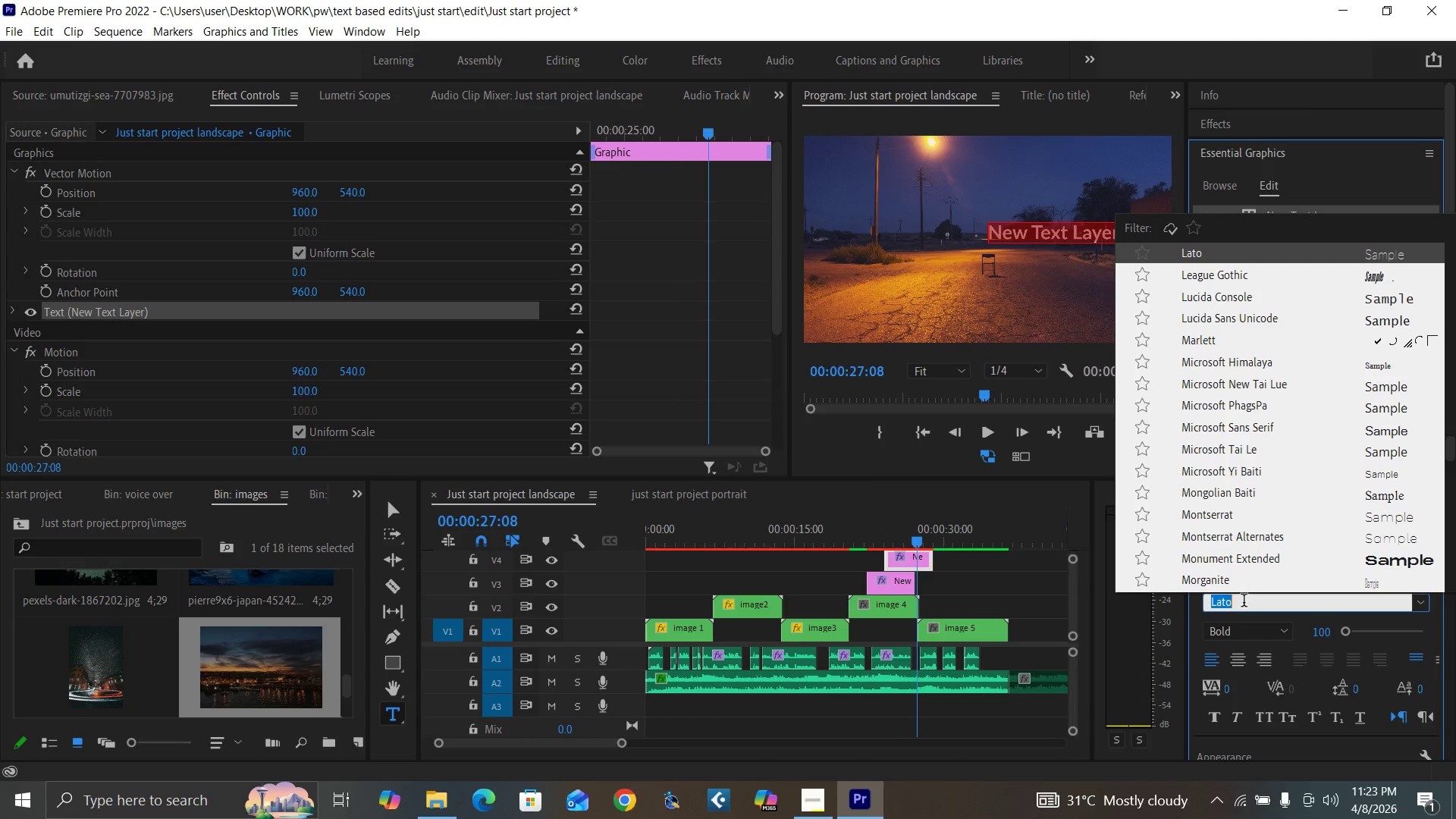 
type(osw)
 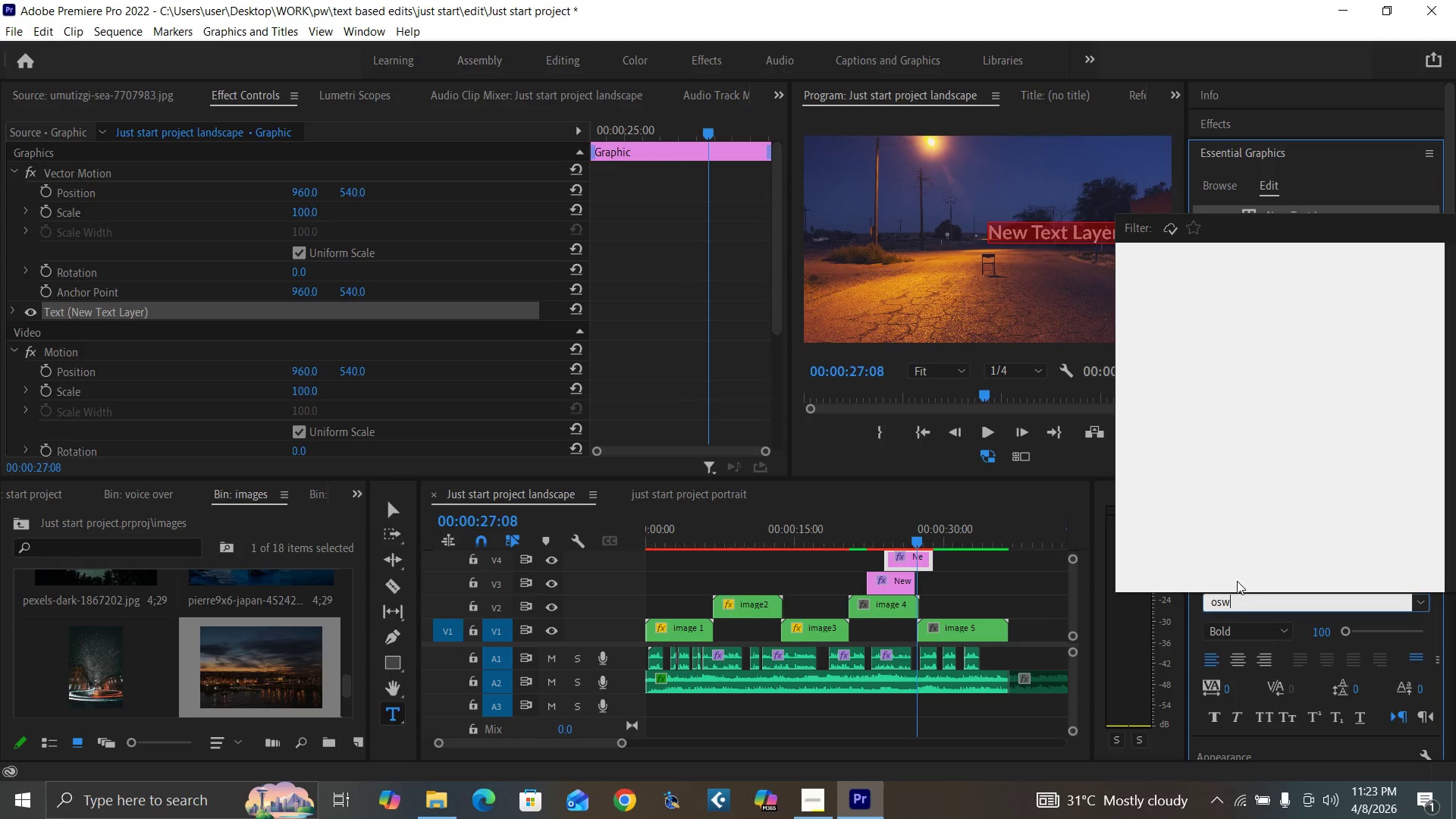 
key(Backspace)
 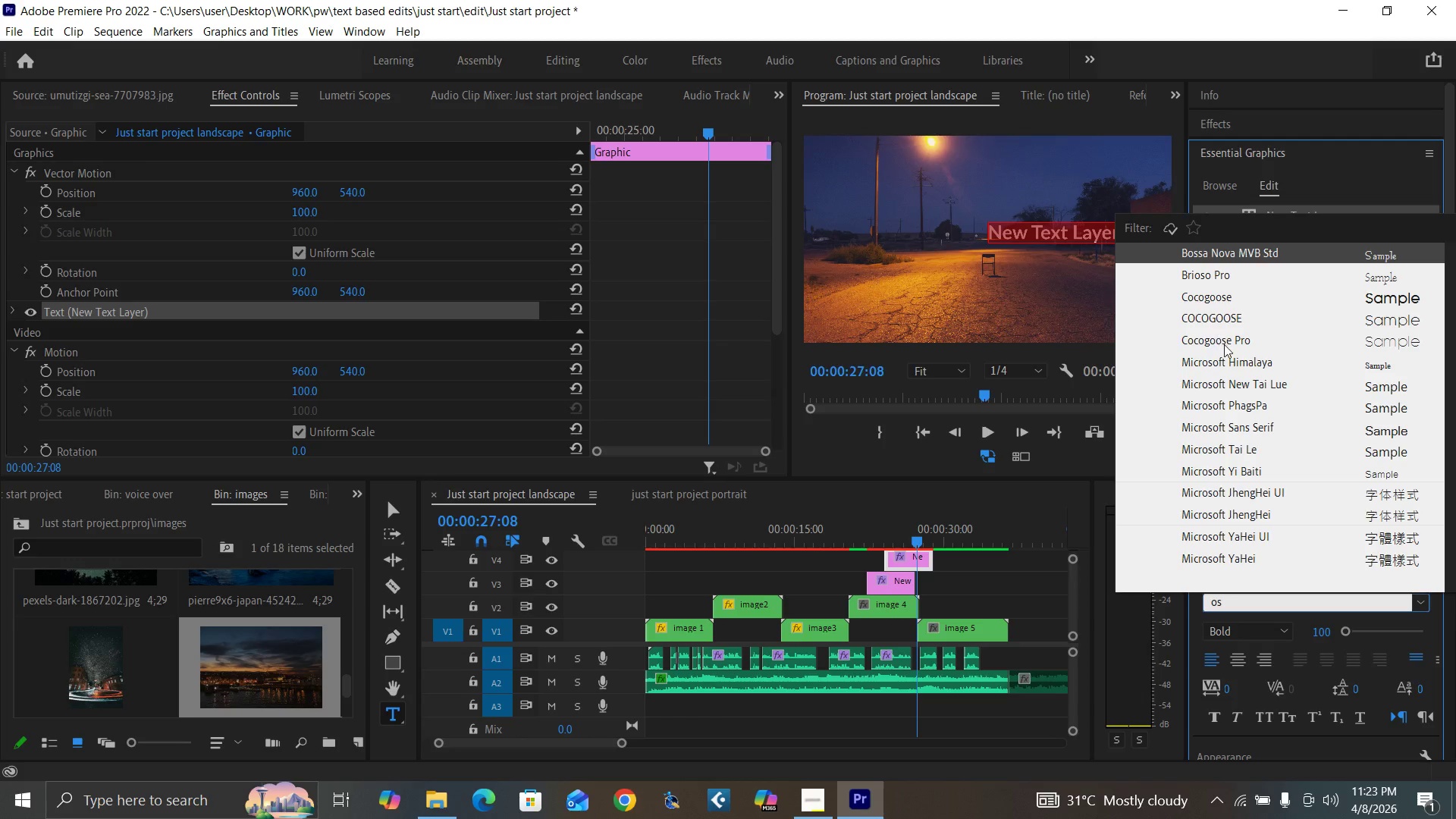 
key(Backspace)
 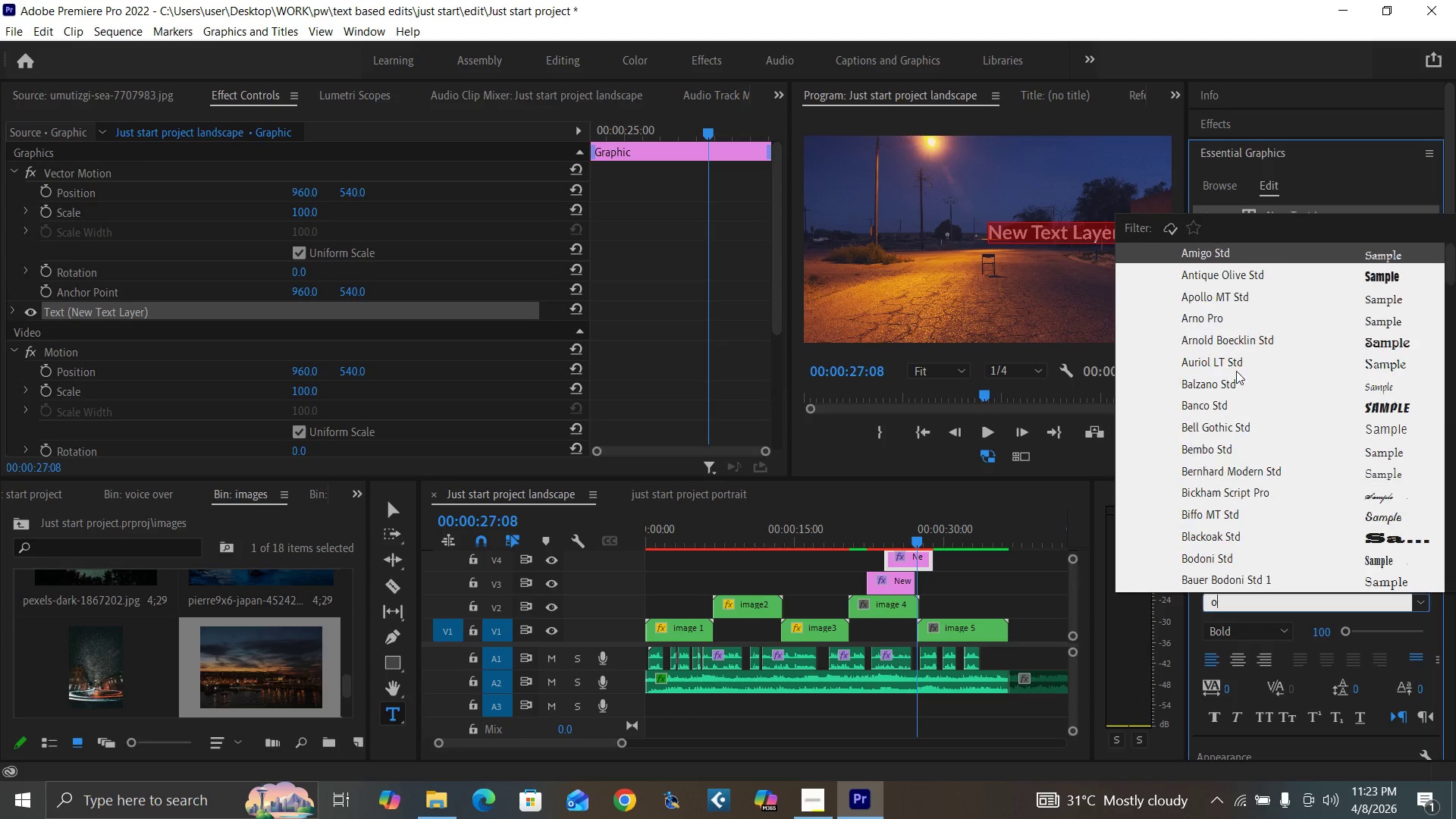 
key(Backspace)
 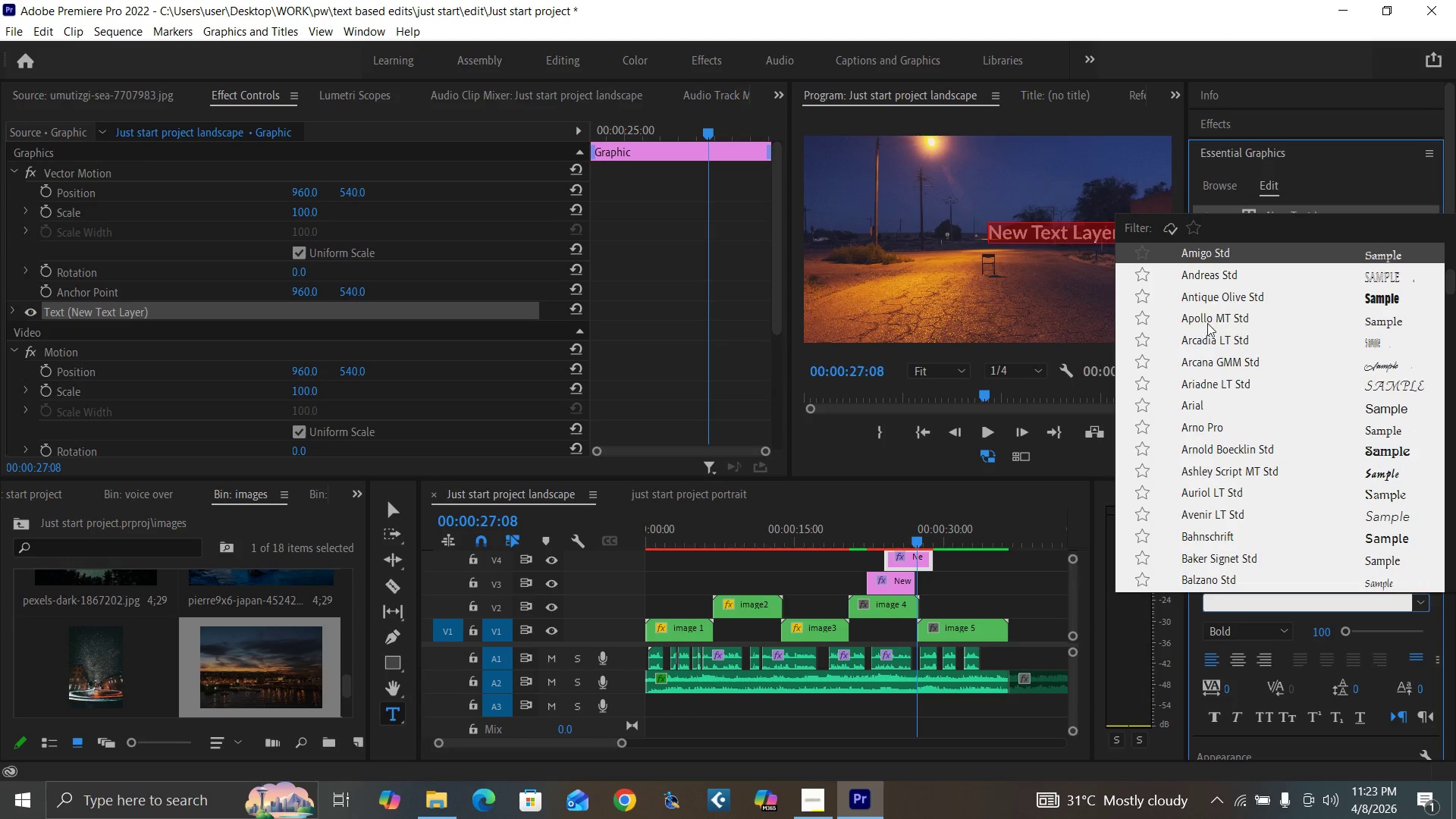 
scroll: coordinate [1202, 375], scroll_direction: down, amount: 9.0
 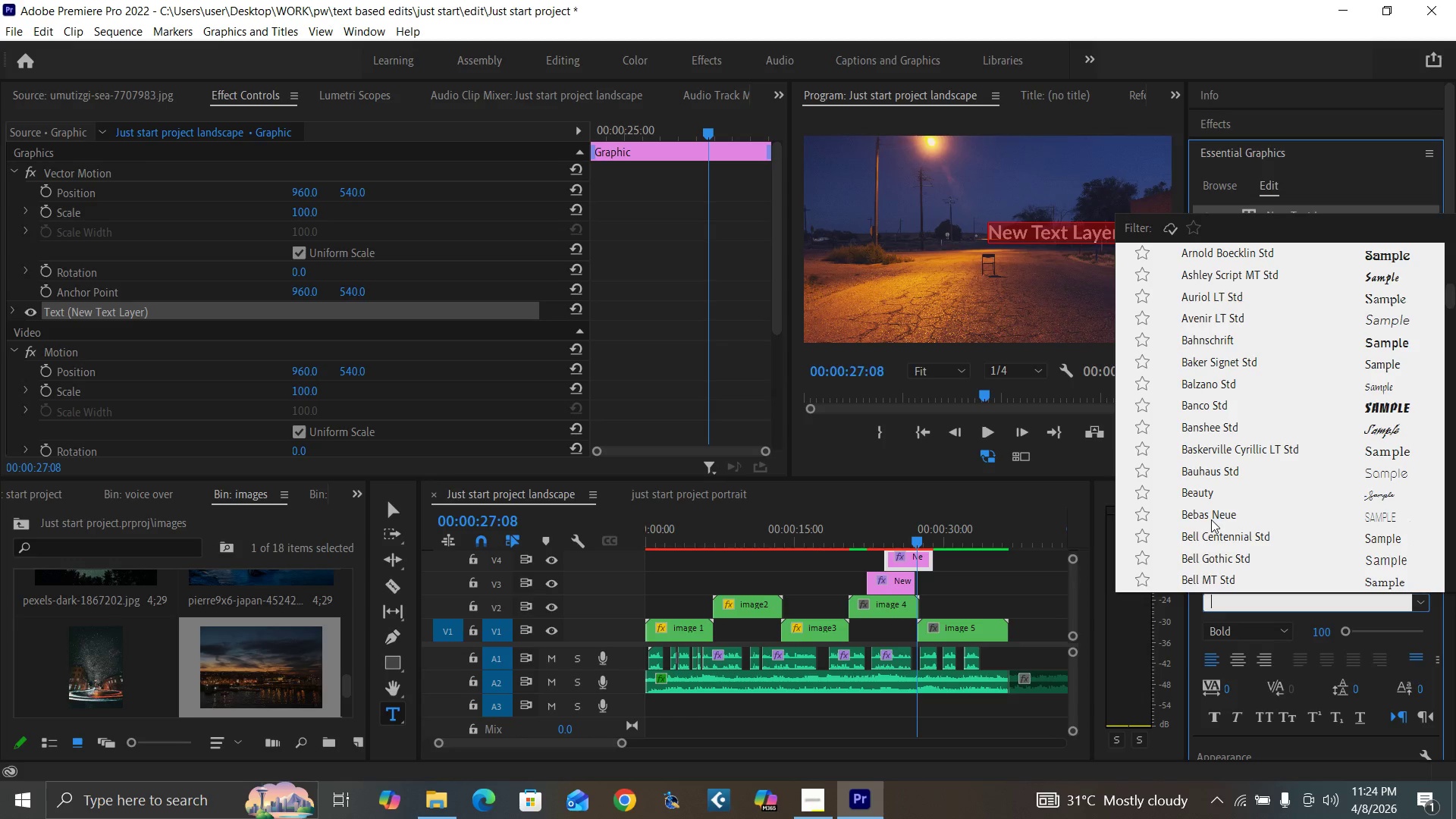 
left_click([1217, 515])
 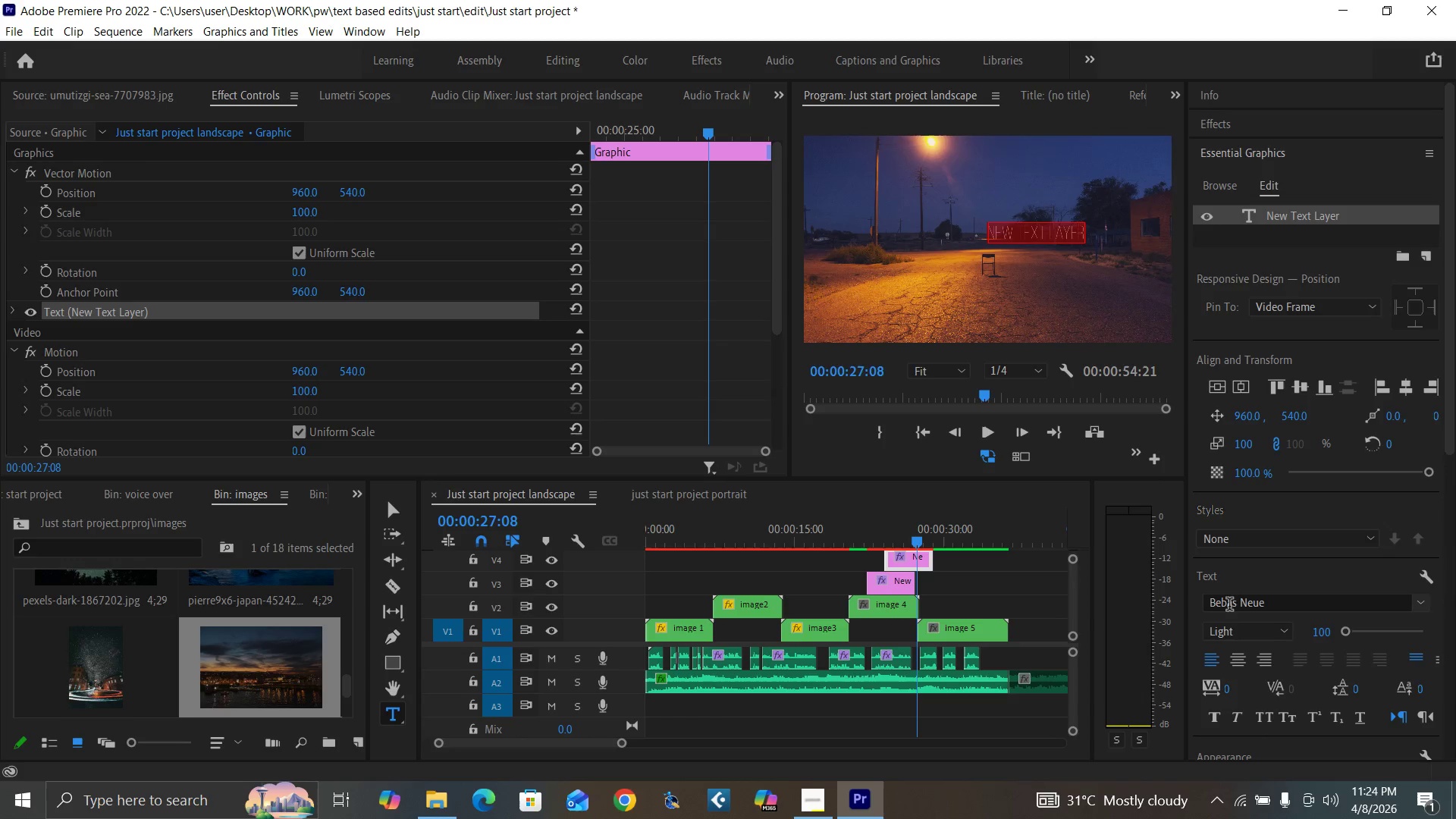 
left_click([1232, 631])
 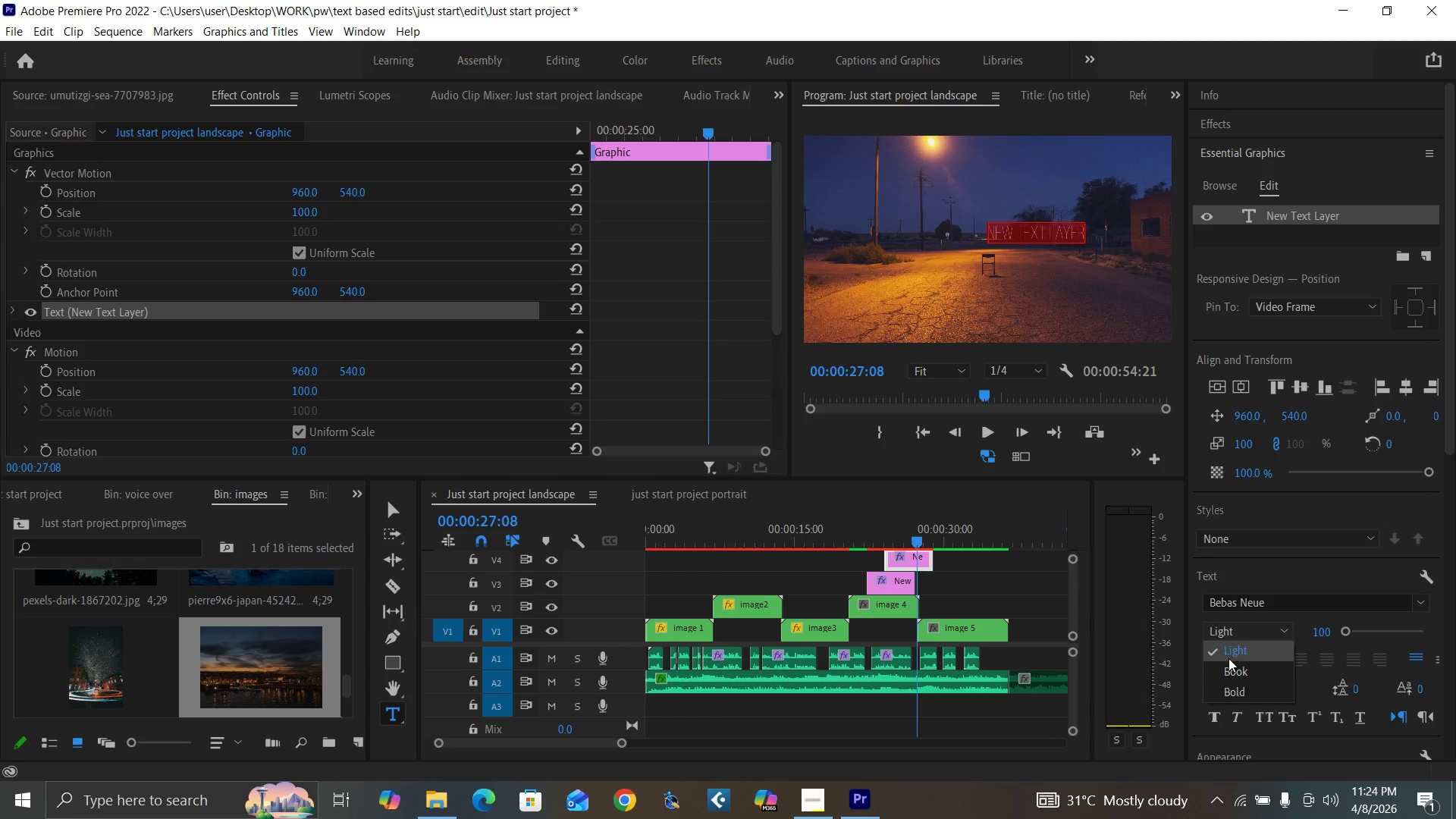 
left_click([1230, 672])
 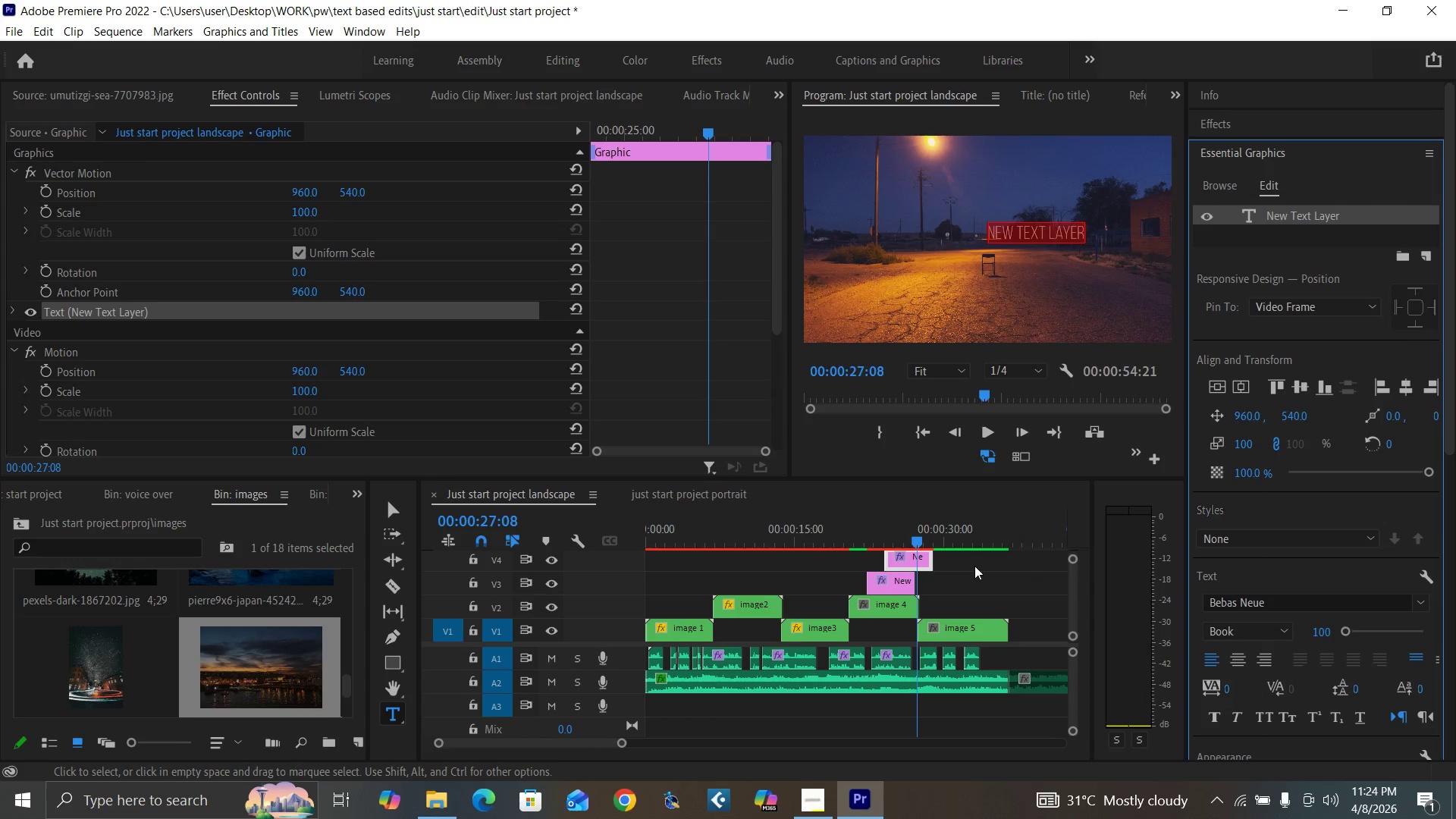 
left_click_drag(start_coordinate=[880, 535], to_coordinate=[899, 551])
 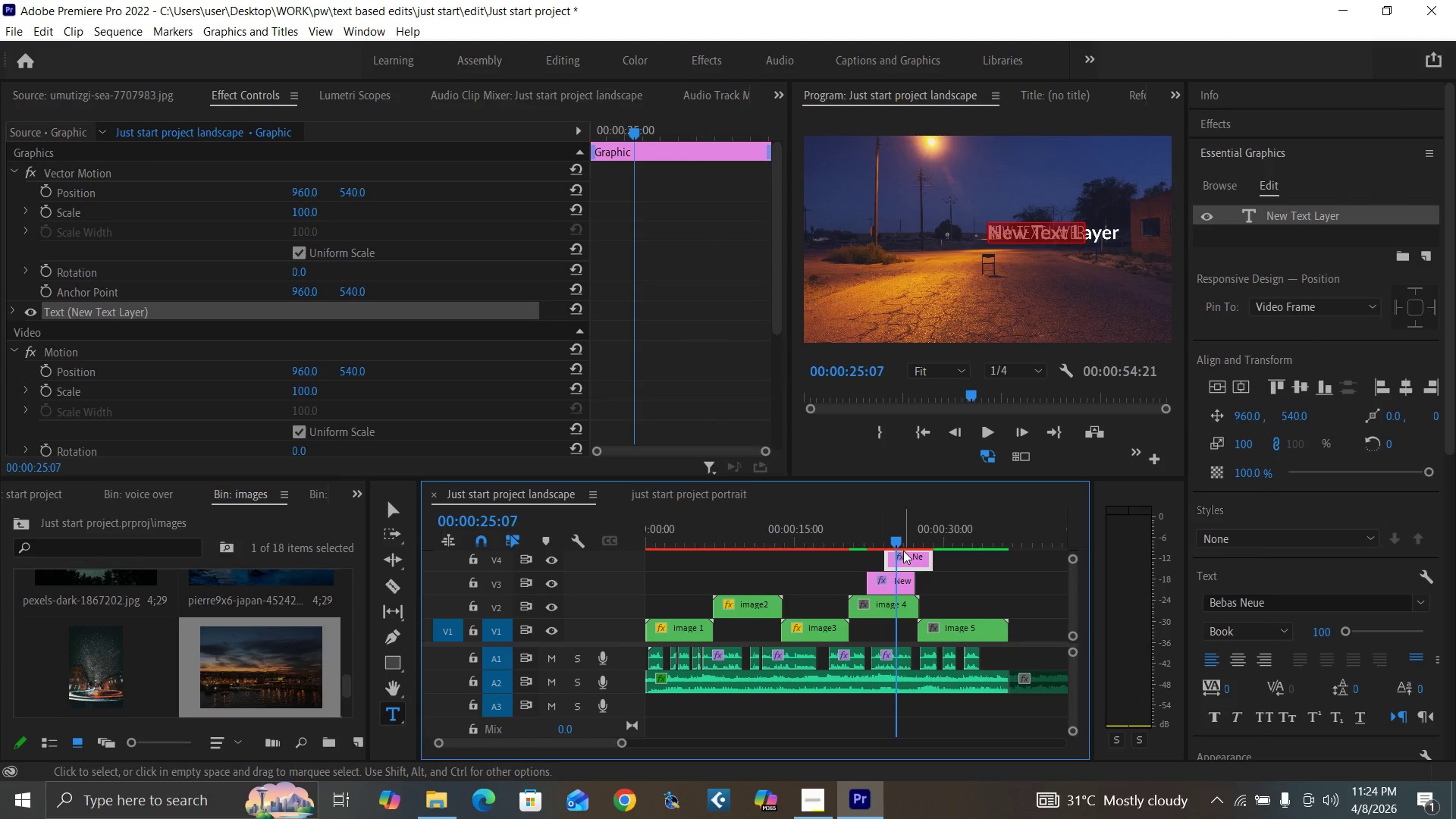 
hold_key(key=ShiftLeft, duration=0.39)
 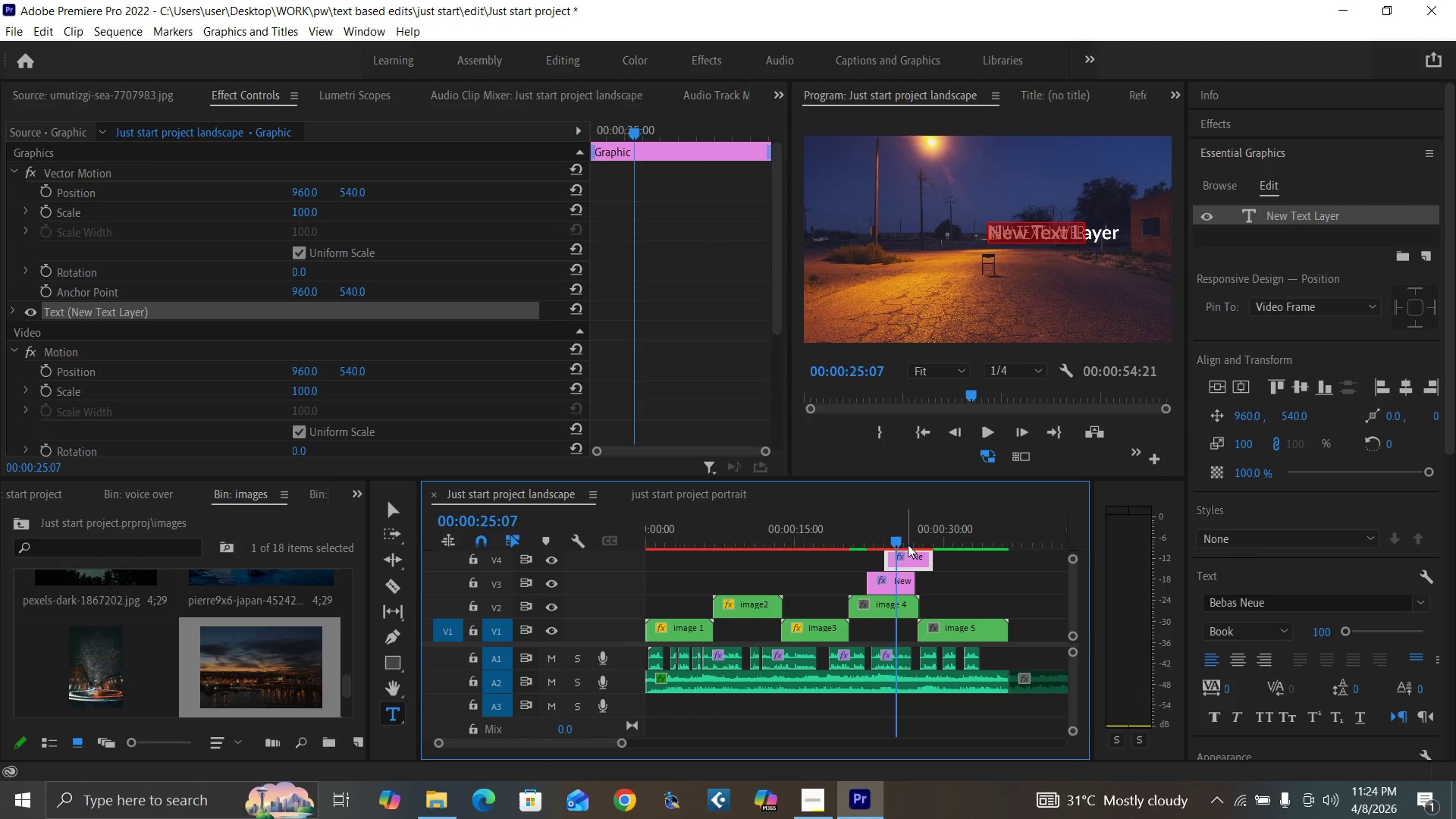 
key(Control+Backquote)
 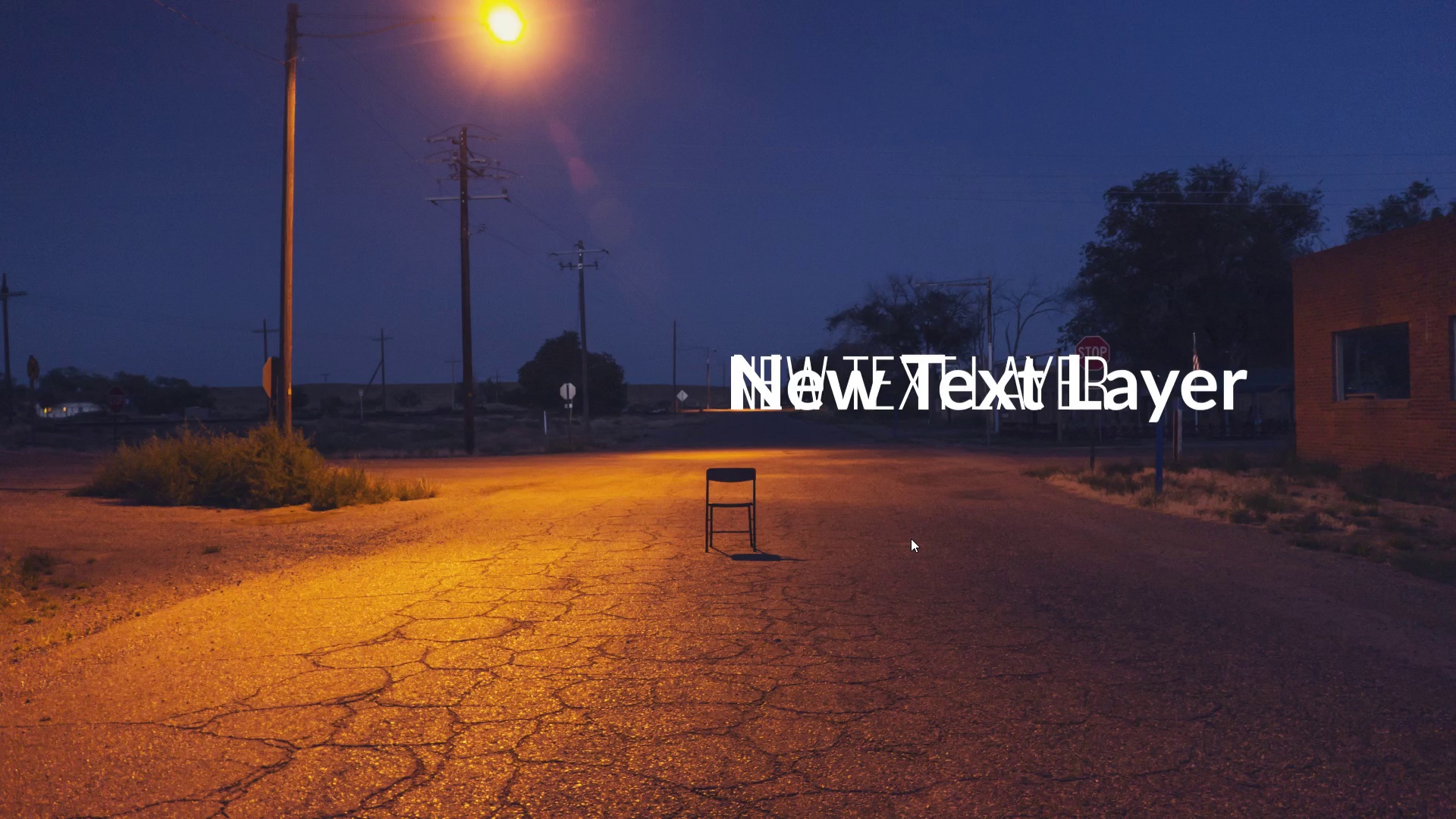 
hold_key(key=ControlLeft, duration=1.52)
 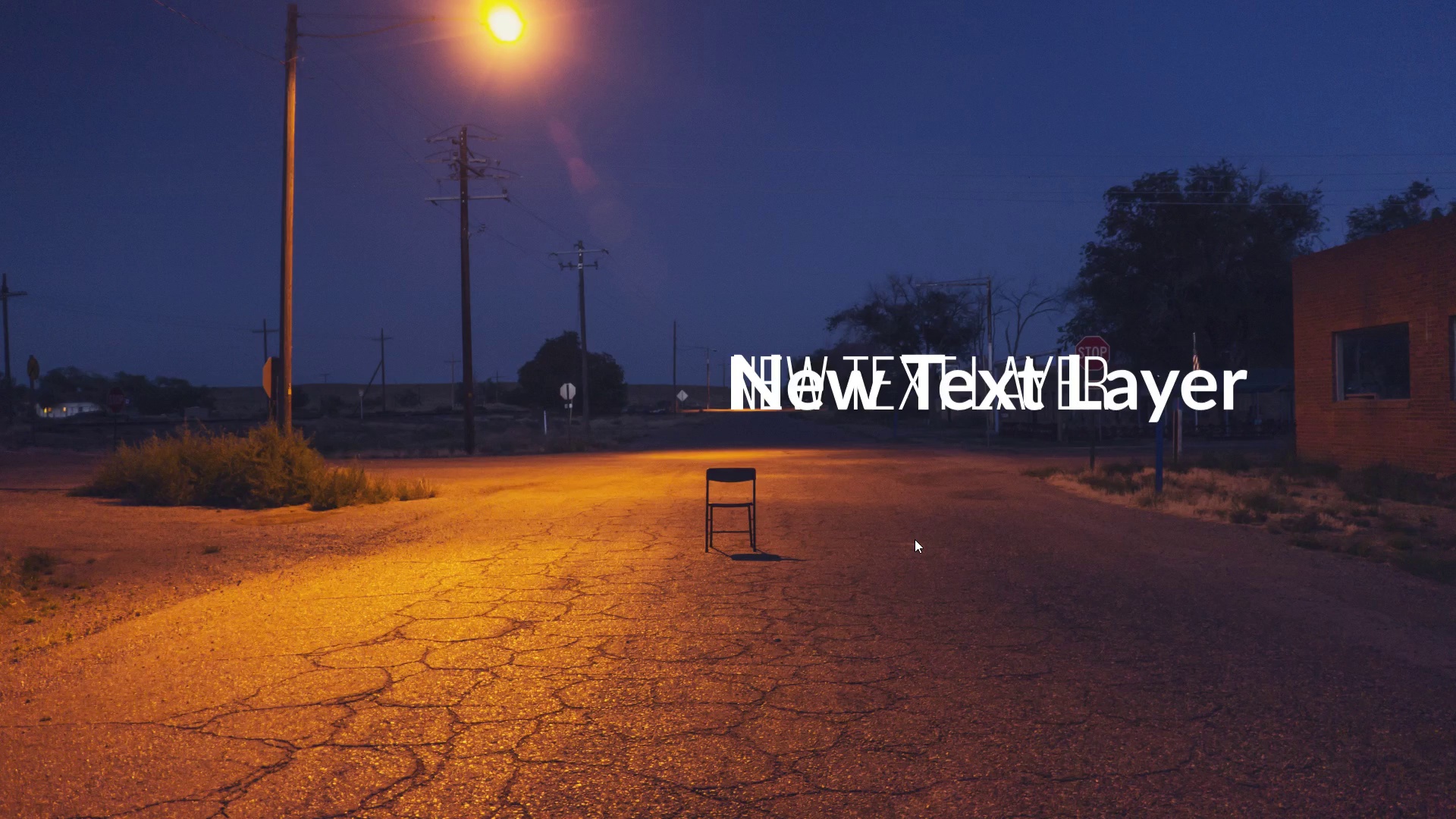 
hold_key(key=ControlLeft, duration=1.5)
 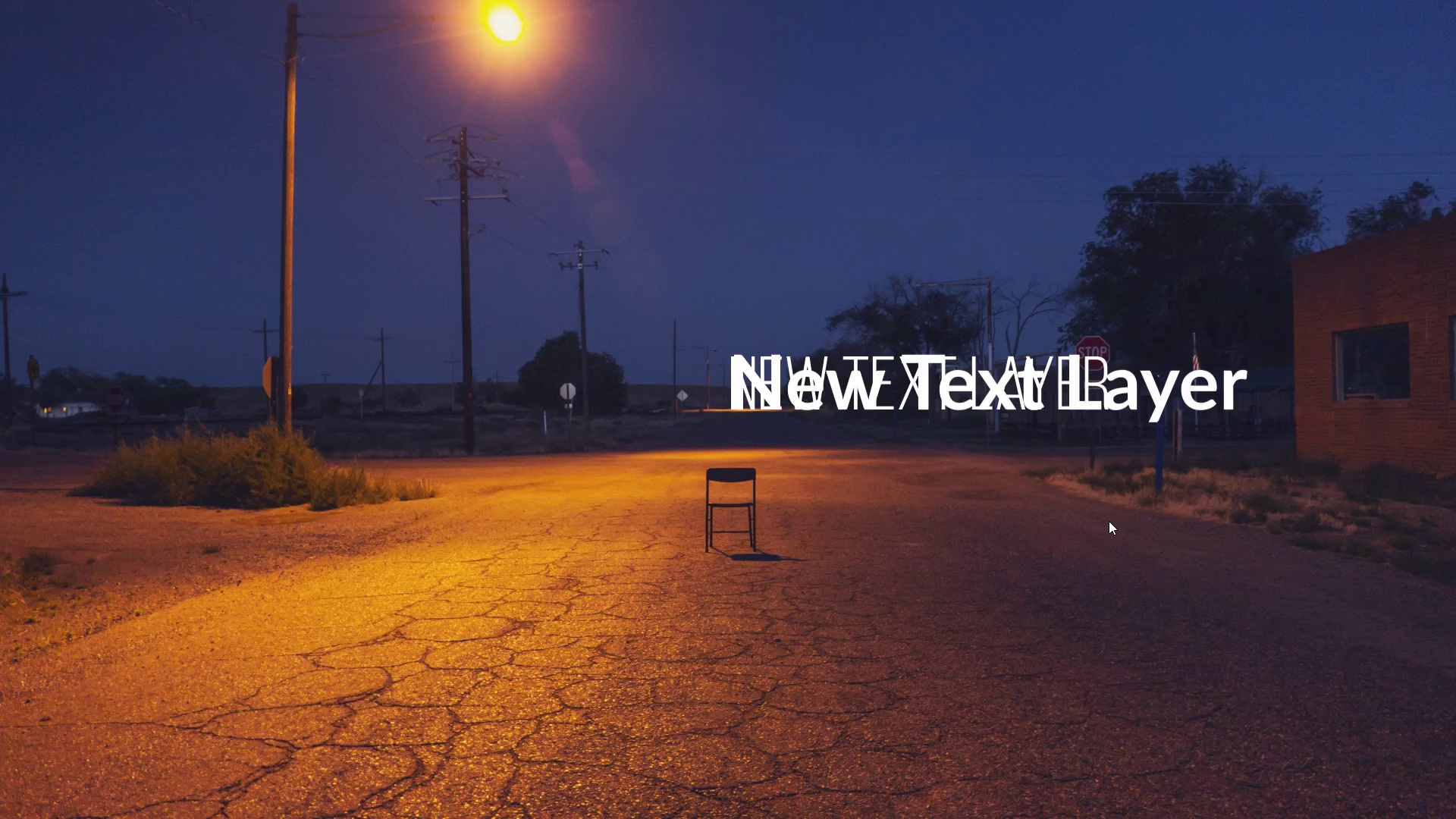 
key(Control+Backquote)
 